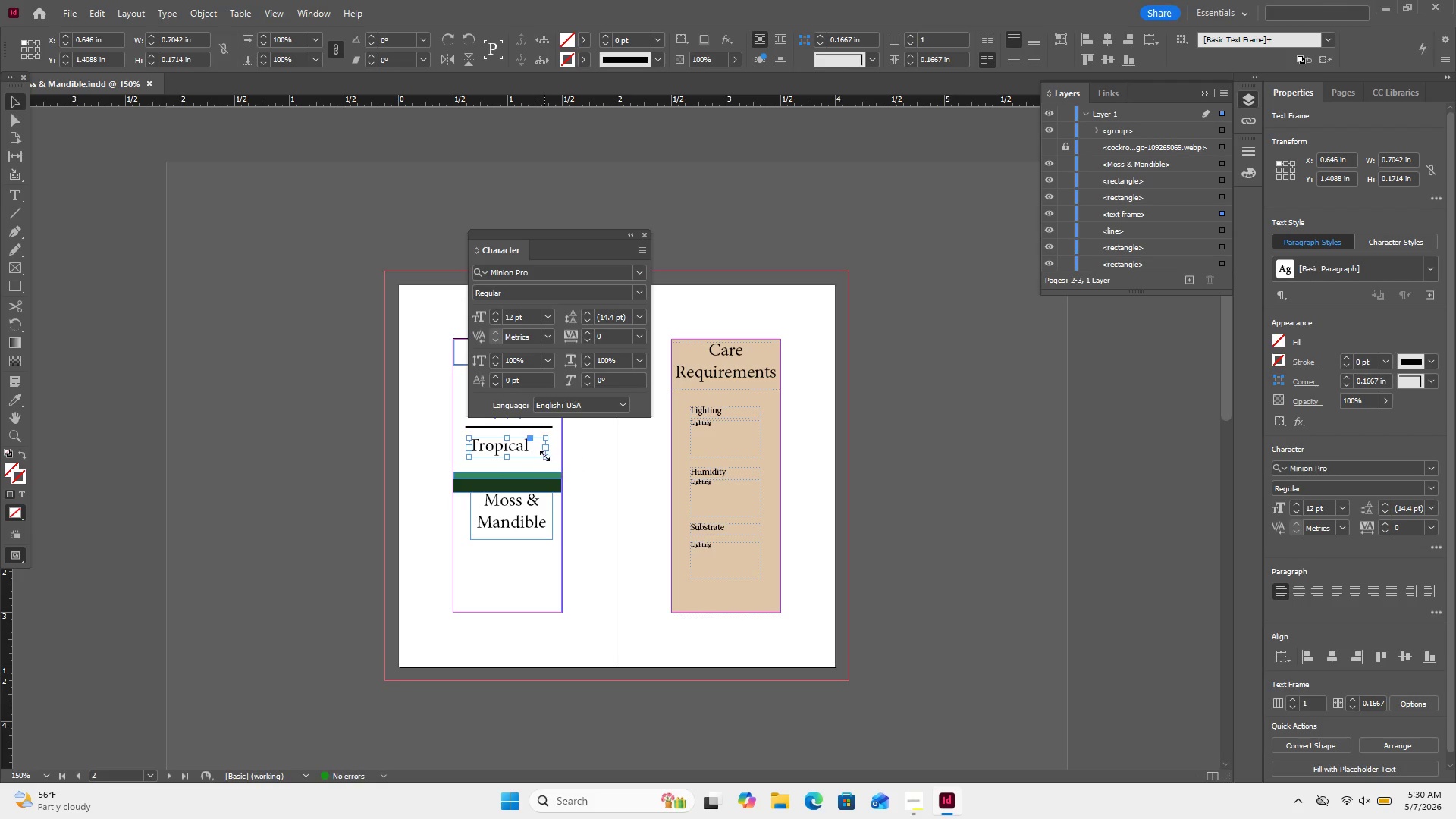 
left_click_drag(start_coordinate=[545, 456], to_coordinate=[532, 455])
 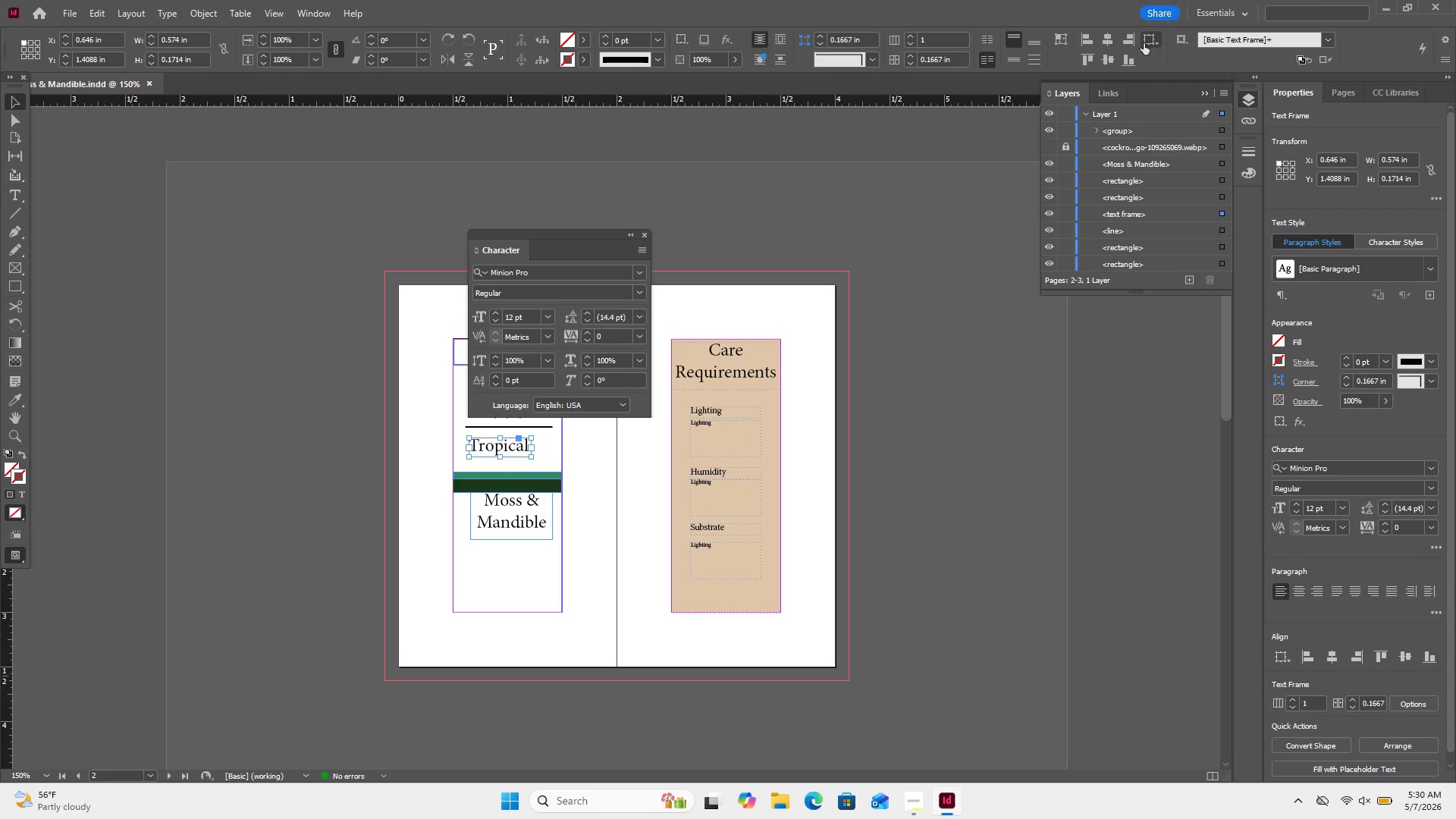 
left_click([1109, 42])
 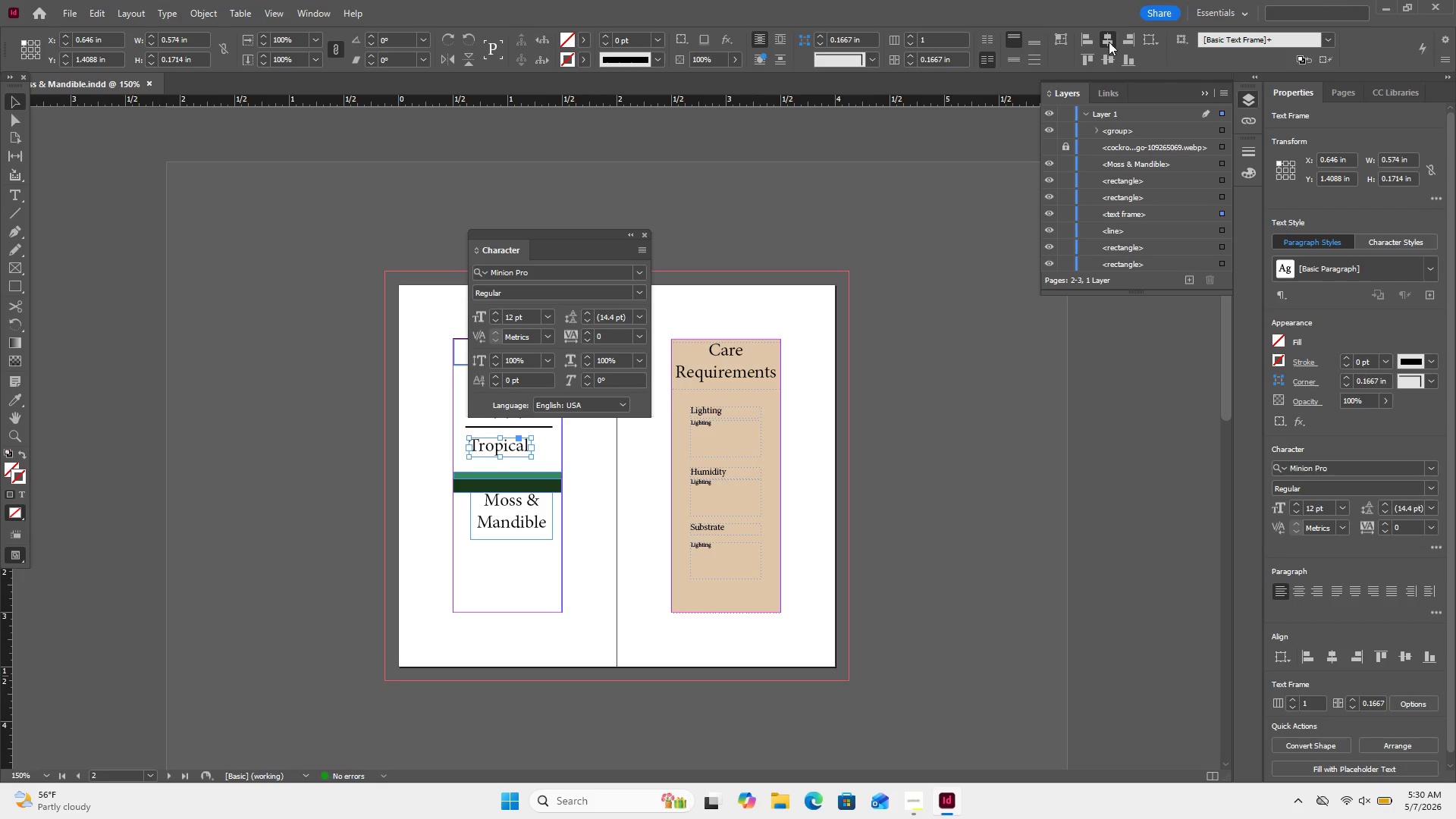 
double_click([1109, 42])
 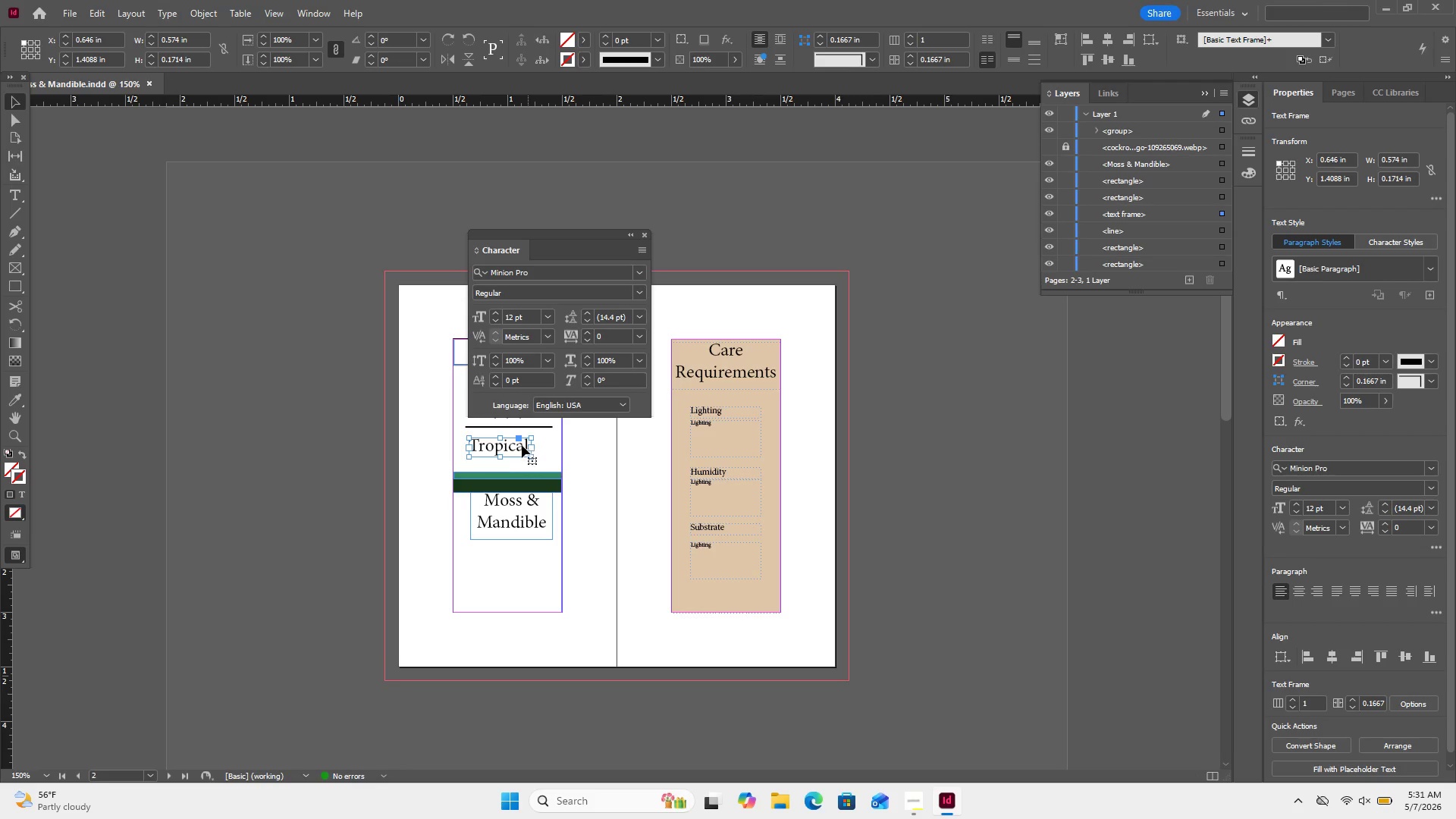 
double_click([509, 443])
 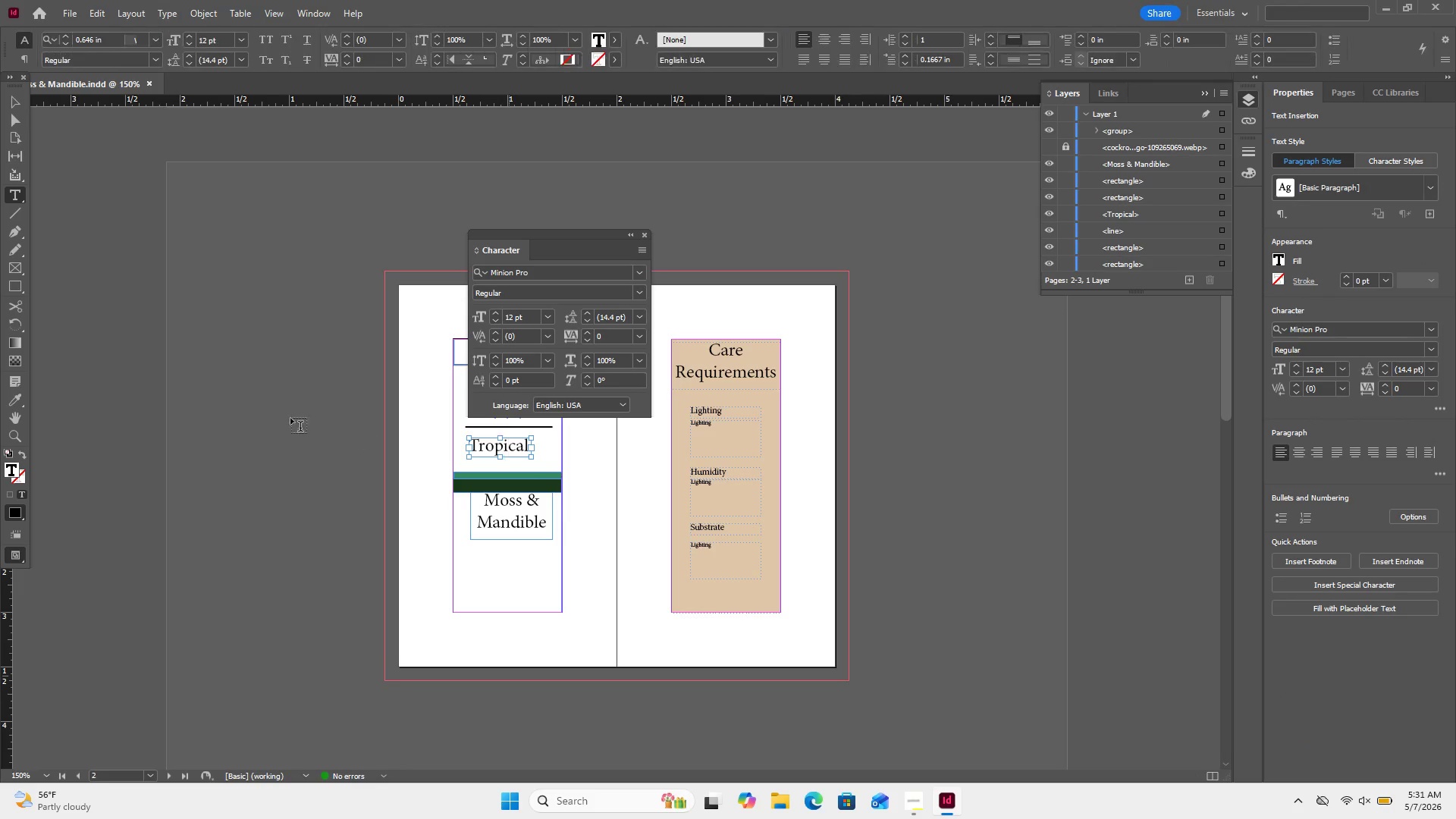 
left_click([266, 412])
 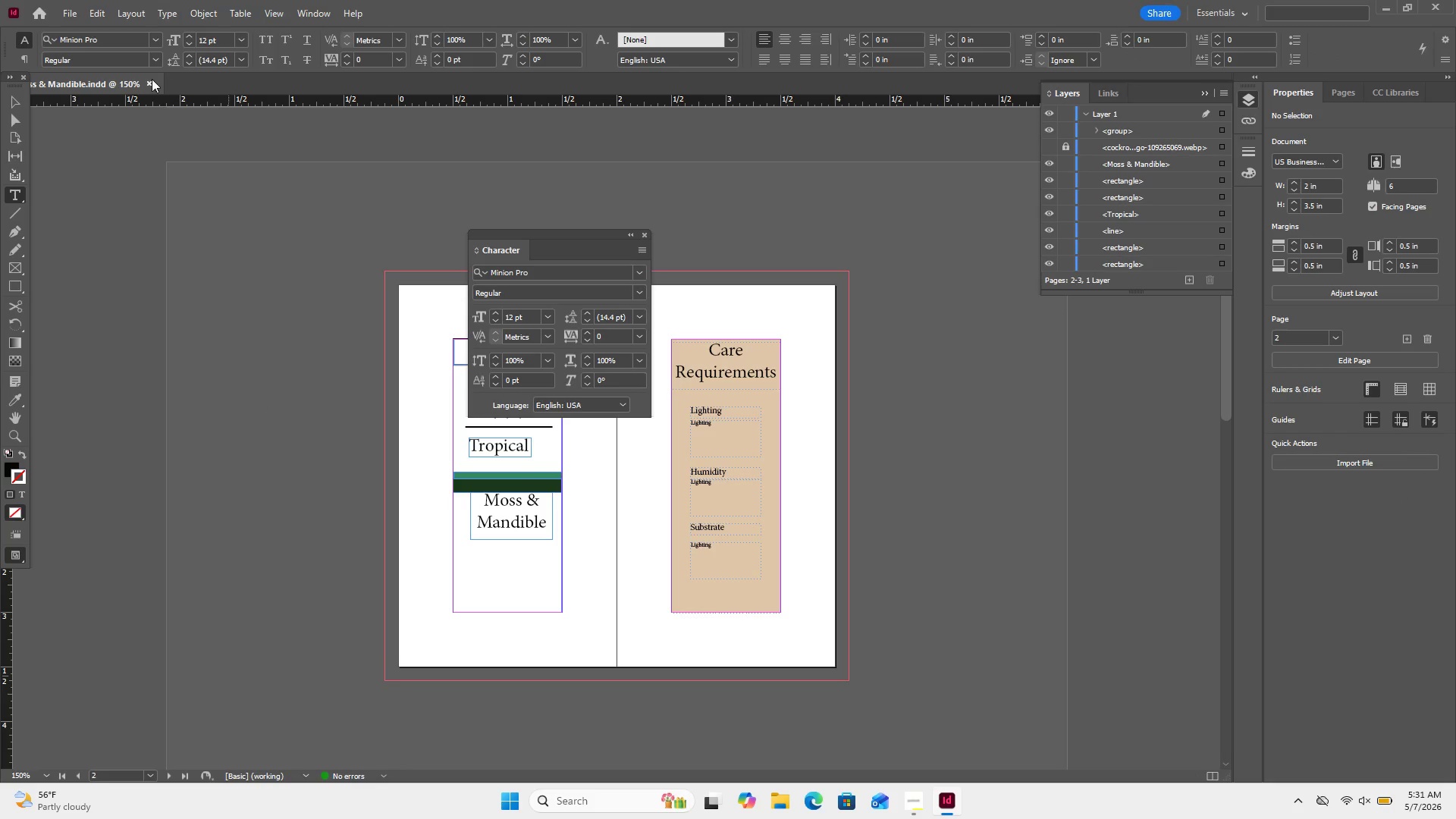 
left_click([6, 99])
 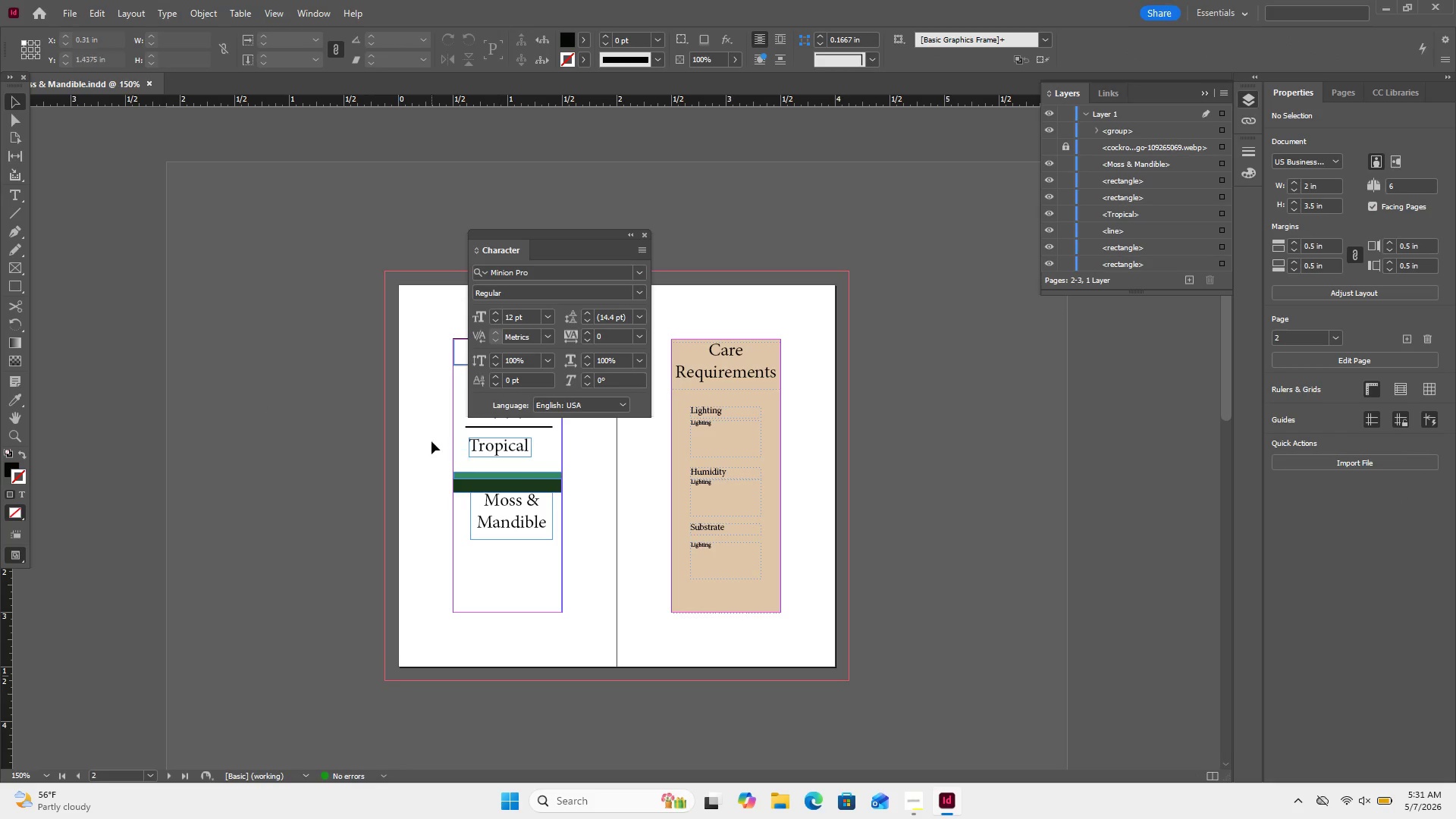 
left_click_drag(start_coordinate=[431, 441], to_coordinate=[526, 450])
 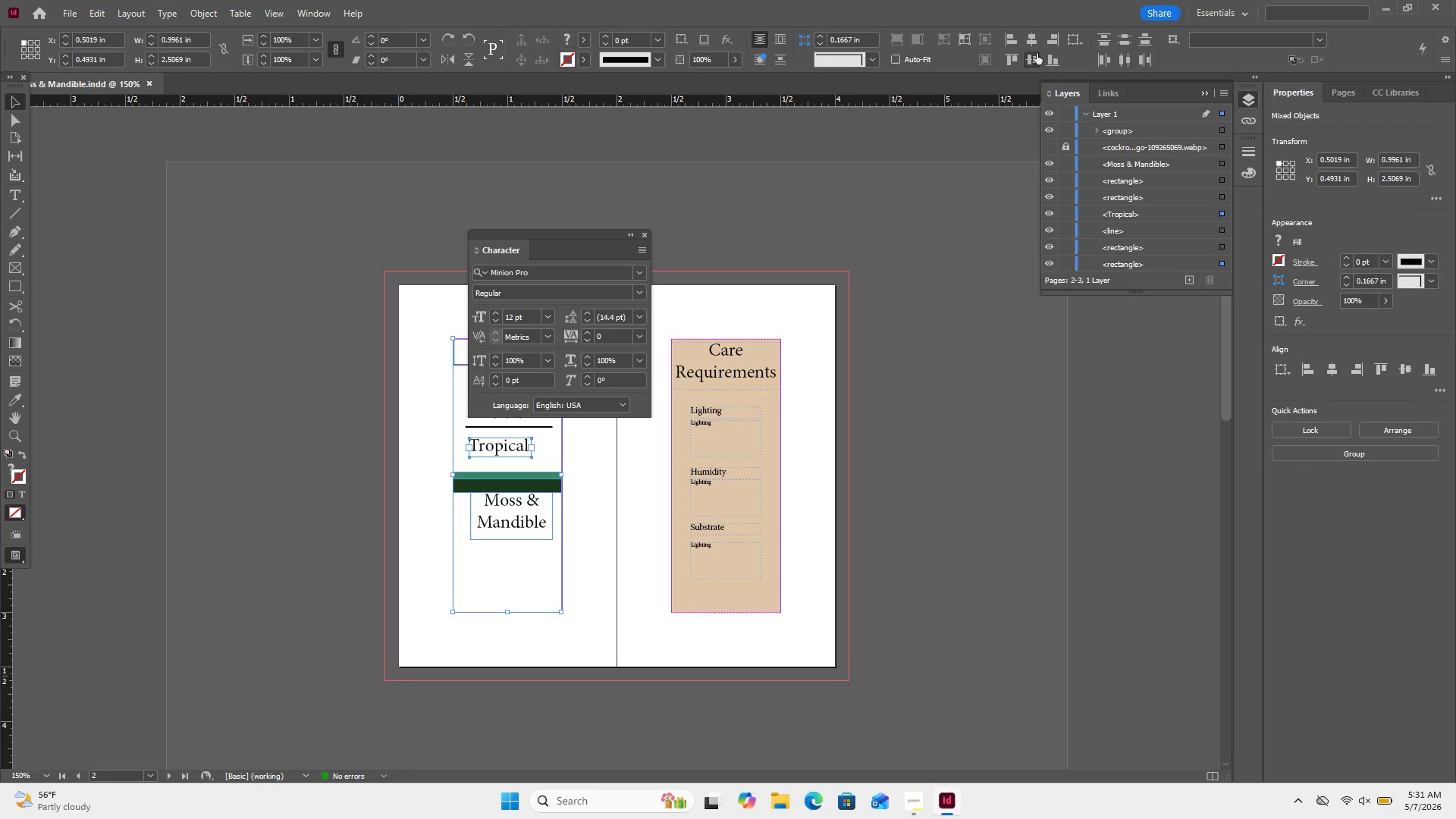 
left_click([1034, 43])
 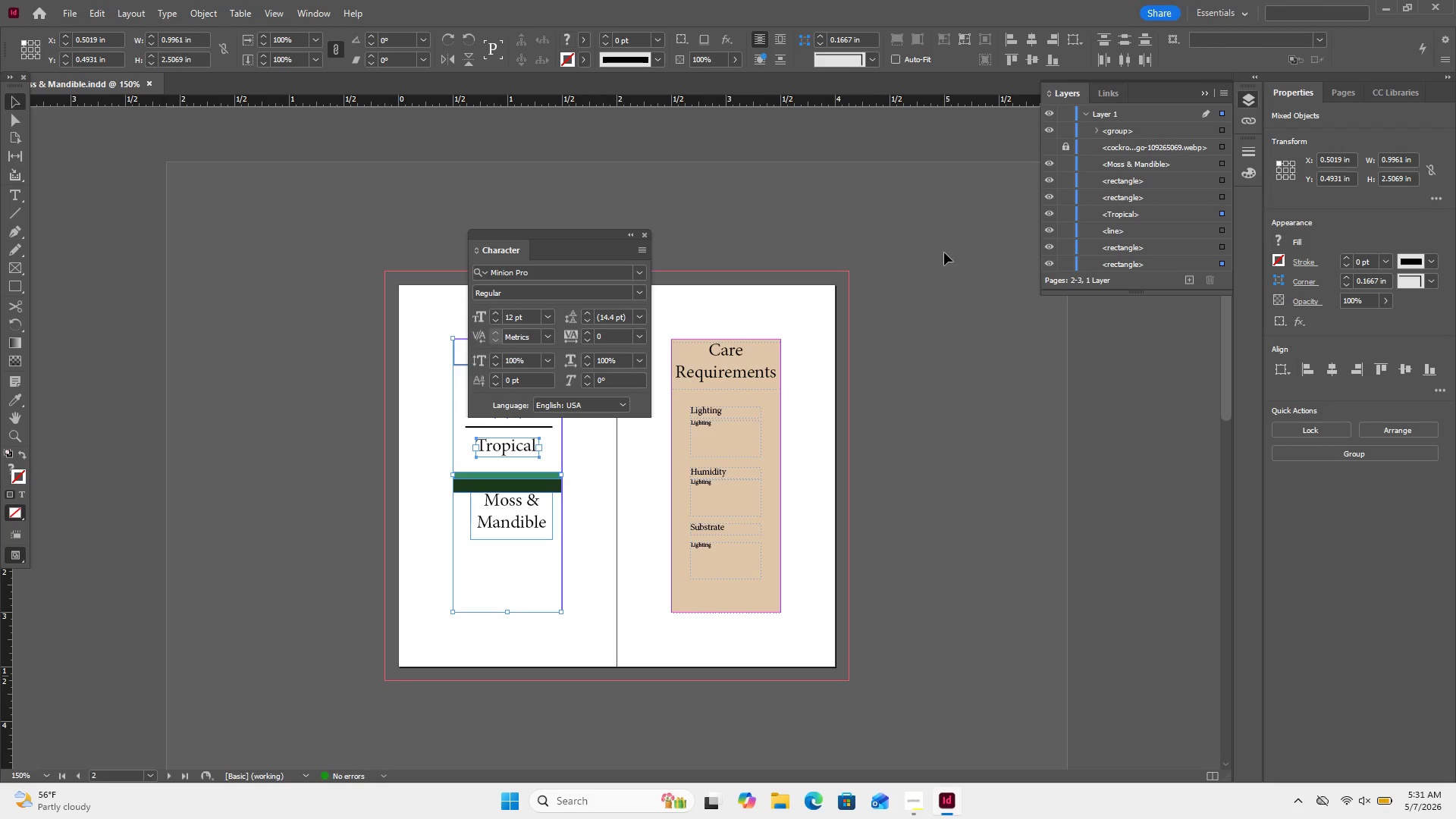 
left_click([944, 253])
 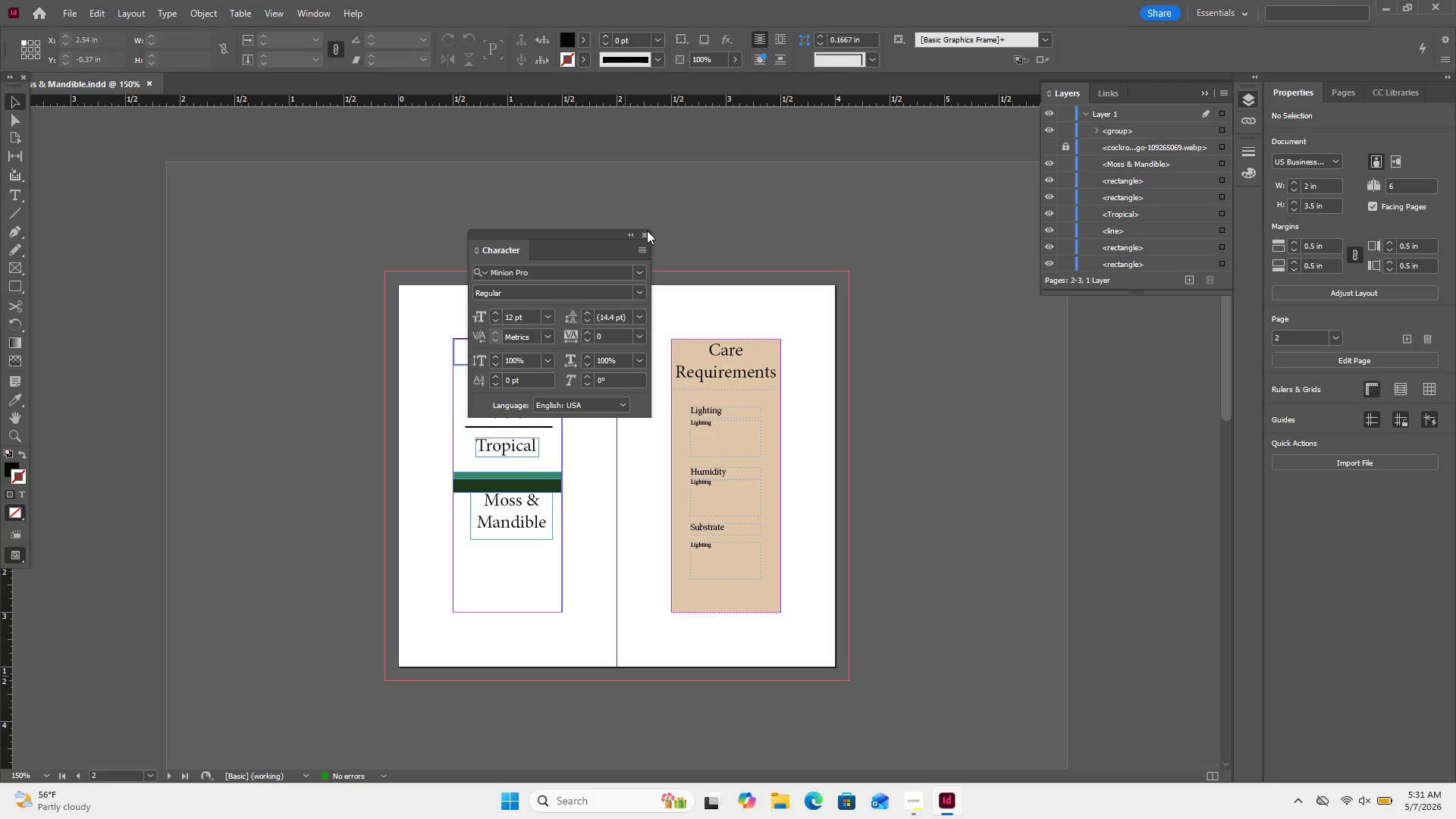 
left_click([645, 232])
 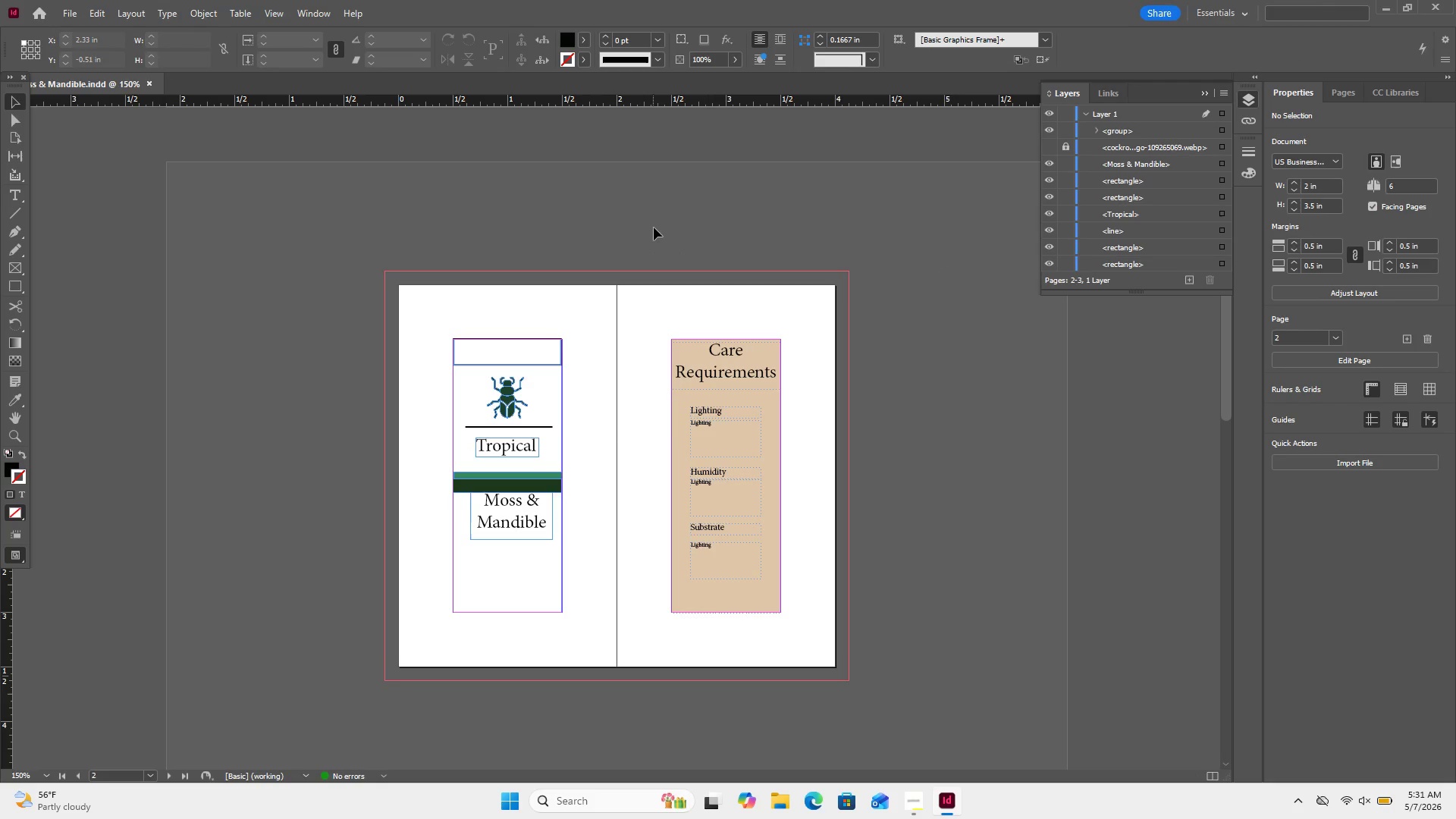 
scroll: coordinate [645, 213], scroll_direction: up, amount: 13.0
 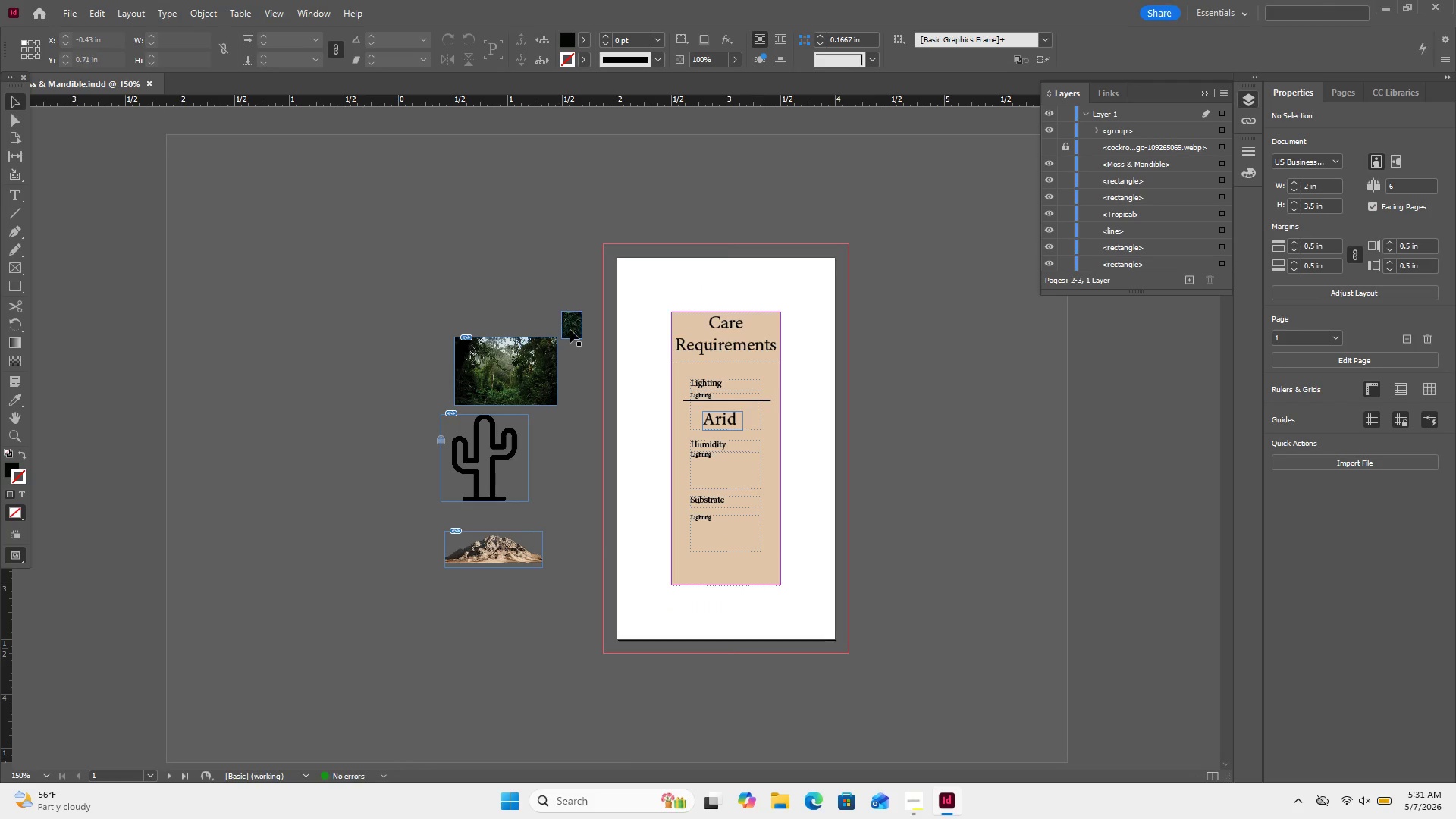 
left_click_drag(start_coordinate=[570, 330], to_coordinate=[547, 737])
 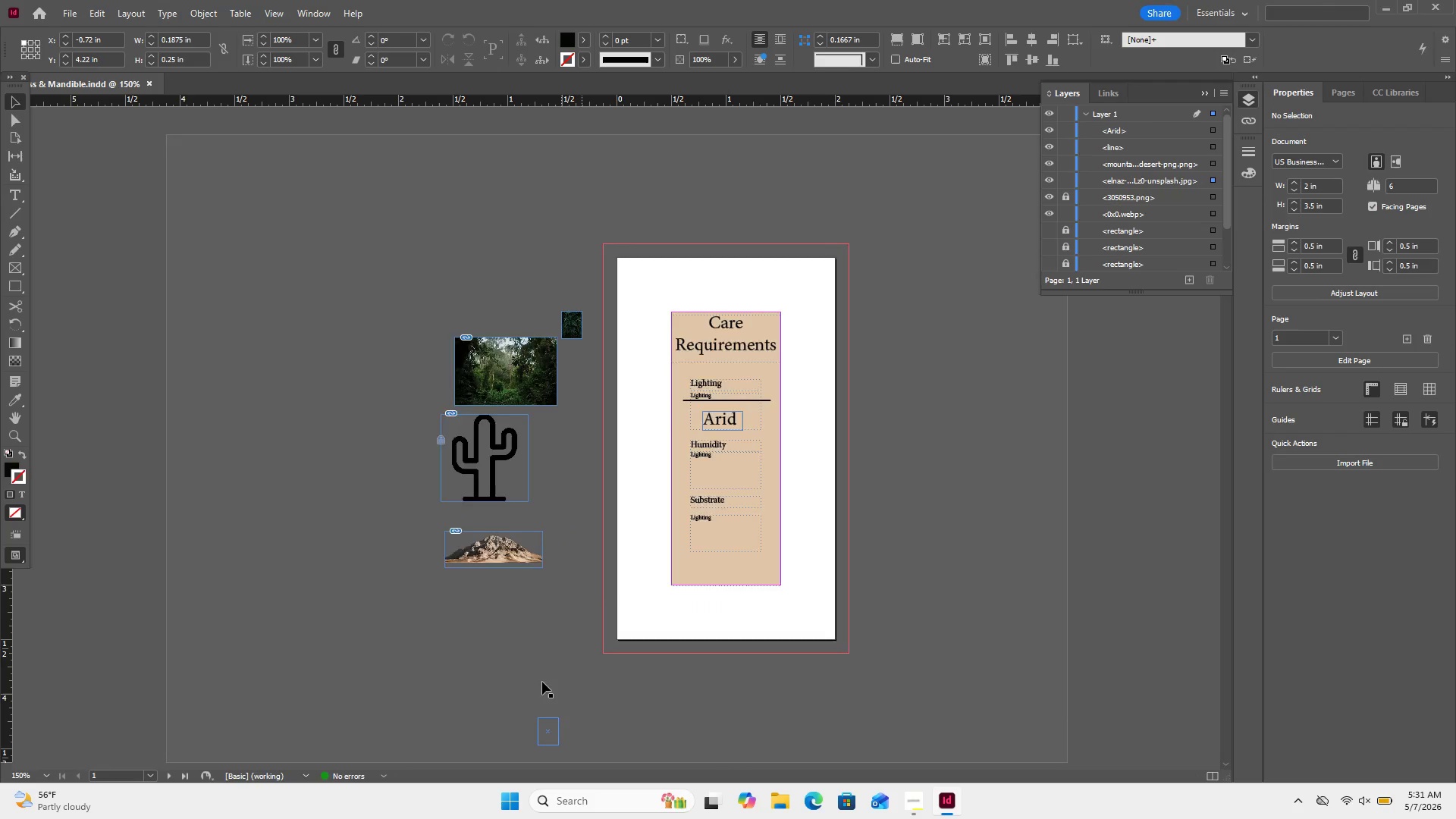 
scroll: coordinate [542, 679], scroll_direction: down, amount: 7.0
 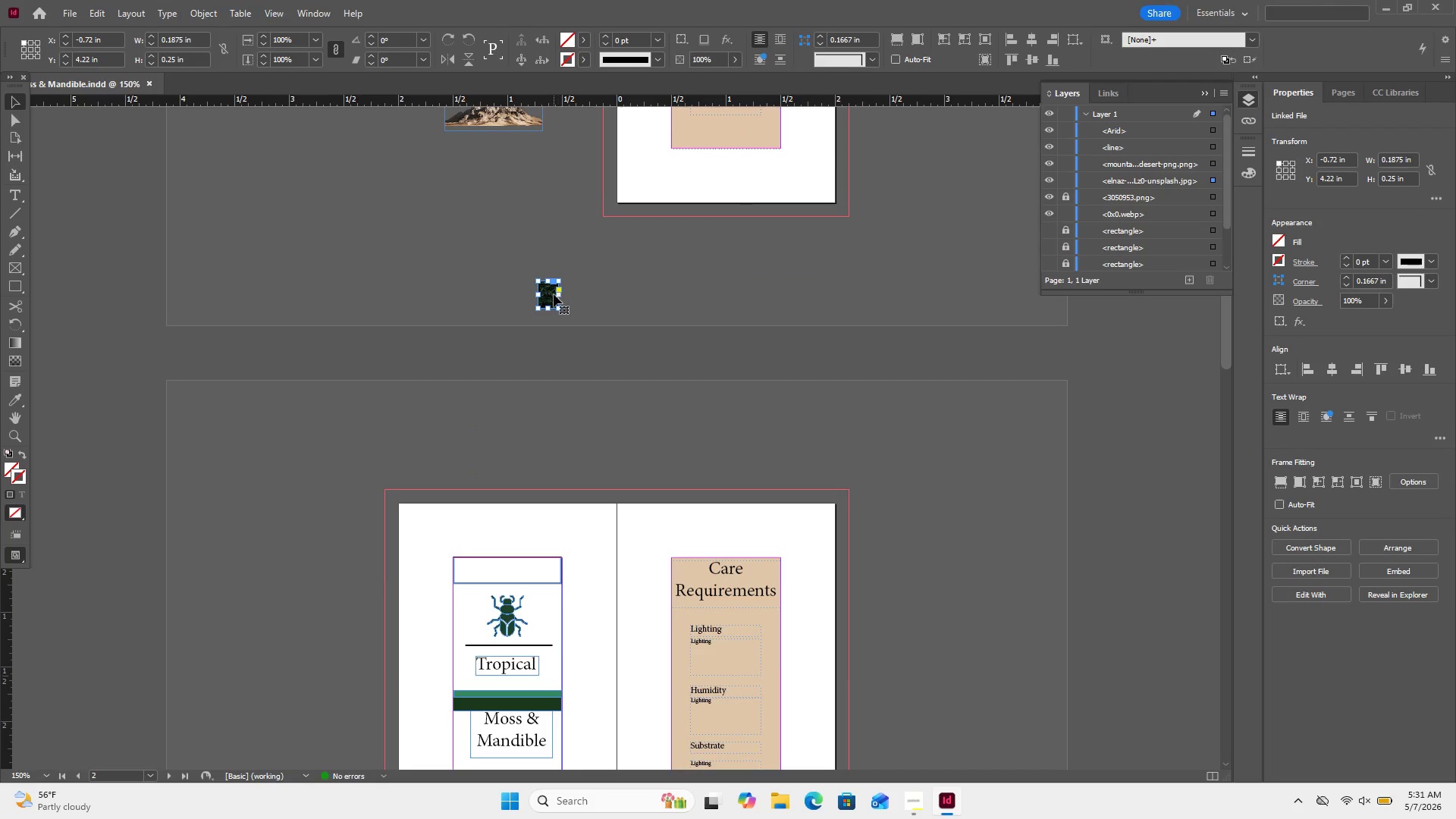 
left_click_drag(start_coordinate=[554, 294], to_coordinate=[444, 542])
 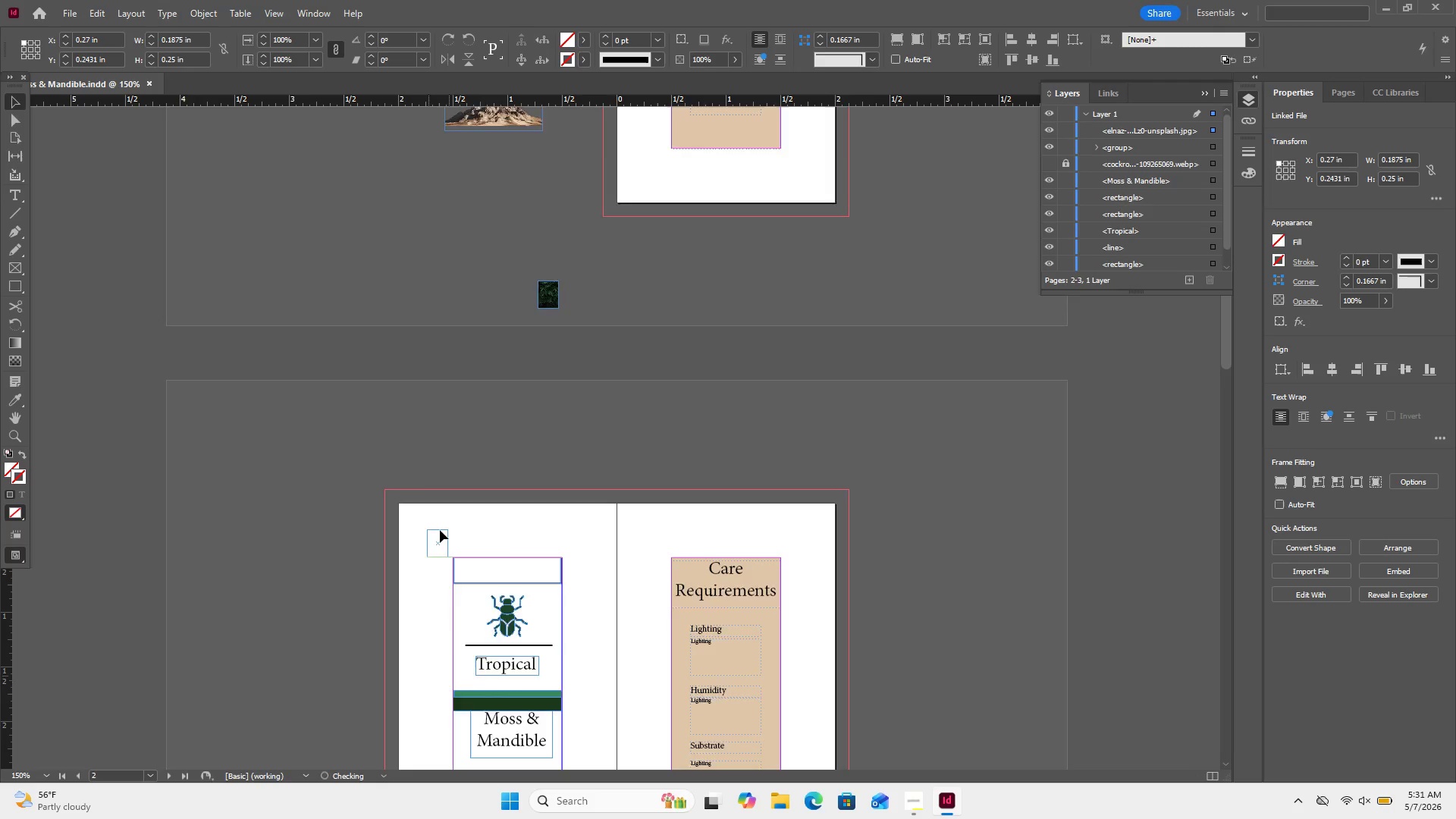 
scroll: coordinate [440, 529], scroll_direction: down, amount: 2.0
 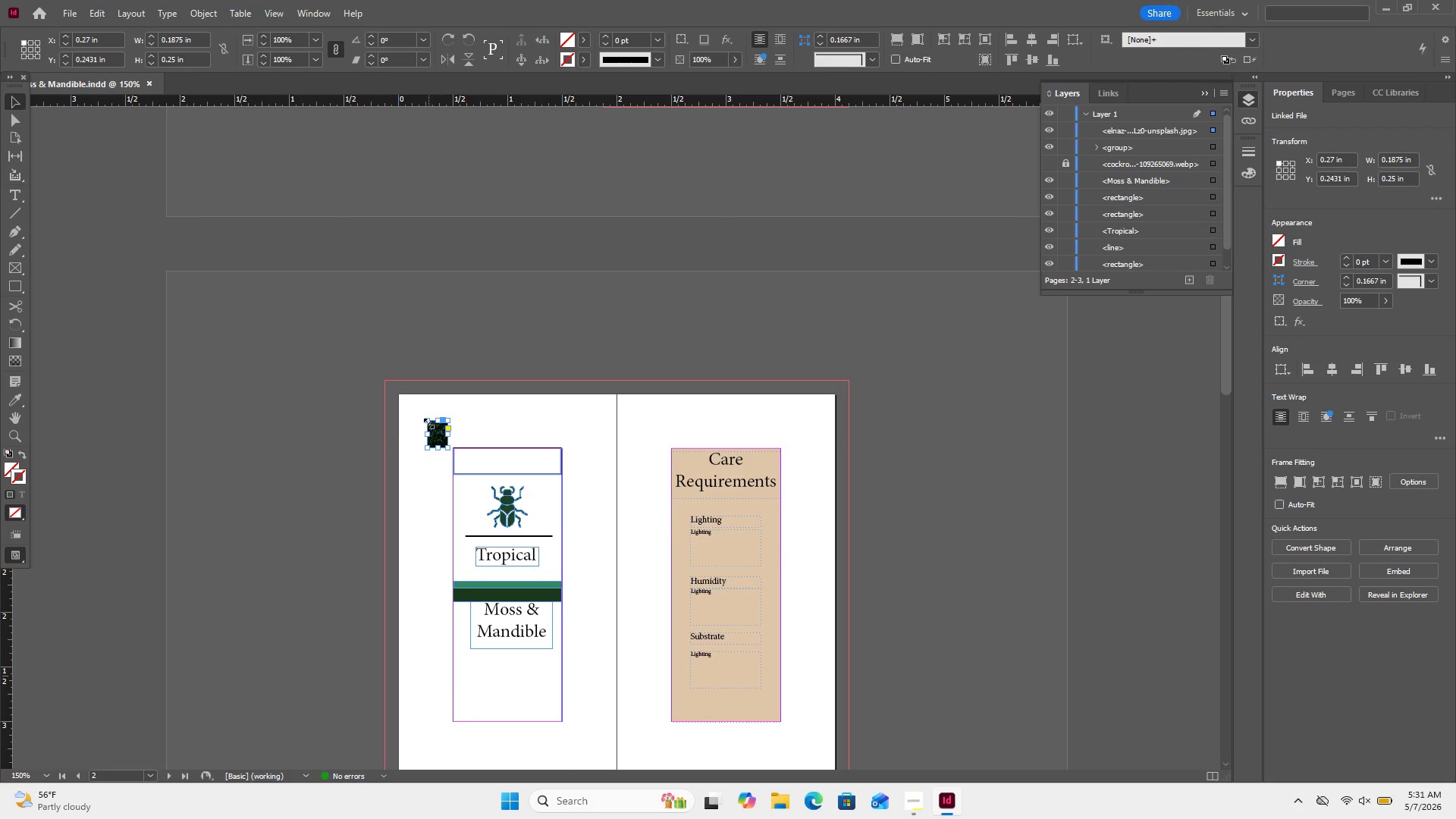 
left_click_drag(start_coordinate=[428, 423], to_coordinate=[400, 394])
 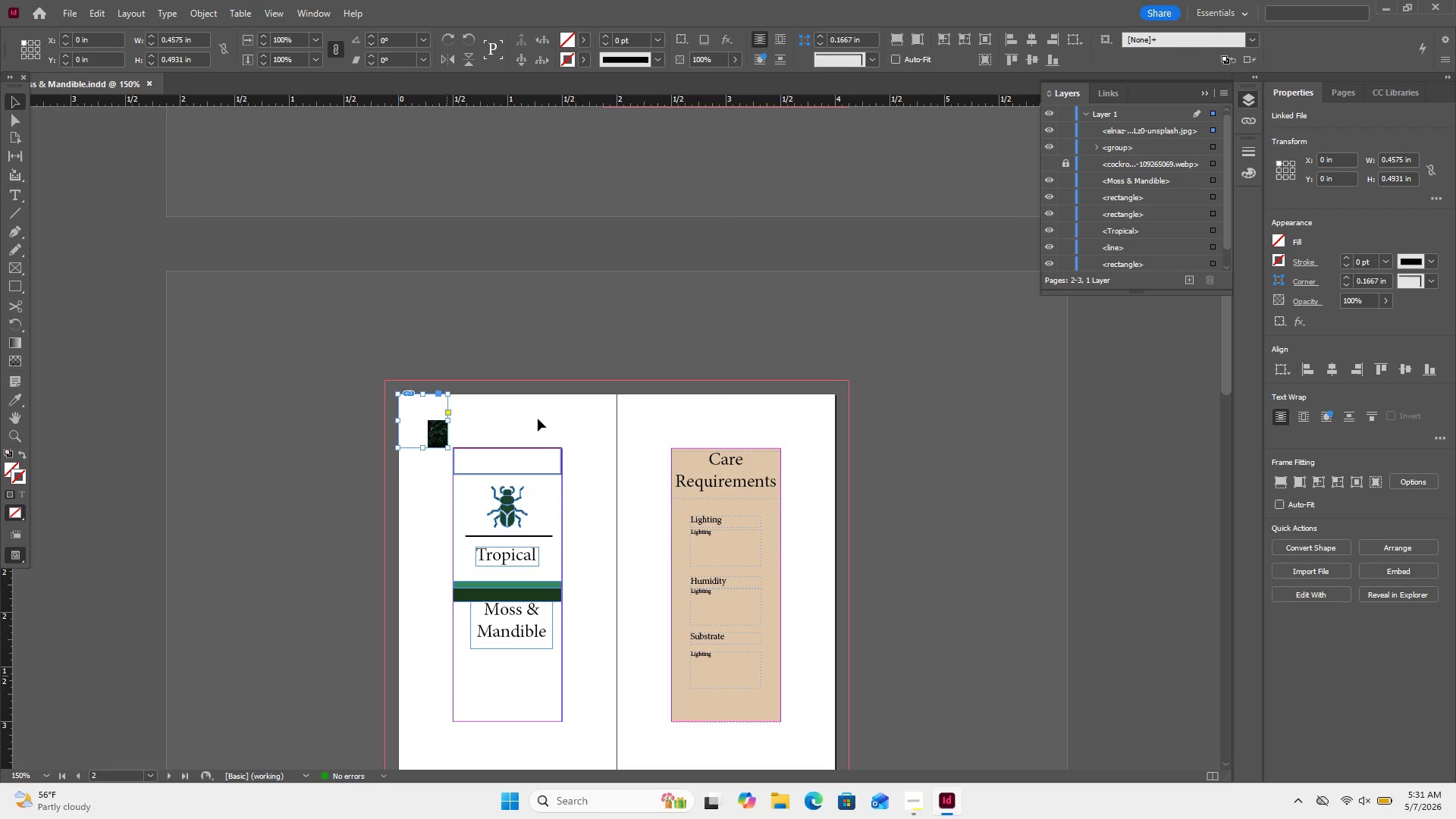 
key(Control+Z)
 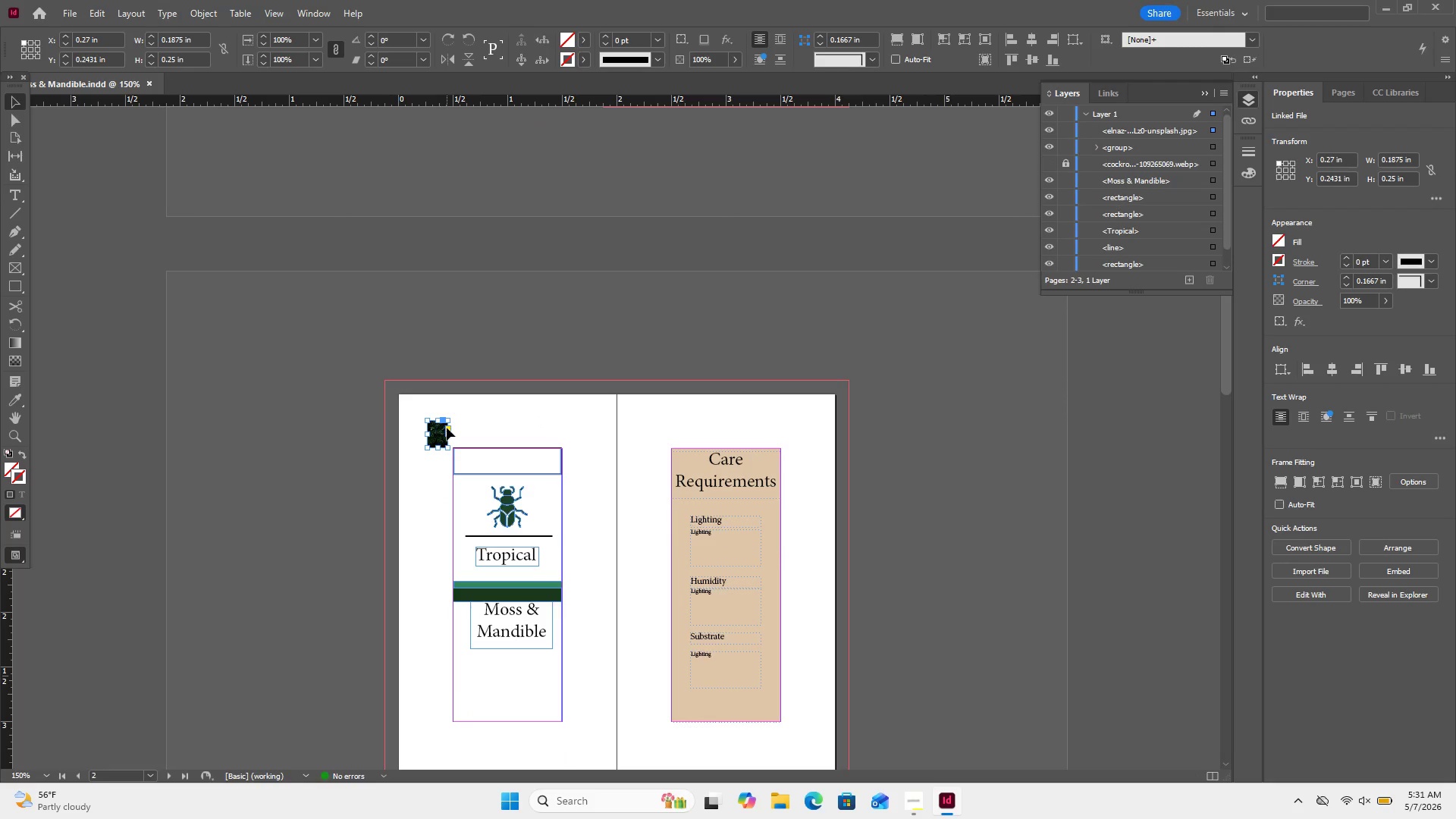 
left_click_drag(start_coordinate=[466, 421], to_coordinate=[429, 441])
 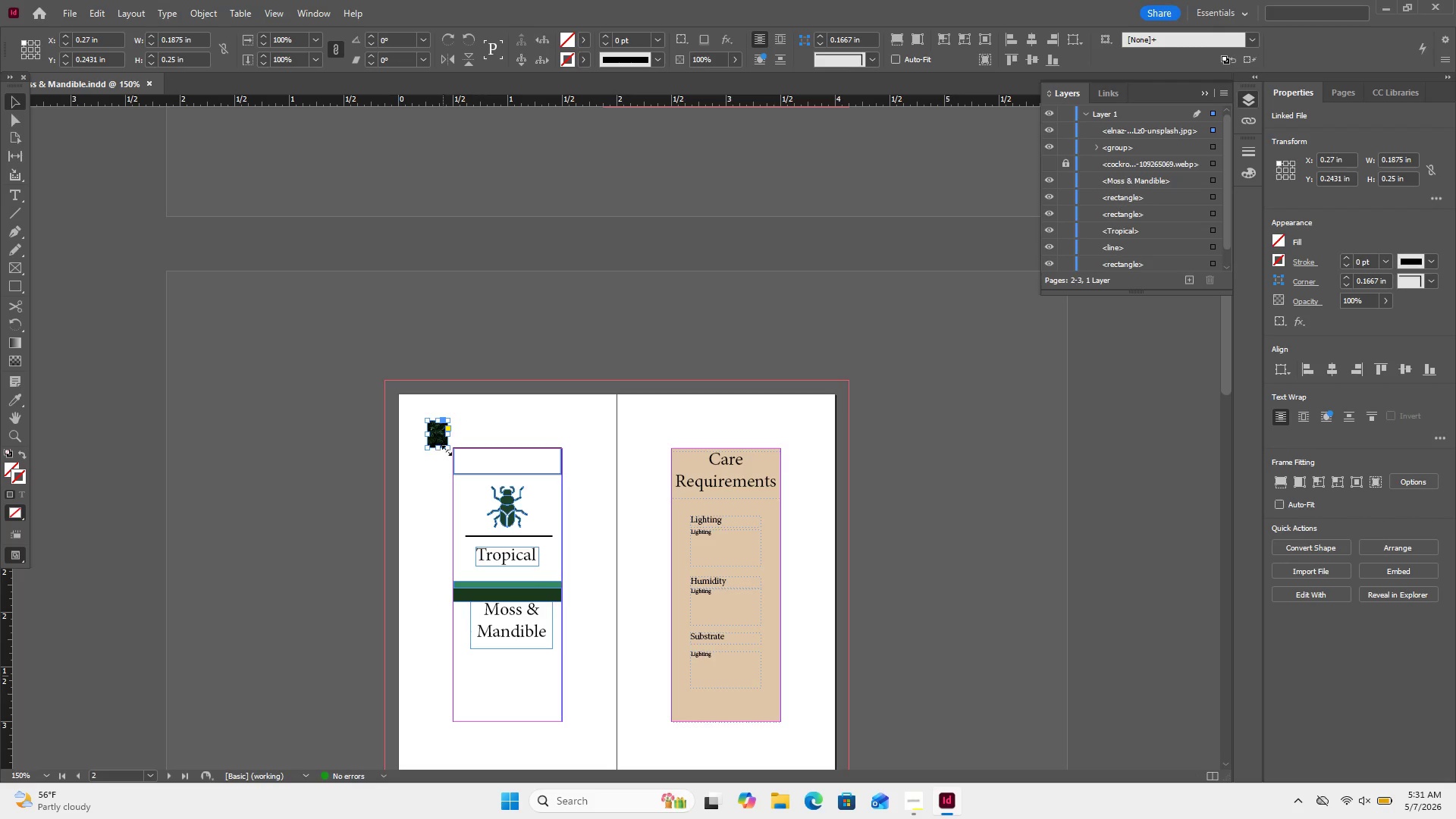 
left_click_drag(start_coordinate=[447, 448], to_coordinate=[544, 613])
 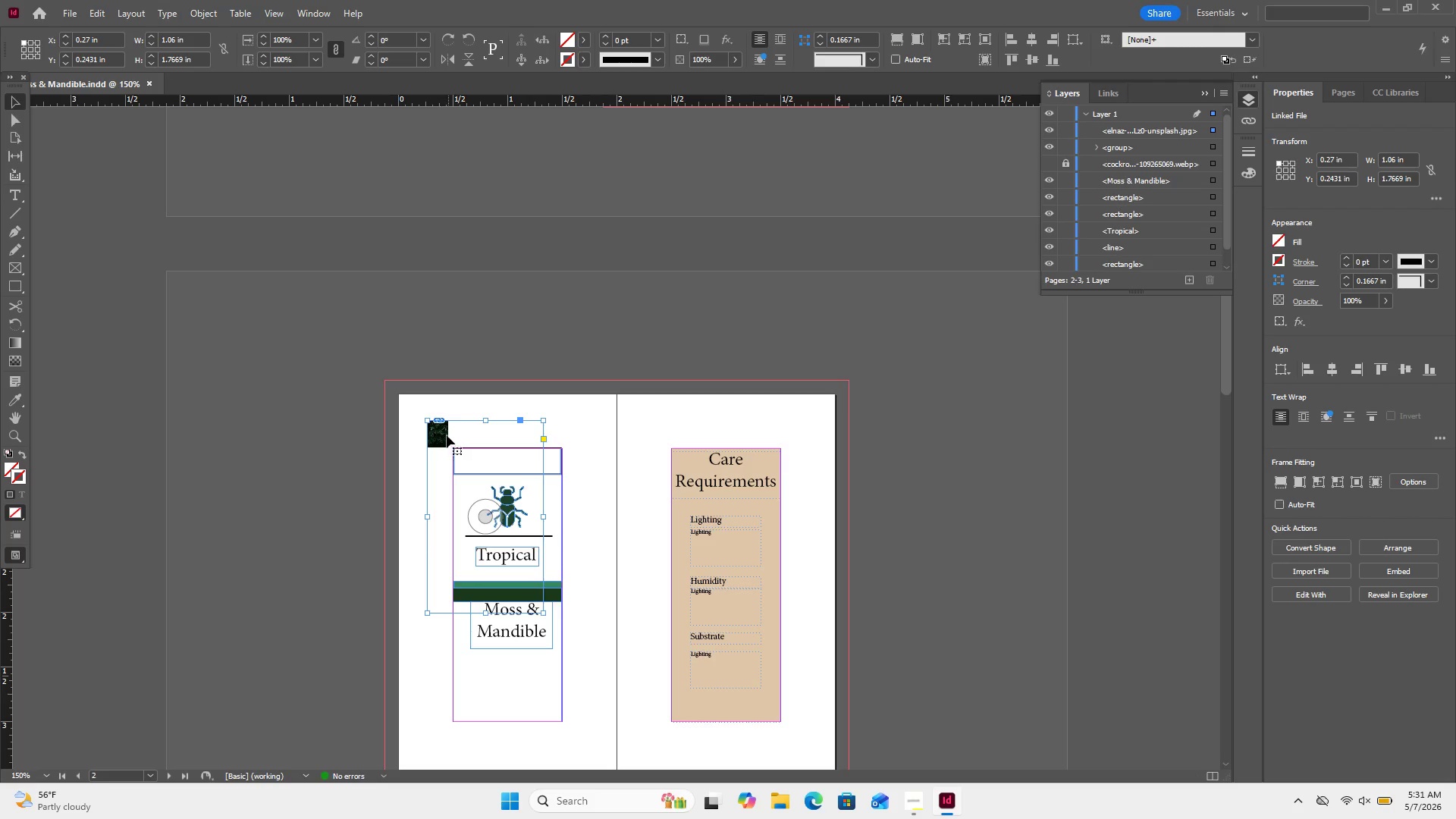 
double_click([440, 433])
 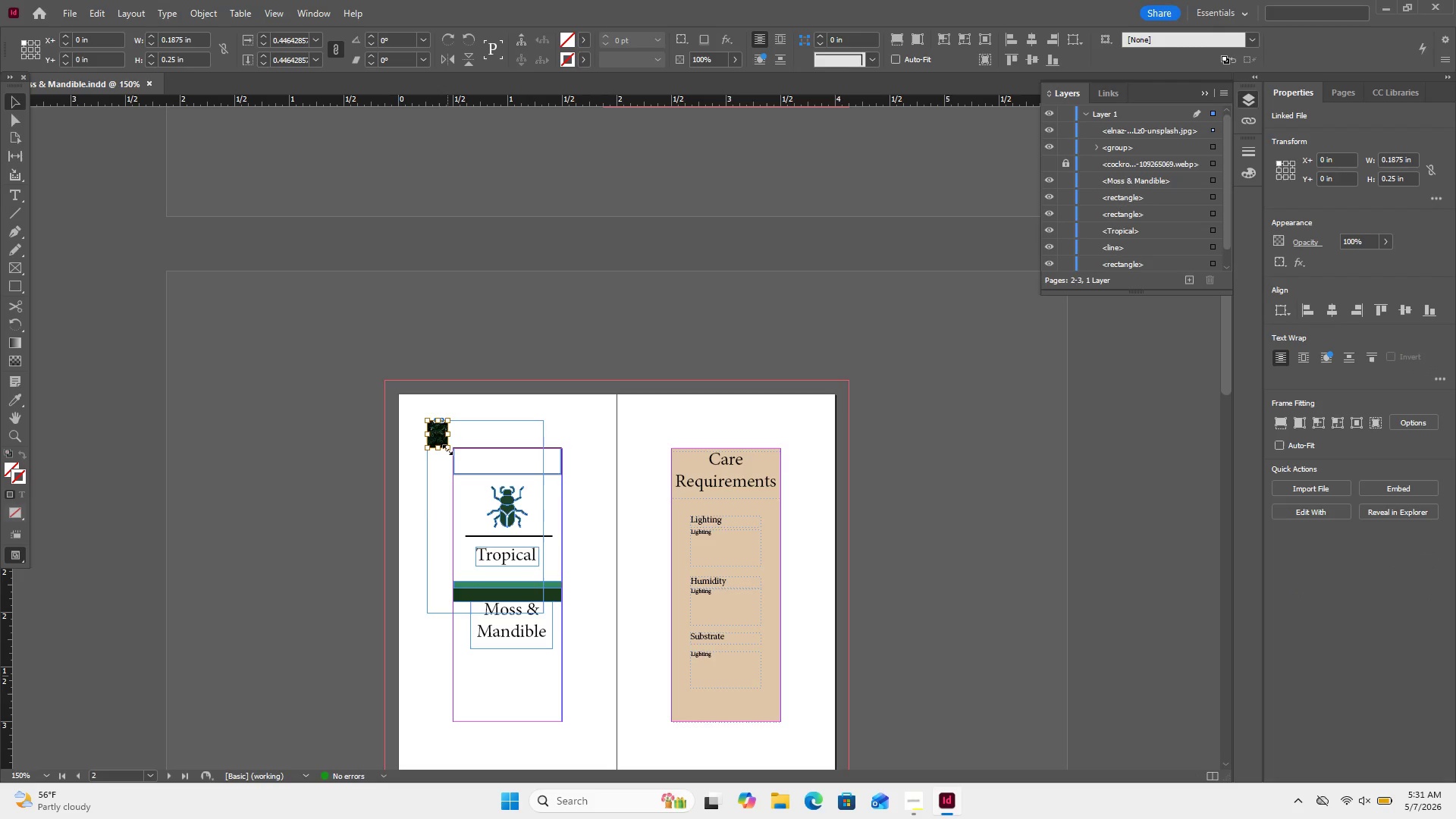 
left_click_drag(start_coordinate=[447, 450], to_coordinate=[601, 743])
 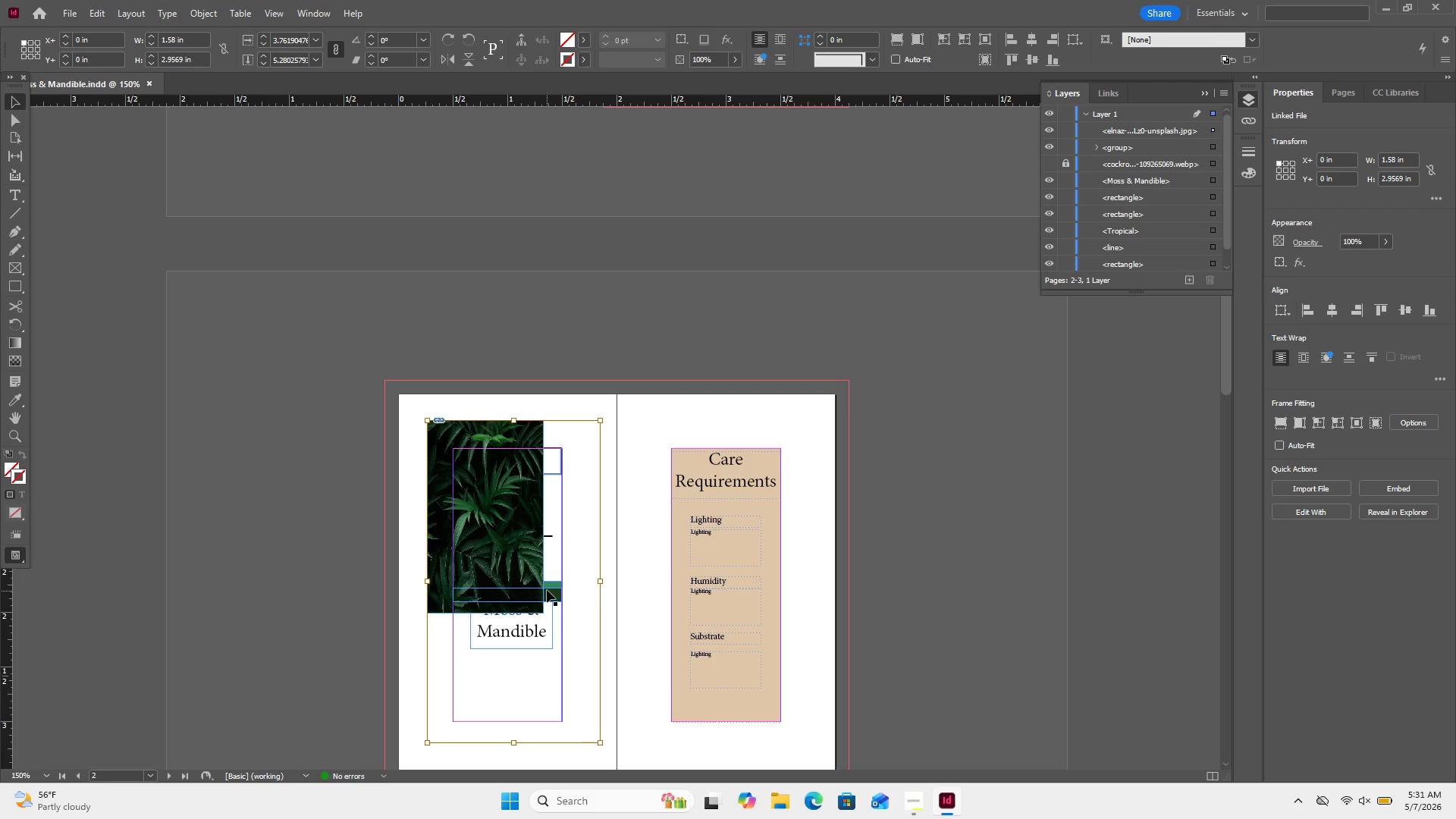 
wait(5.19)
 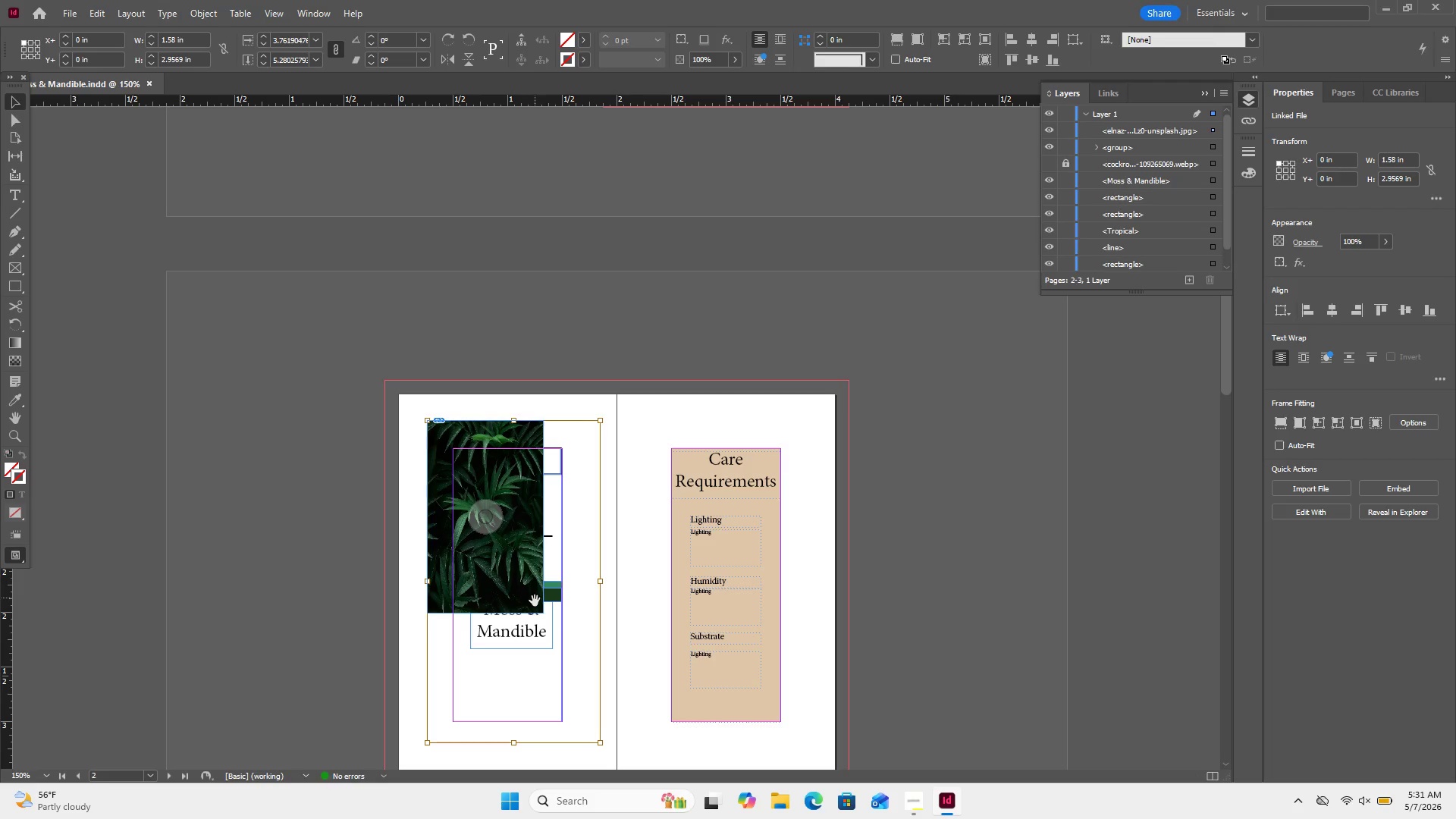 
left_click_drag(start_coordinate=[554, 434], to_coordinate=[535, 436])
 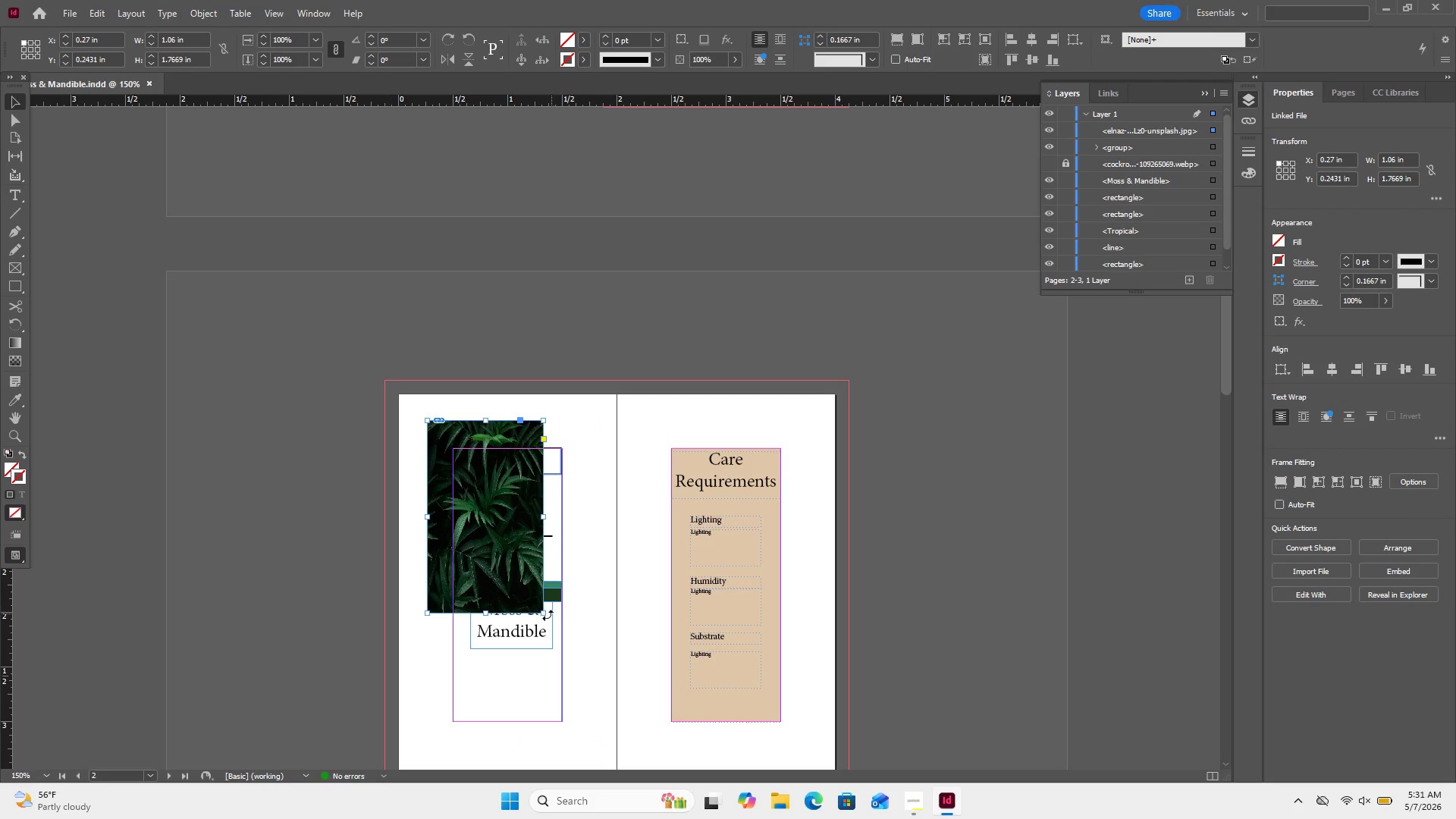 
left_click_drag(start_coordinate=[545, 615], to_coordinate=[618, 667])
 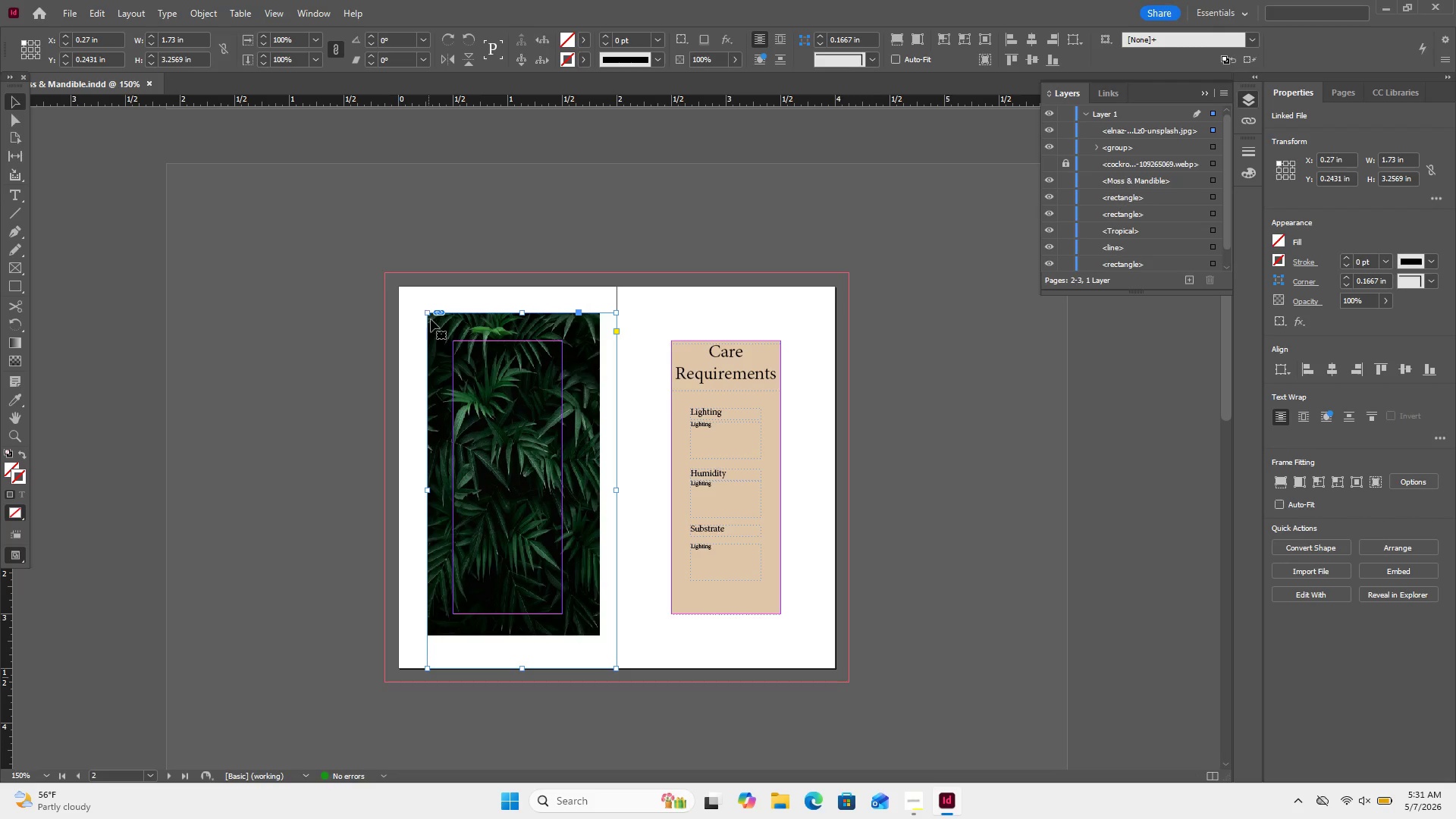 
left_click_drag(start_coordinate=[428, 310], to_coordinate=[400, 283])
 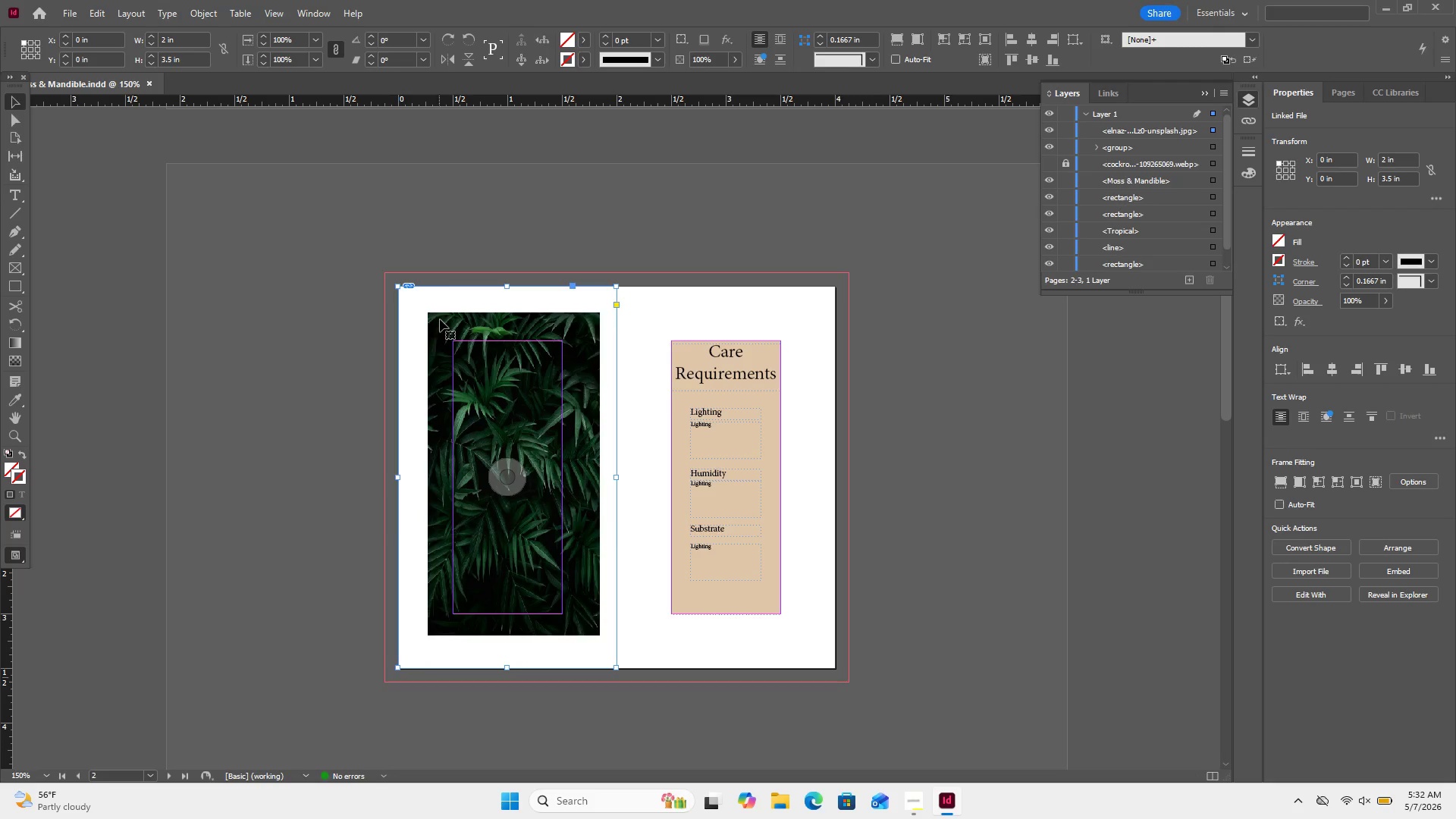 
double_click([440, 319])
 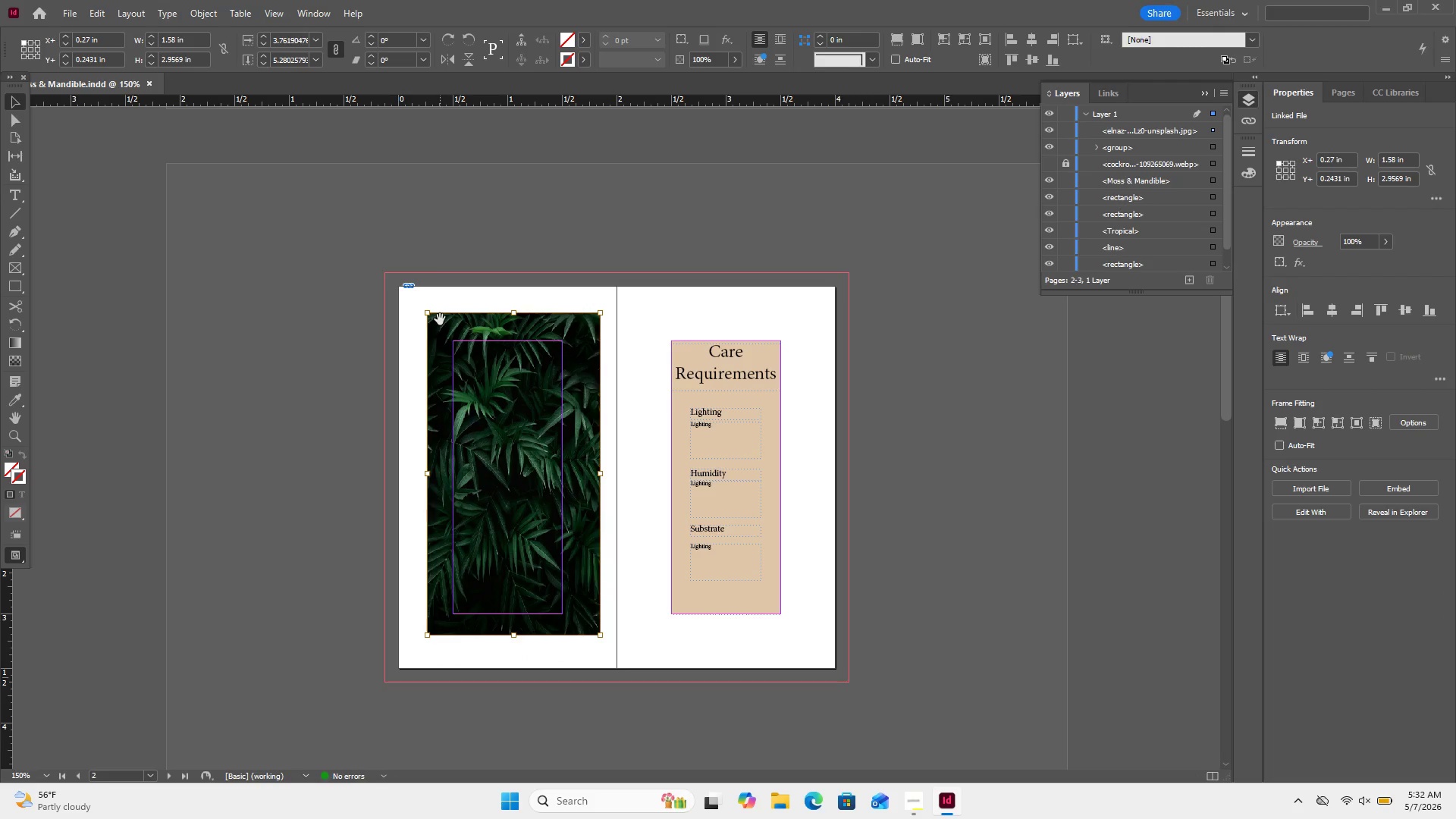 
left_click_drag(start_coordinate=[440, 319], to_coordinate=[410, 294])
 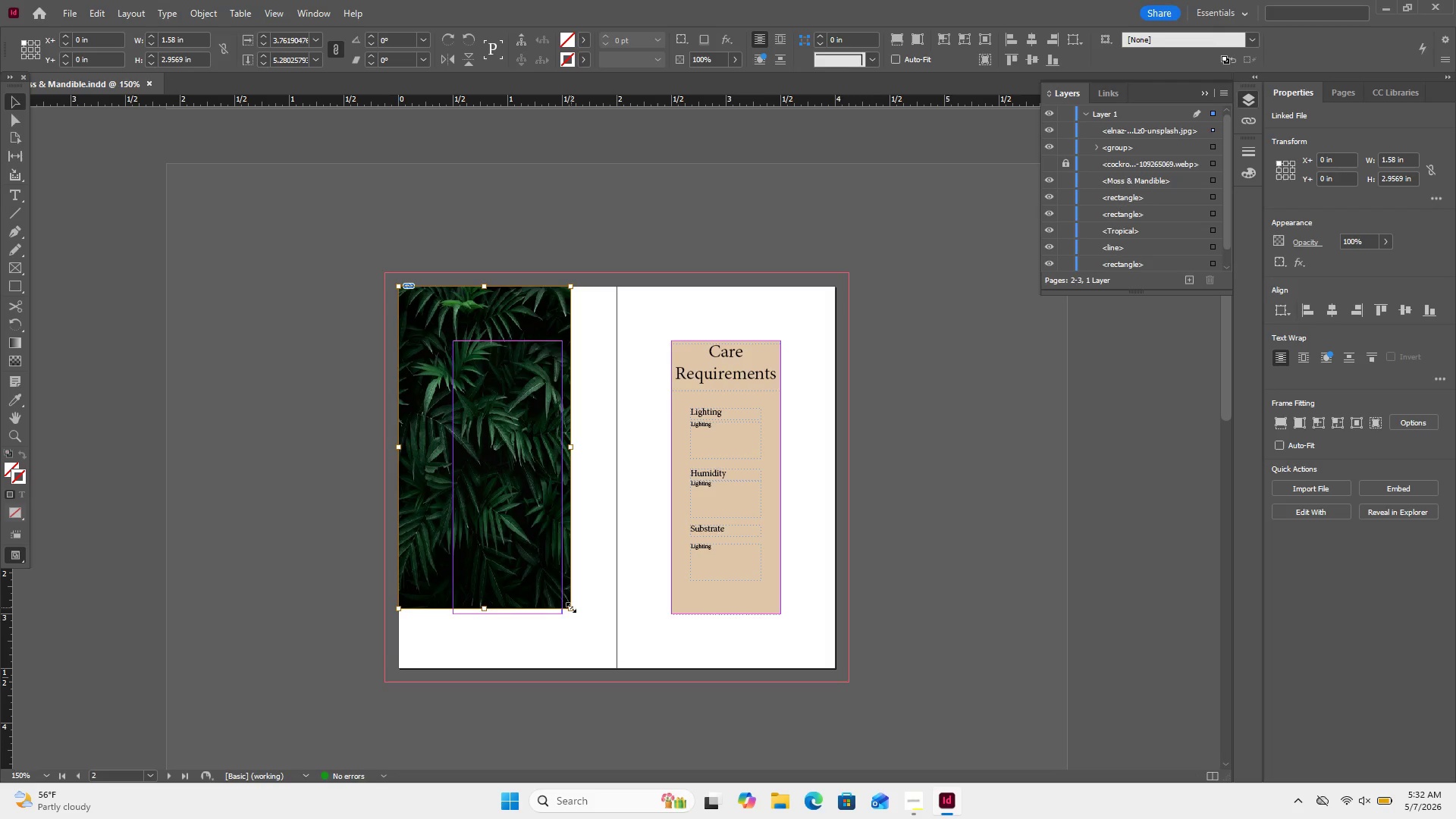 
left_click_drag(start_coordinate=[571, 607], to_coordinate=[613, 668])
 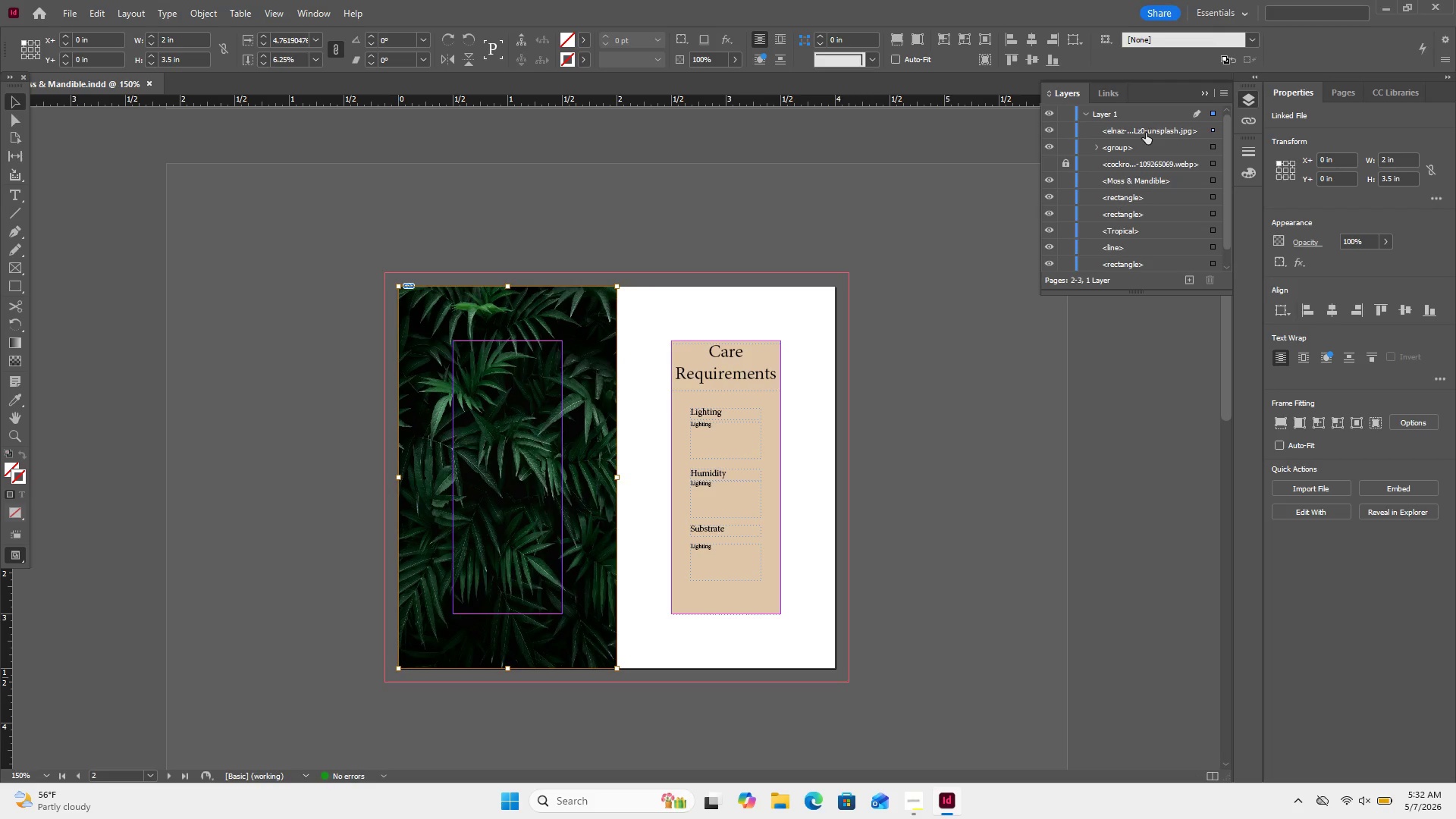 
left_click([1141, 129])
 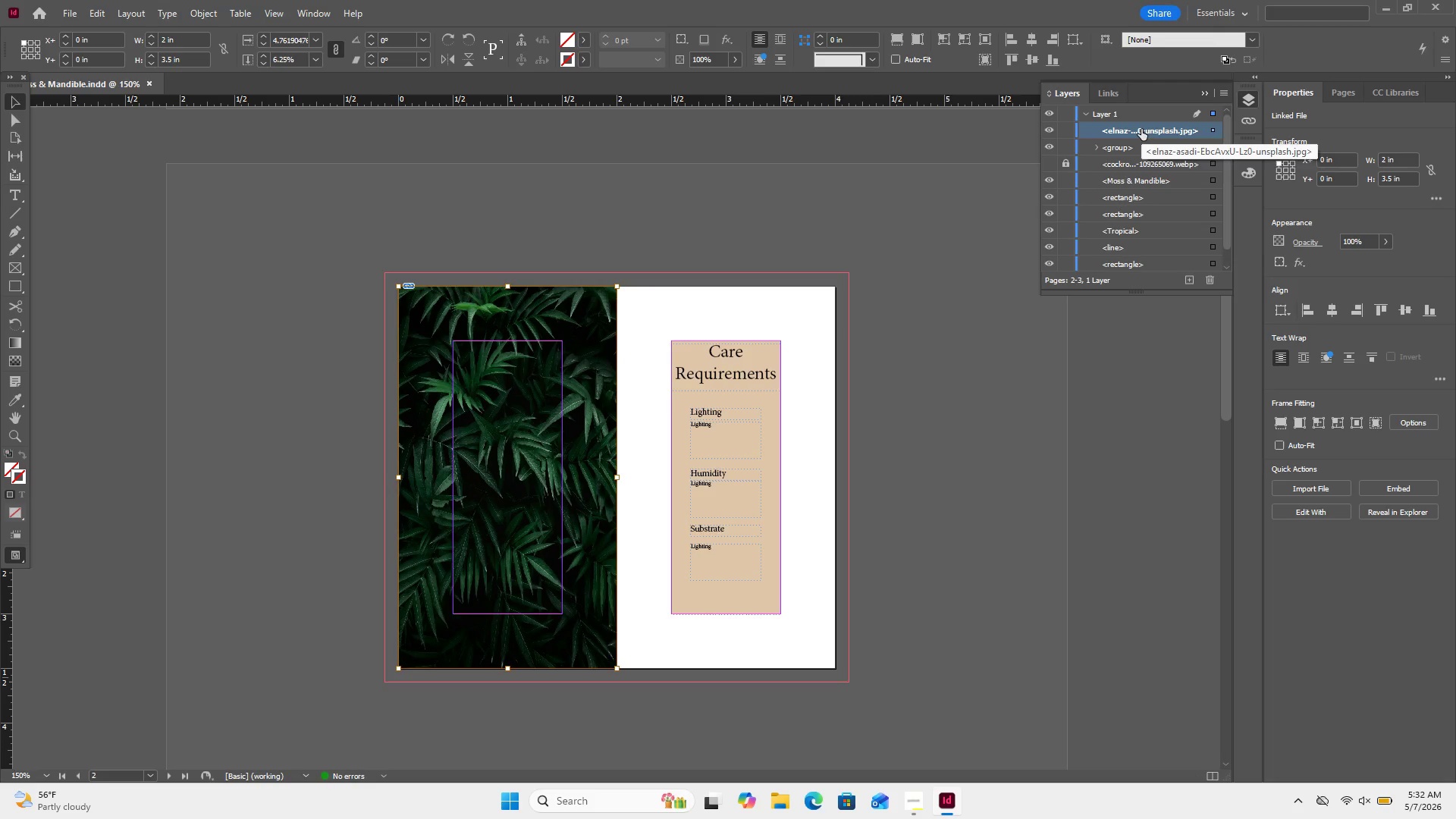 
left_click_drag(start_coordinate=[1141, 129], to_coordinate=[1149, 270])
 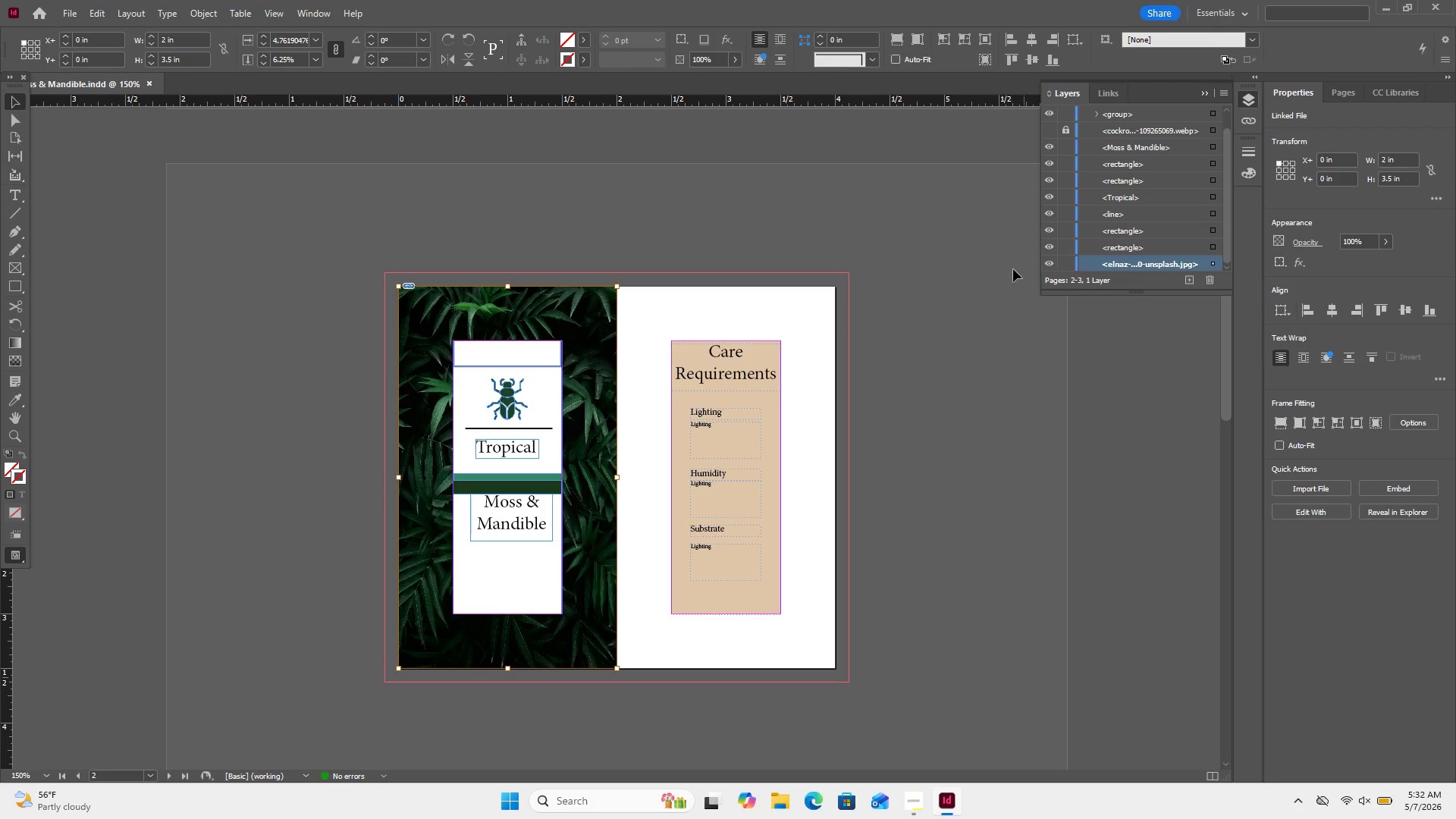 
left_click([1012, 270])
 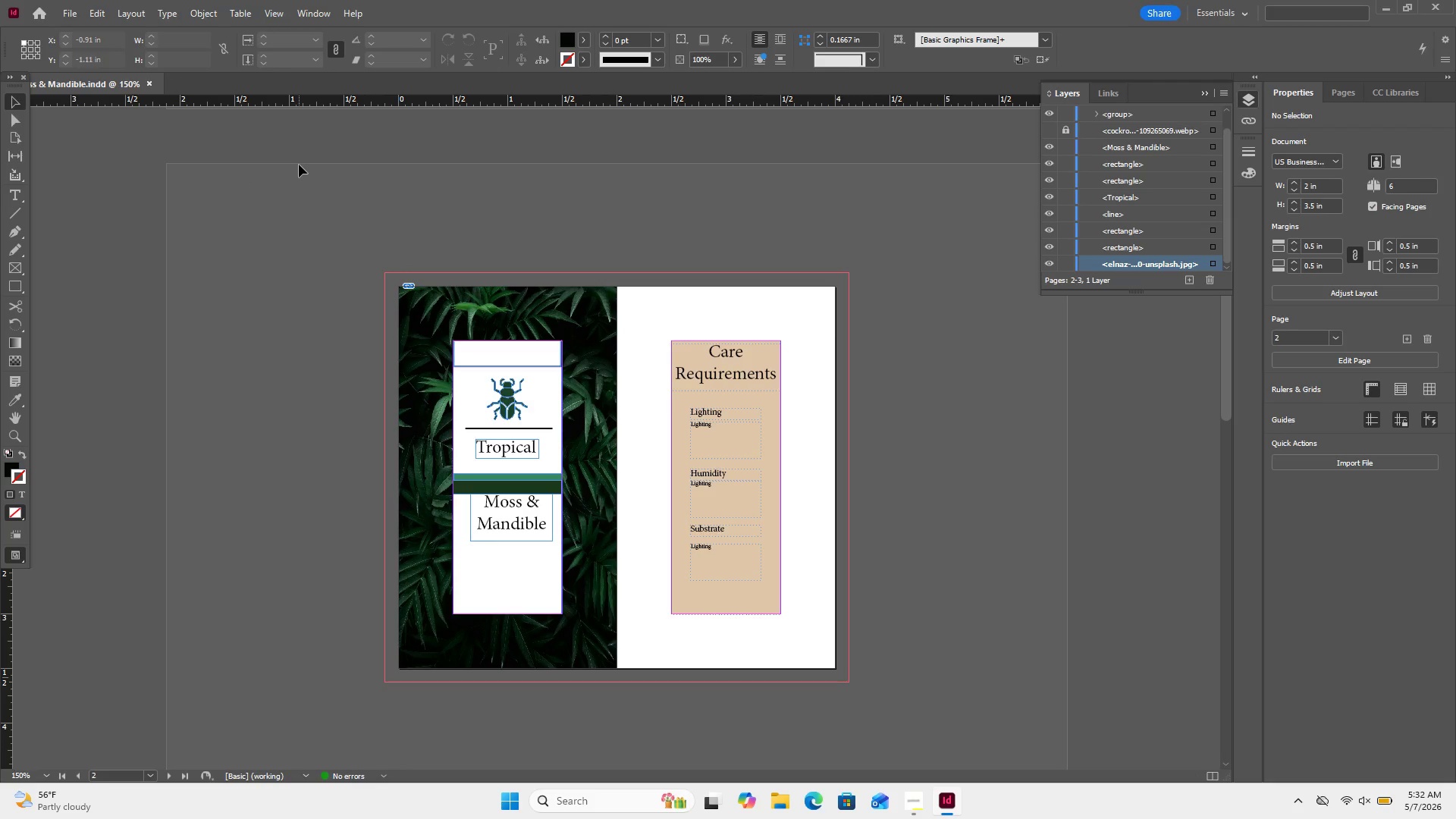 
wait(12.78)
 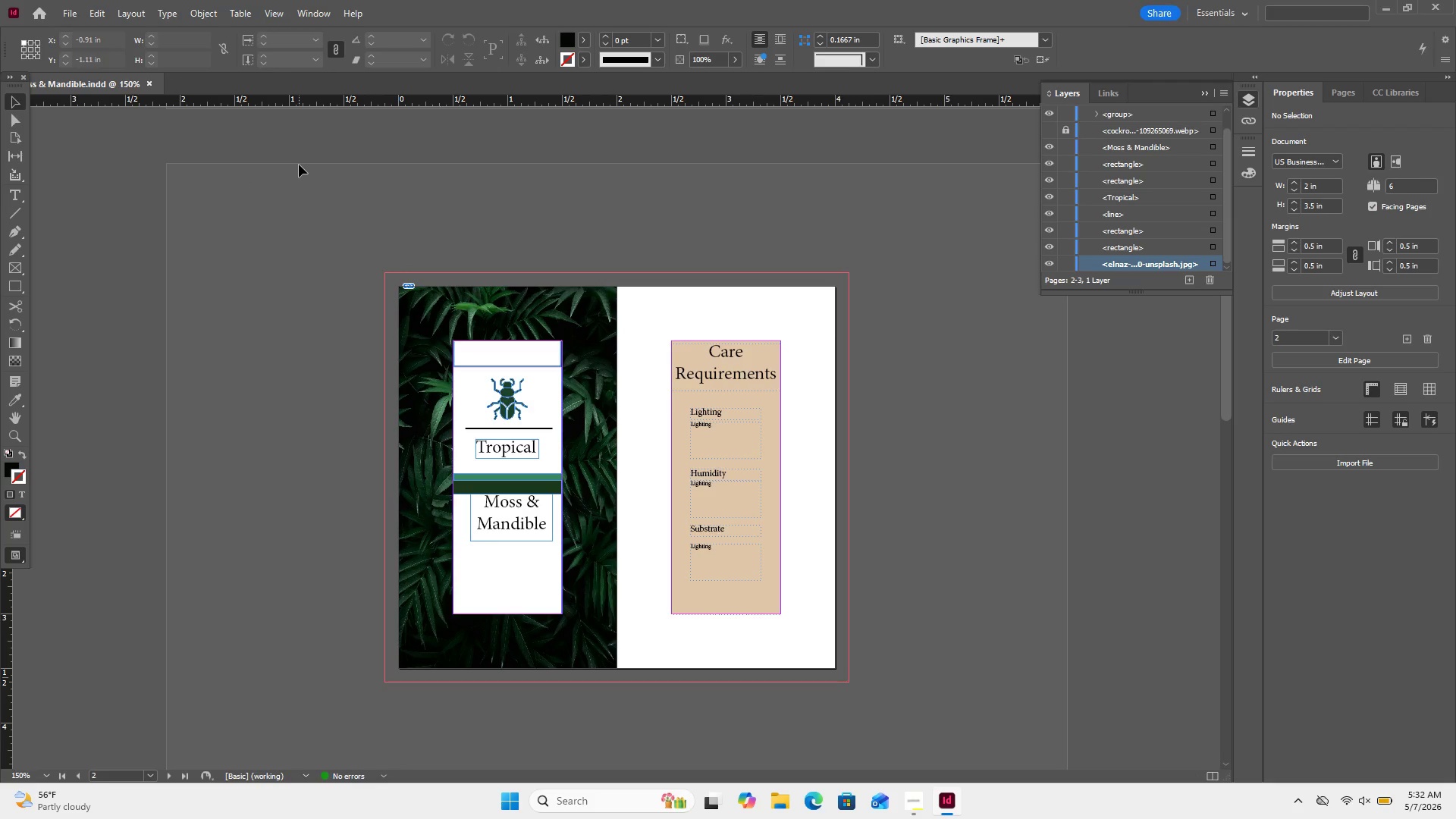 
left_click([8, 287])
 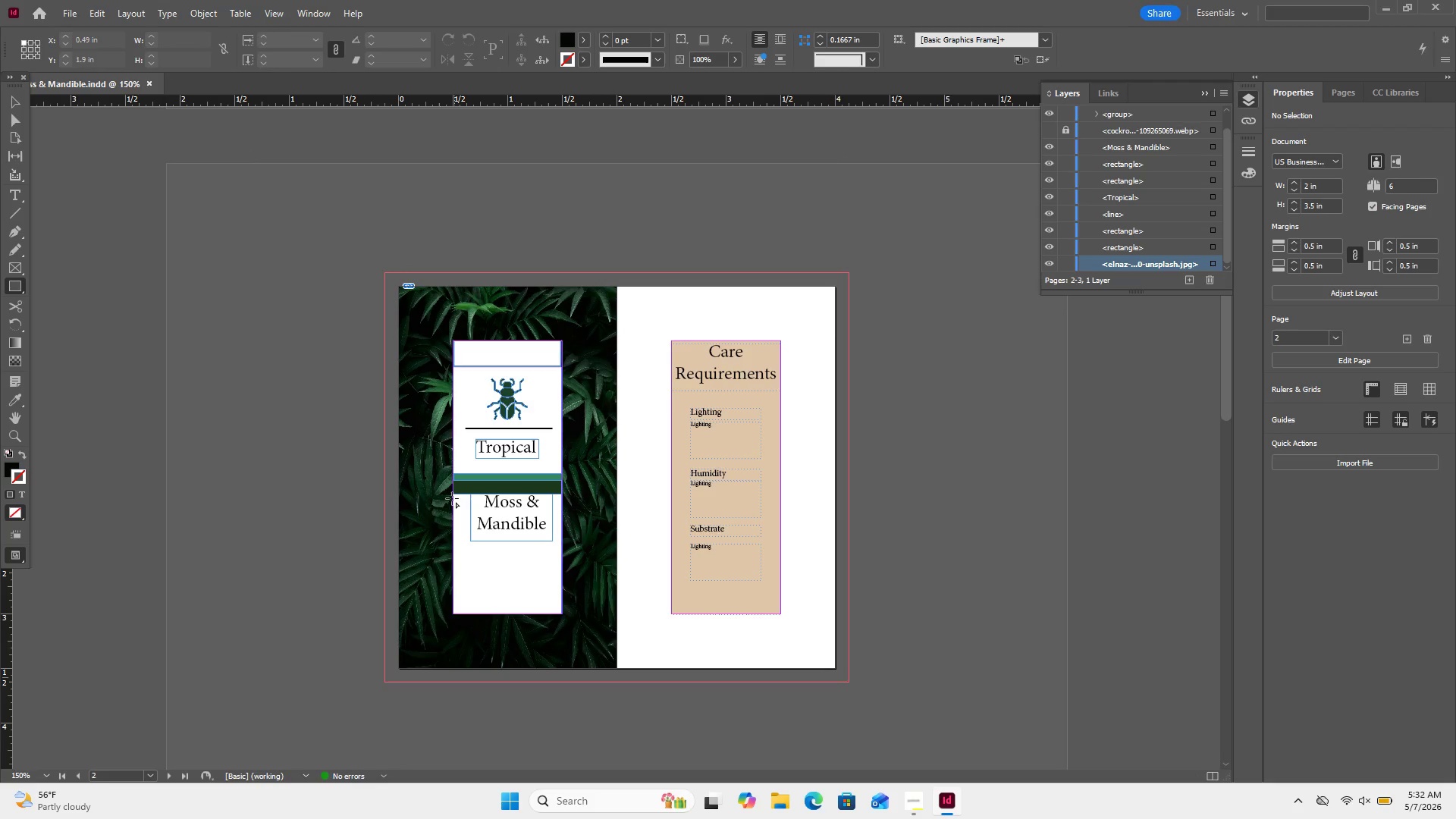 
left_click_drag(start_coordinate=[456, 498], to_coordinate=[560, 610])
 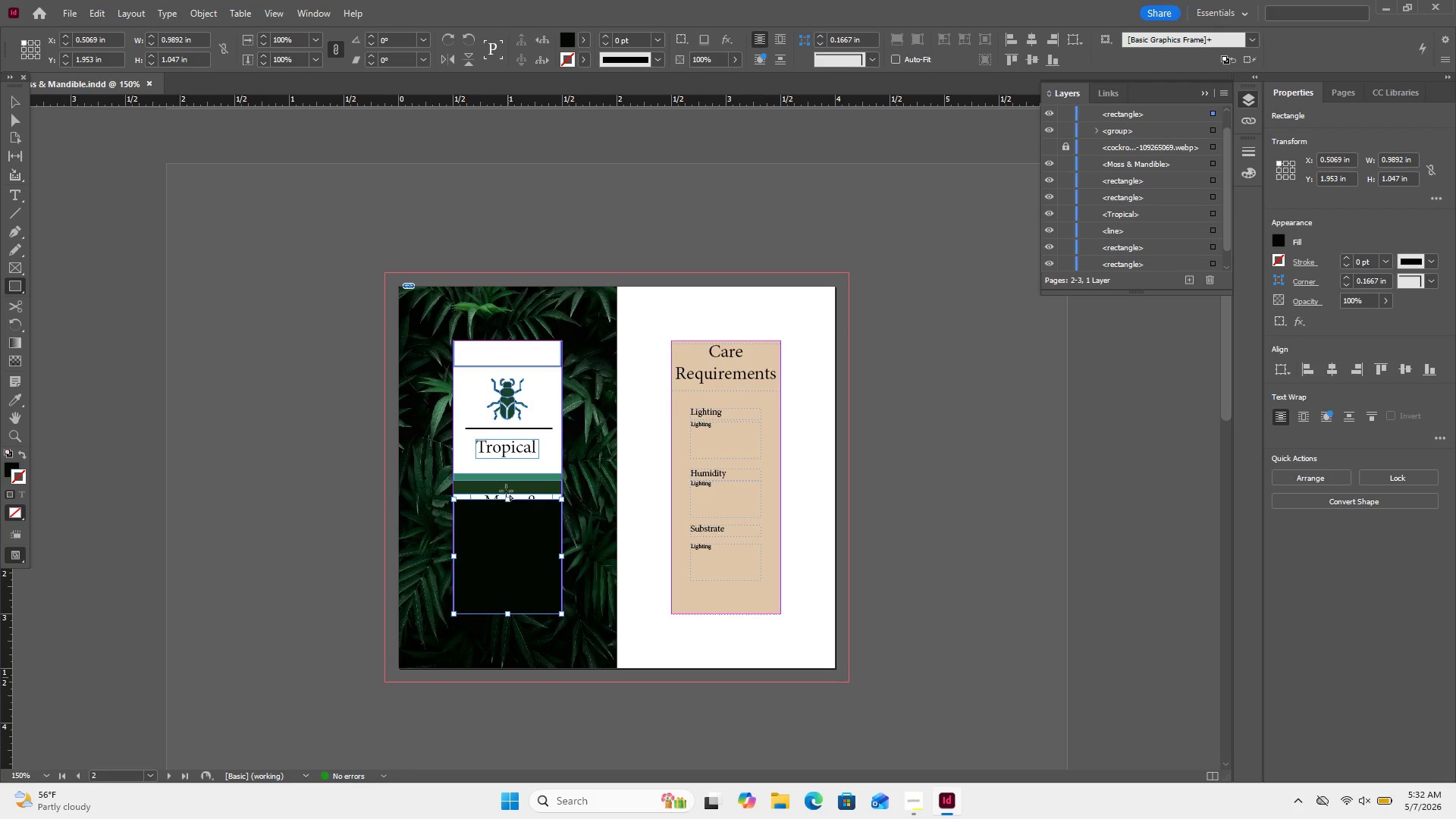 
wait(12.17)
 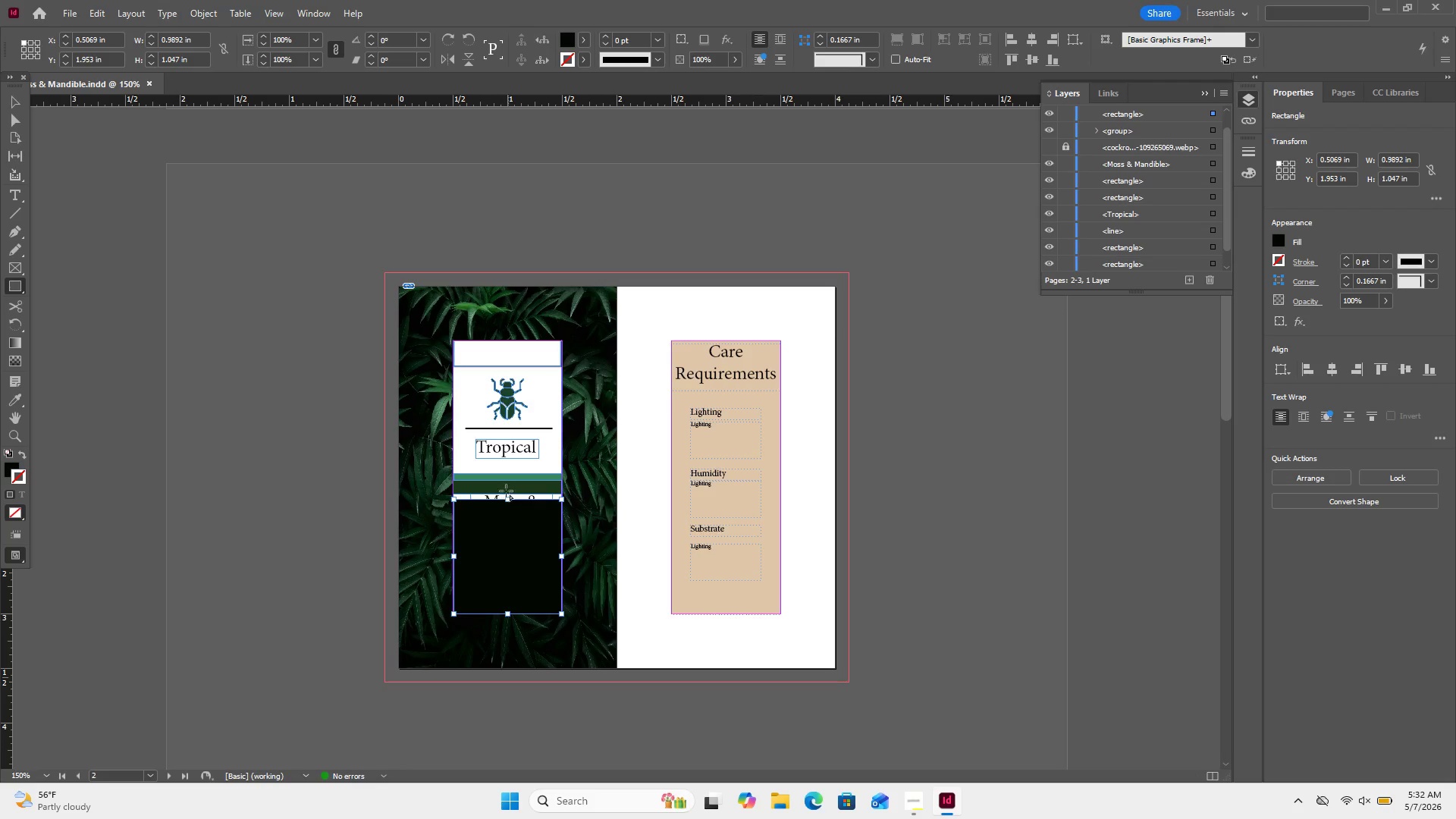 
left_click_drag(start_coordinate=[507, 499], to_coordinate=[517, 493])
 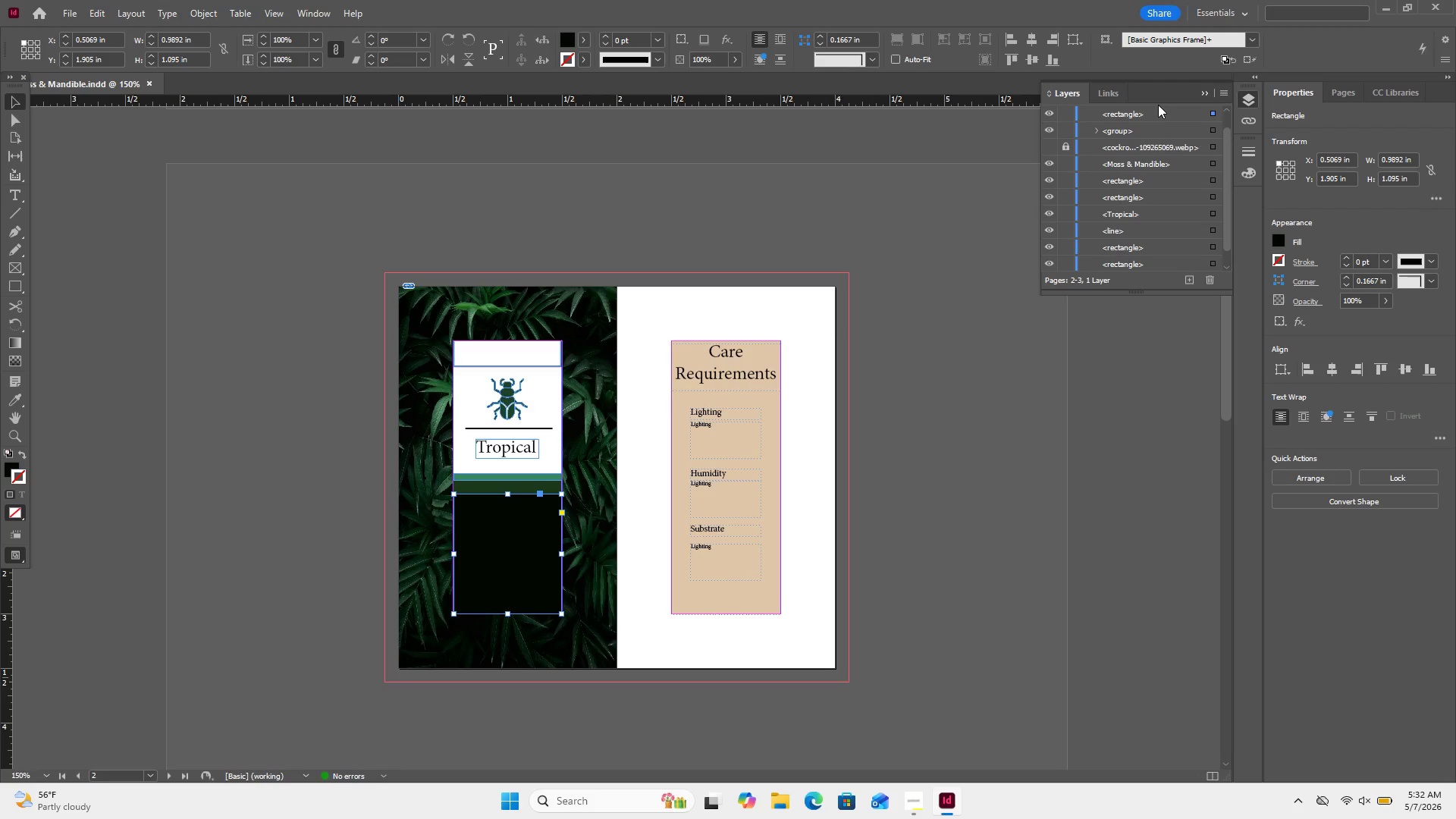 
left_click_drag(start_coordinate=[1156, 106], to_coordinate=[1147, 258])
 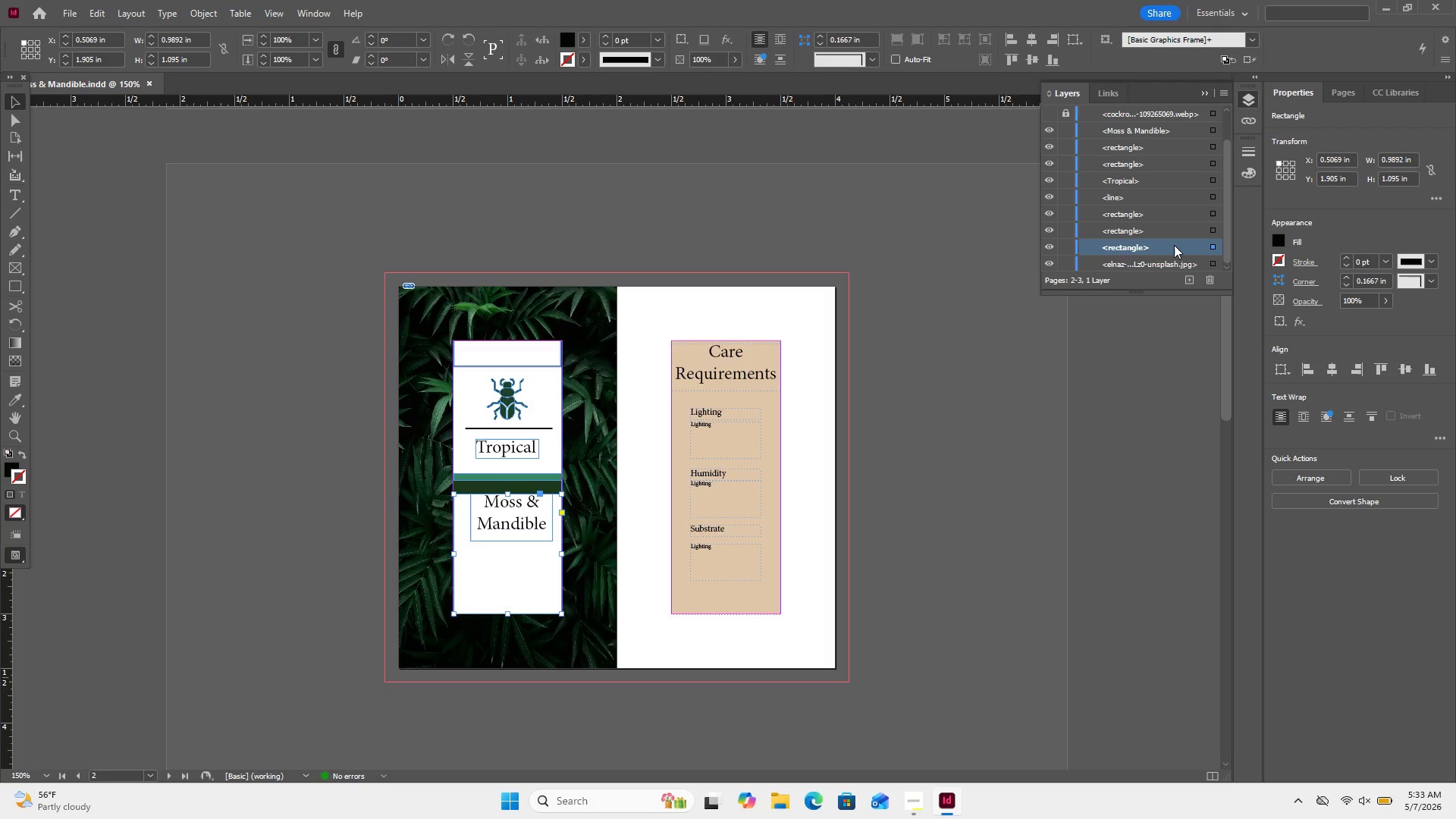 
left_click_drag(start_coordinate=[1172, 245], to_coordinate=[1183, 200])
 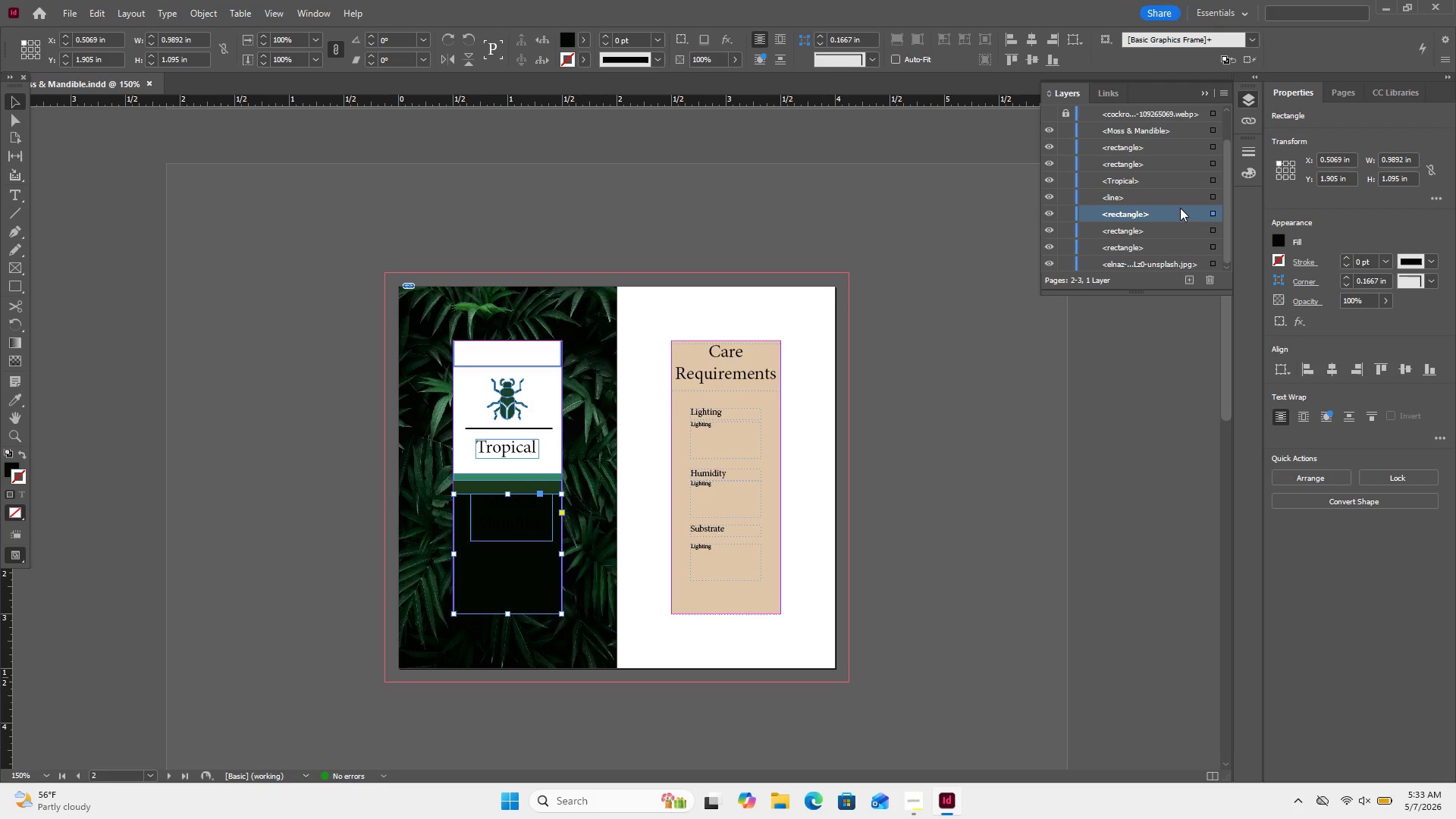 
left_click_drag(start_coordinate=[1180, 208], to_coordinate=[1169, 253])
 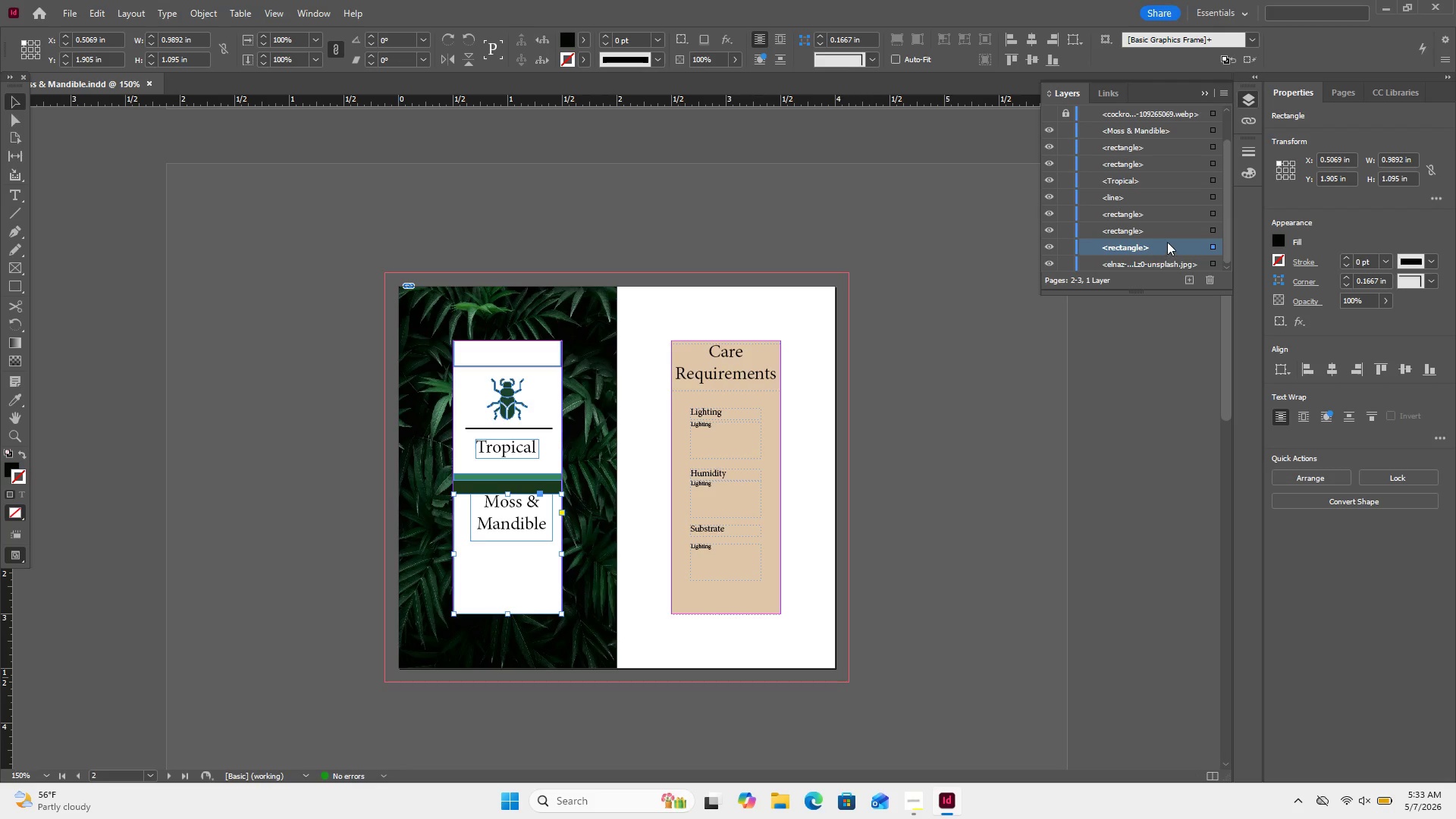 
scroll: coordinate [1167, 239], scroll_direction: down, amount: 1.0
 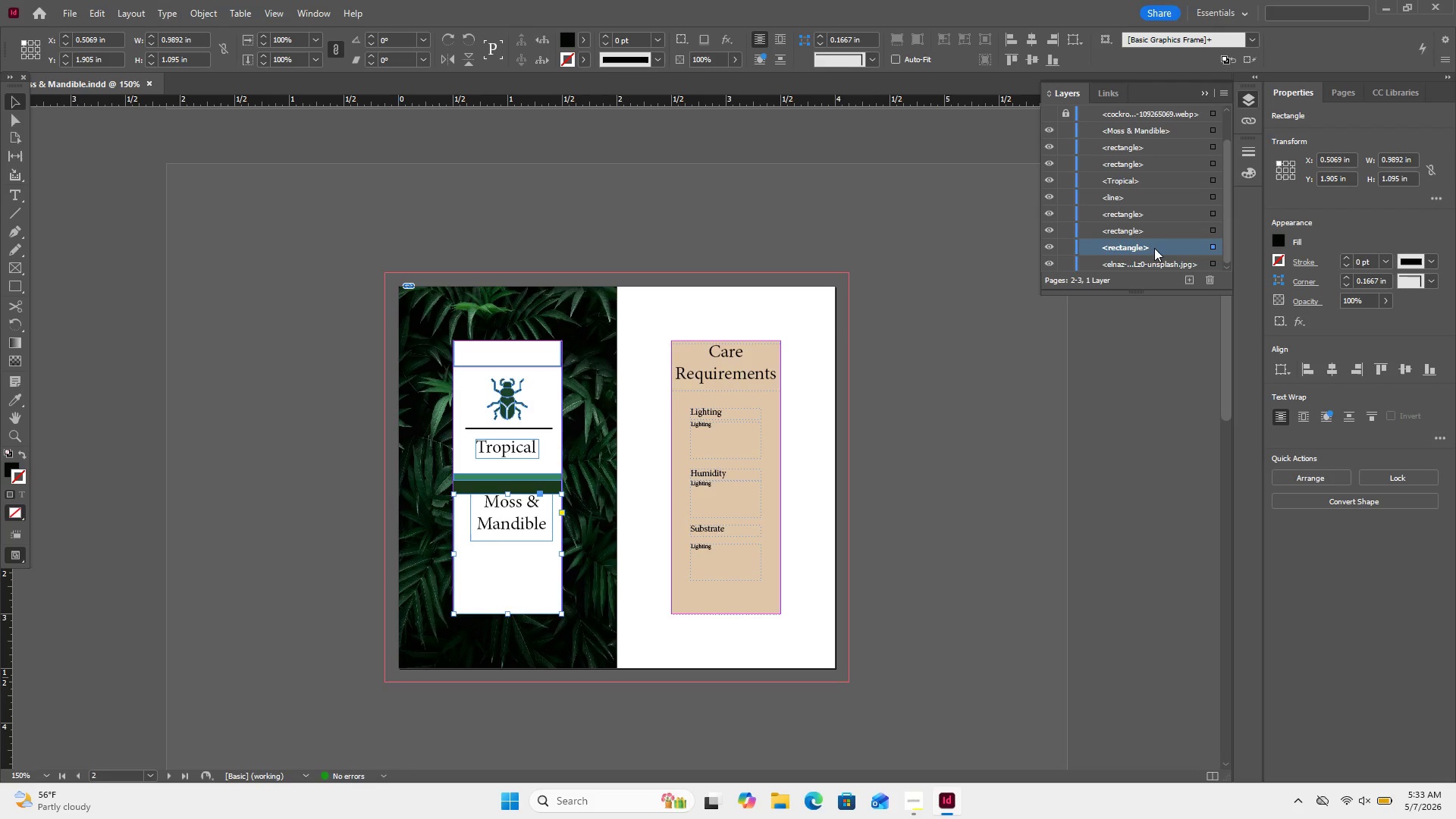 
left_click_drag(start_coordinate=[1155, 248], to_coordinate=[1163, 137])
 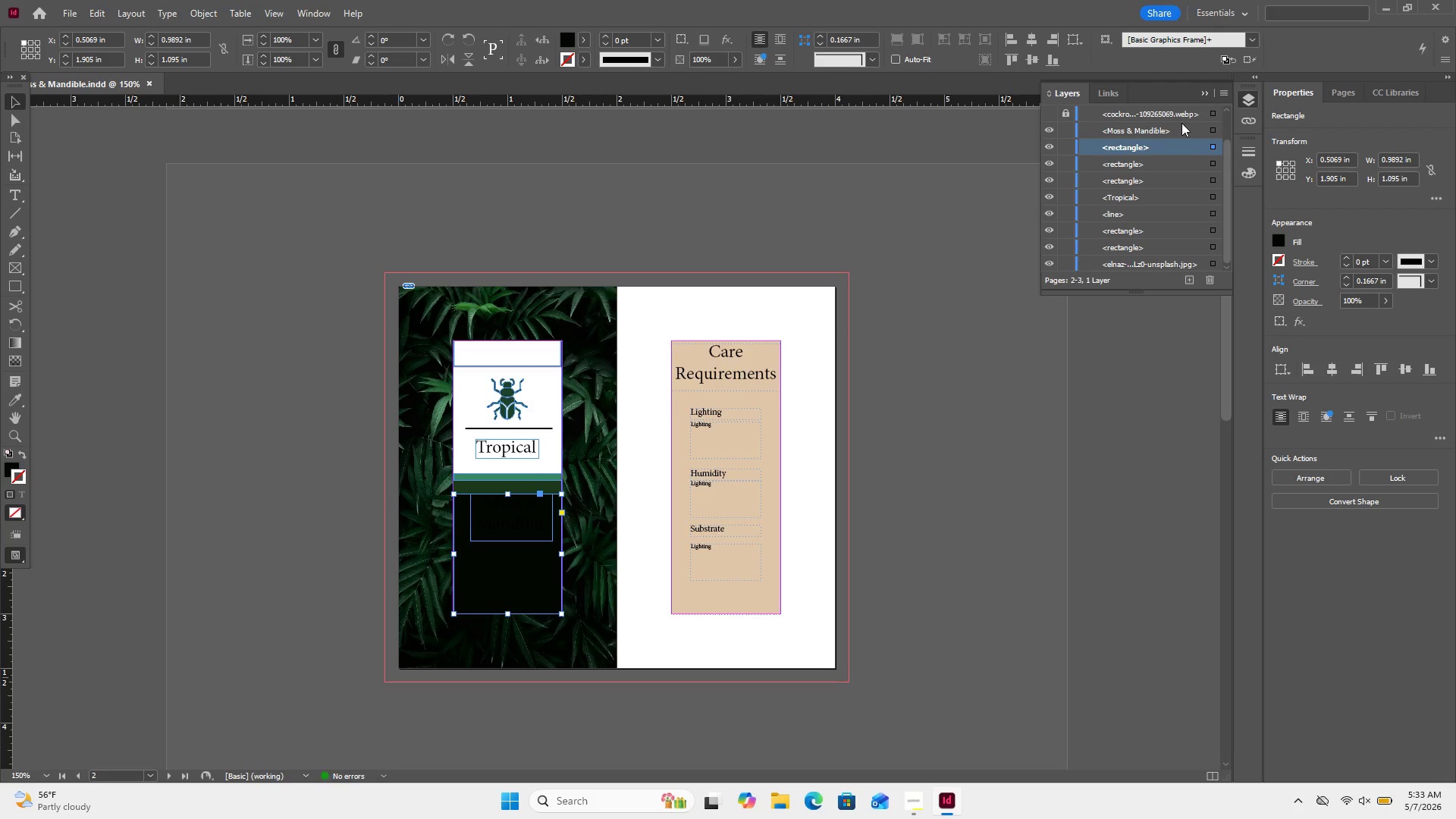 
left_click([1176, 133])
 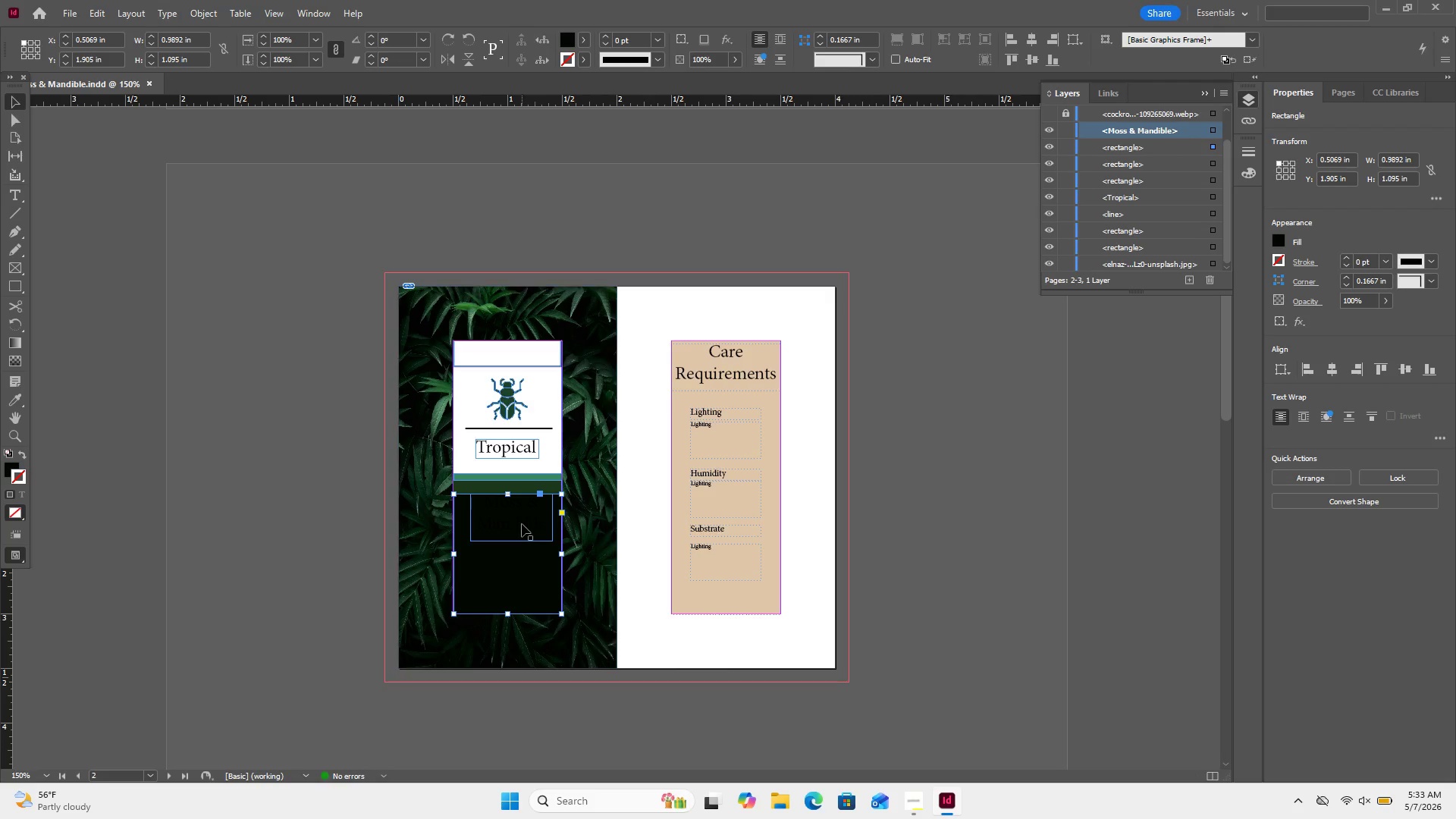 
double_click([522, 524])
 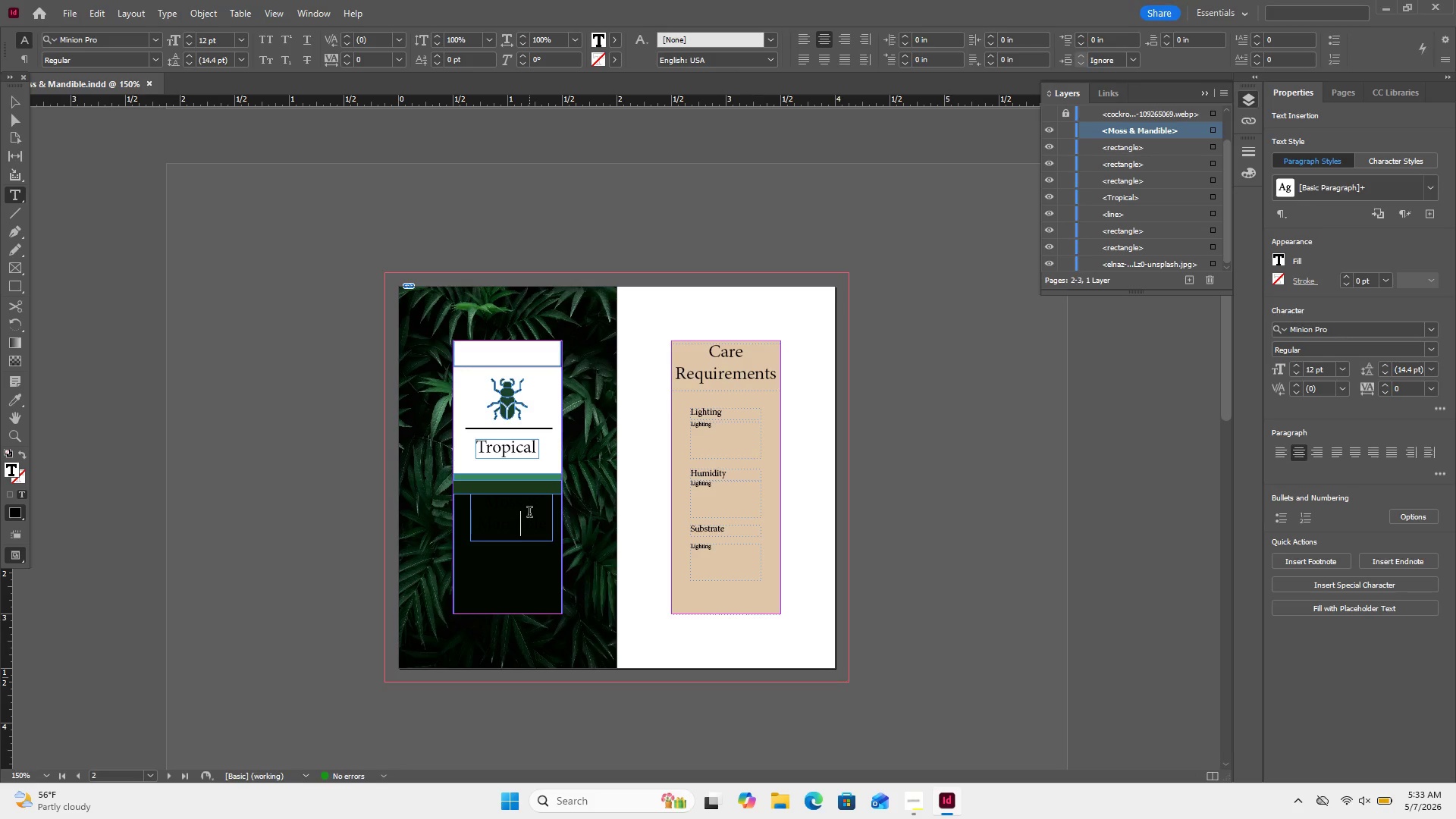 
key(Control+A)
 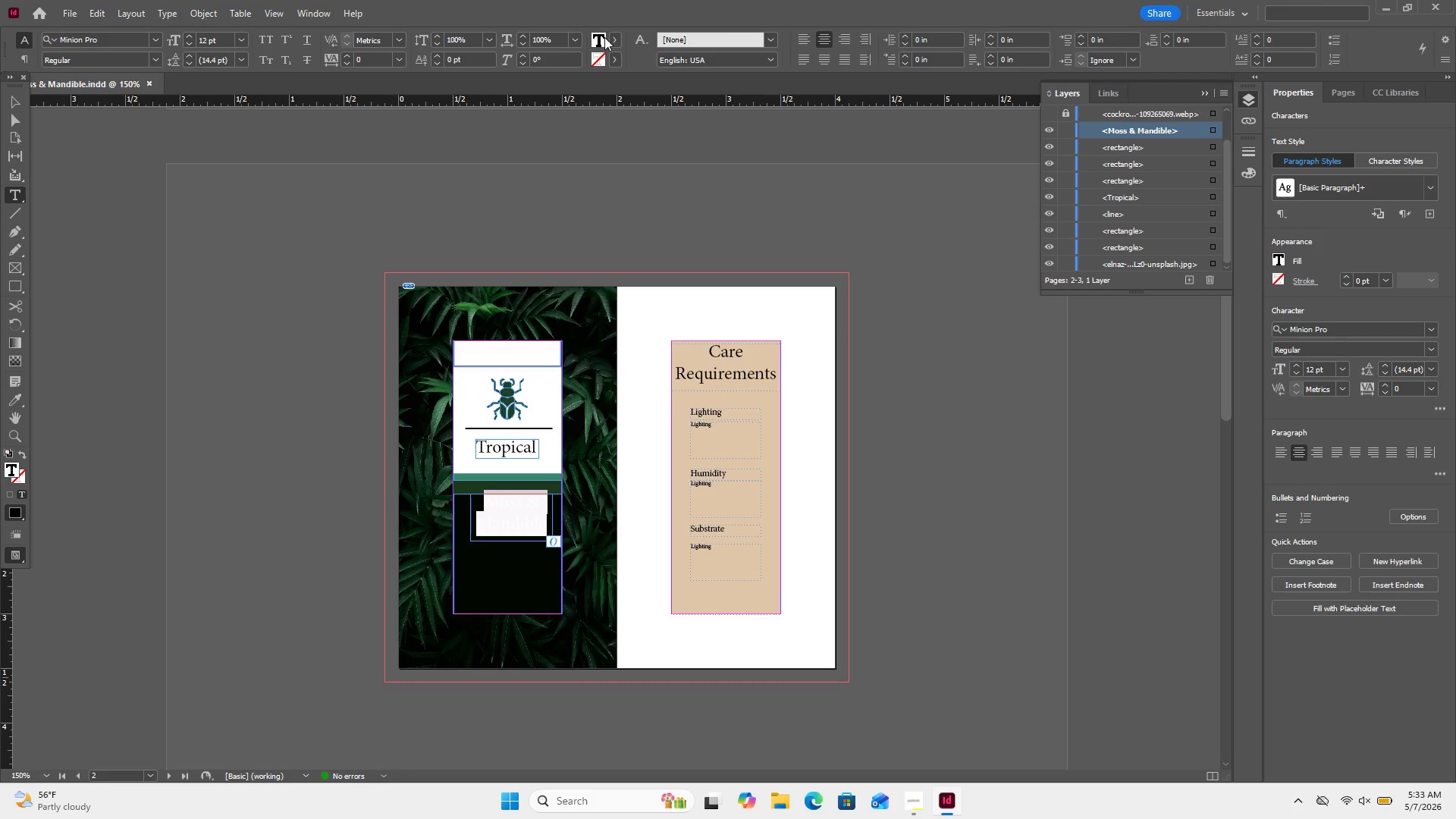 
left_click([616, 36])
 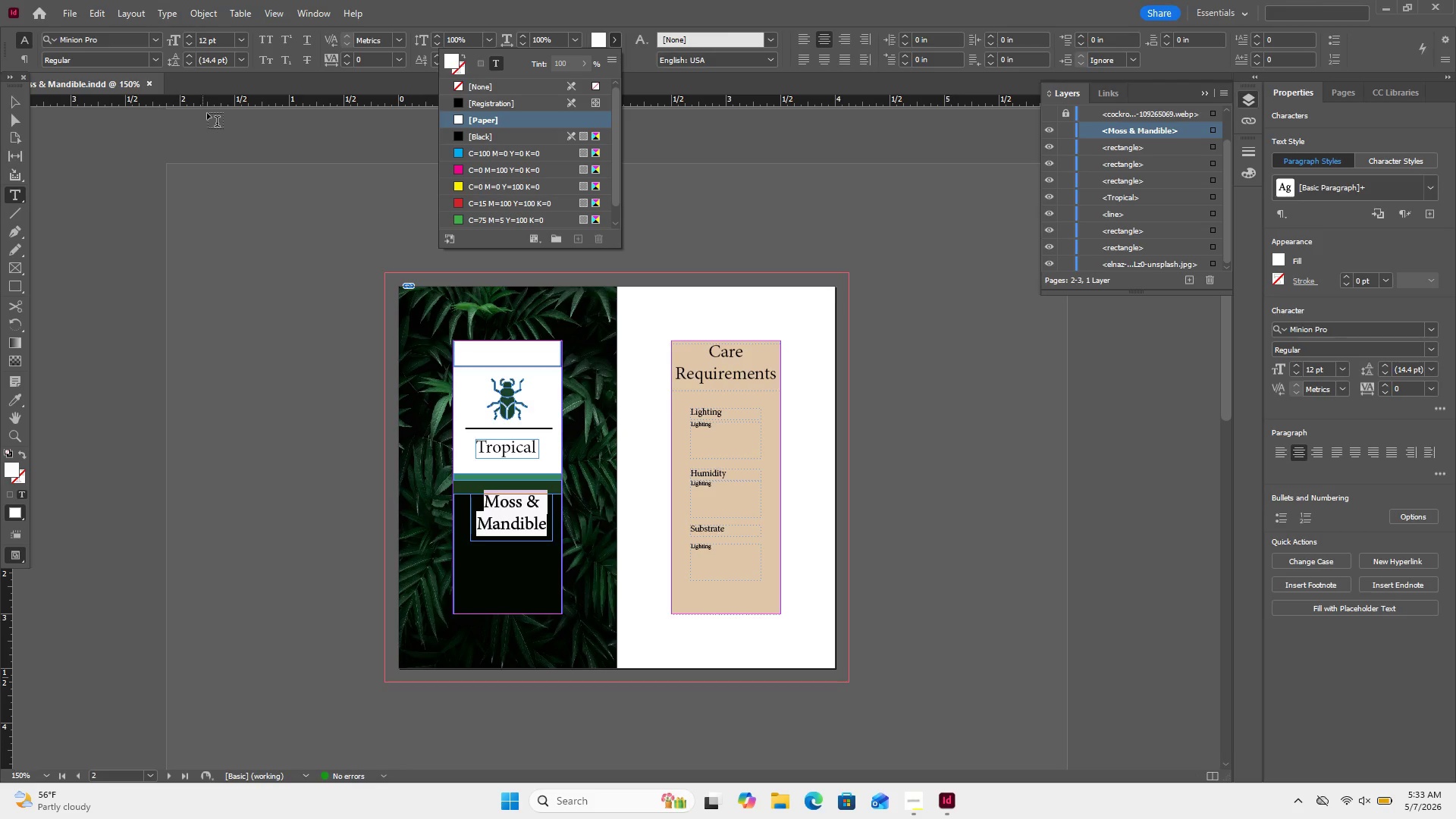 
wait(6.94)
 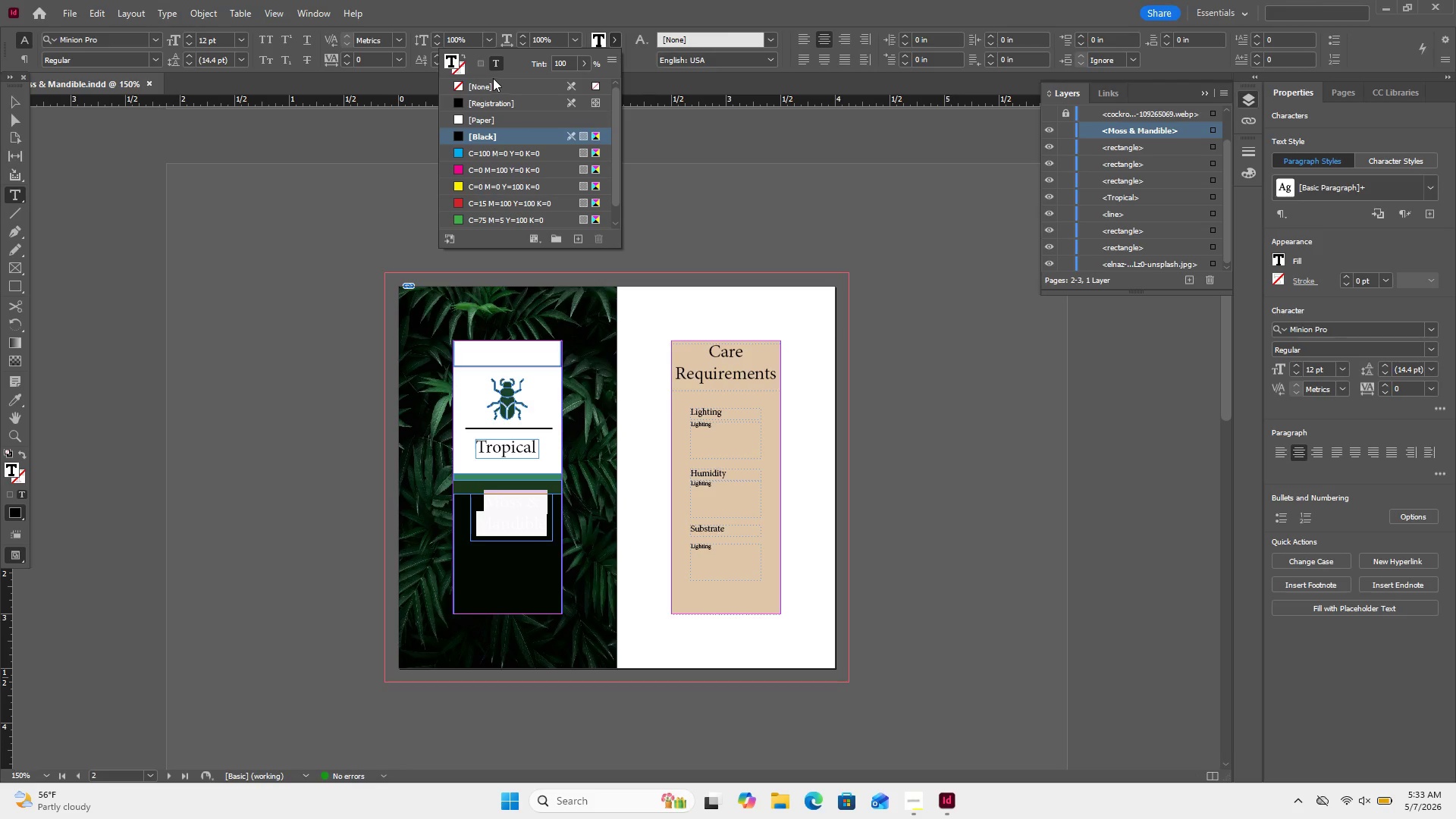 
left_click([20, 105])
 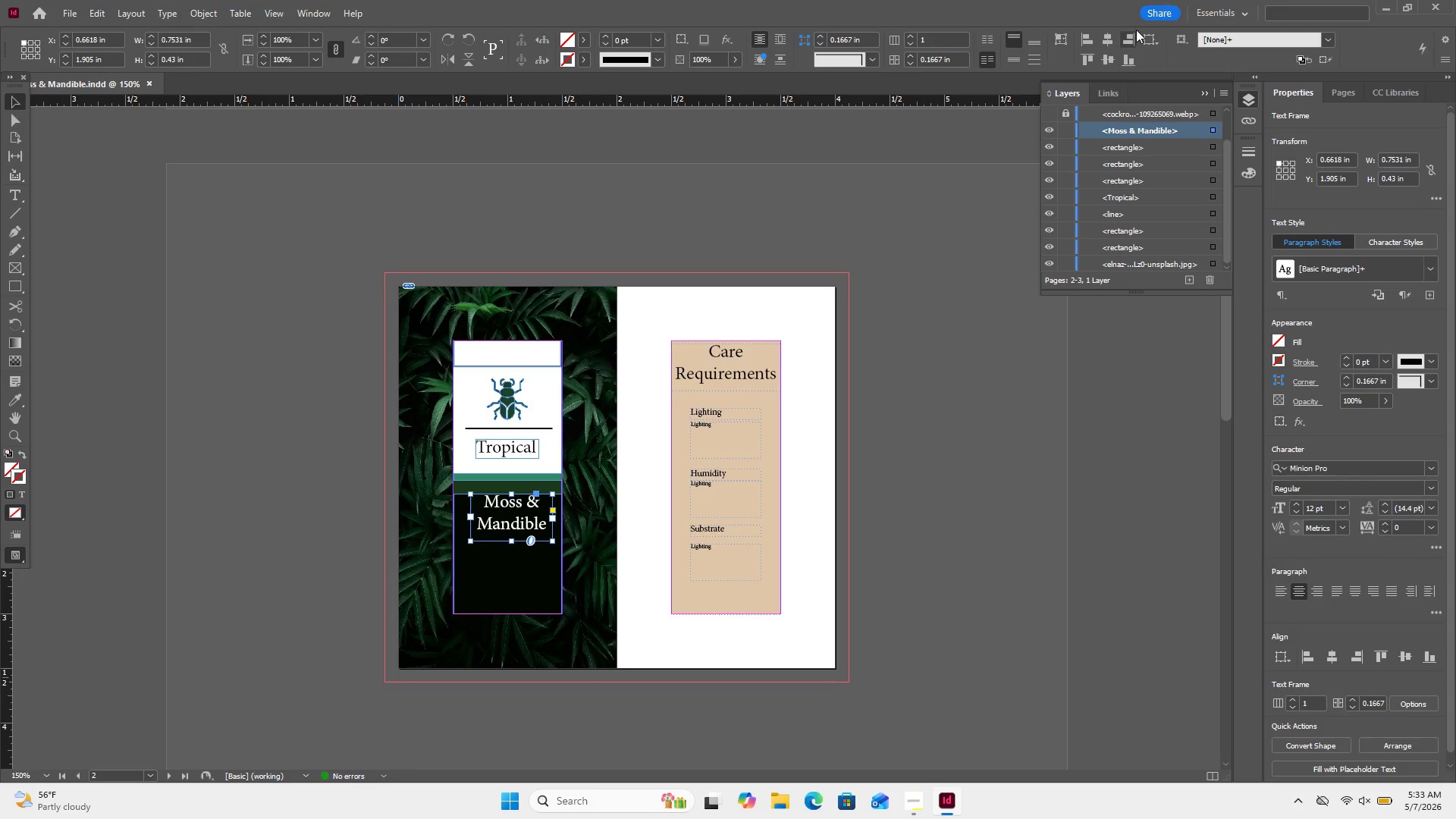 
left_click([1113, 42])
 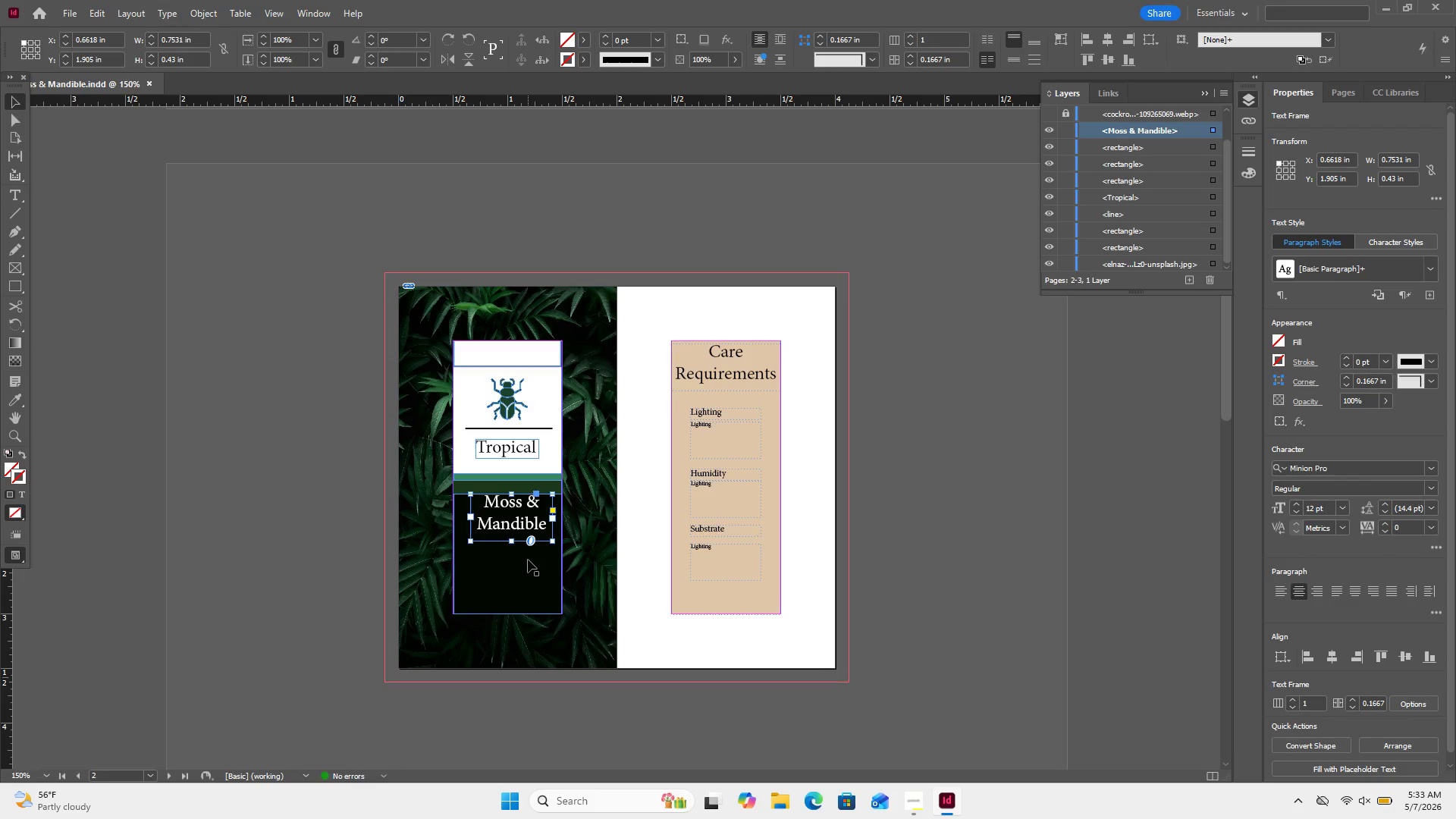 
hold_key(key=ShiftLeft, duration=0.36)
 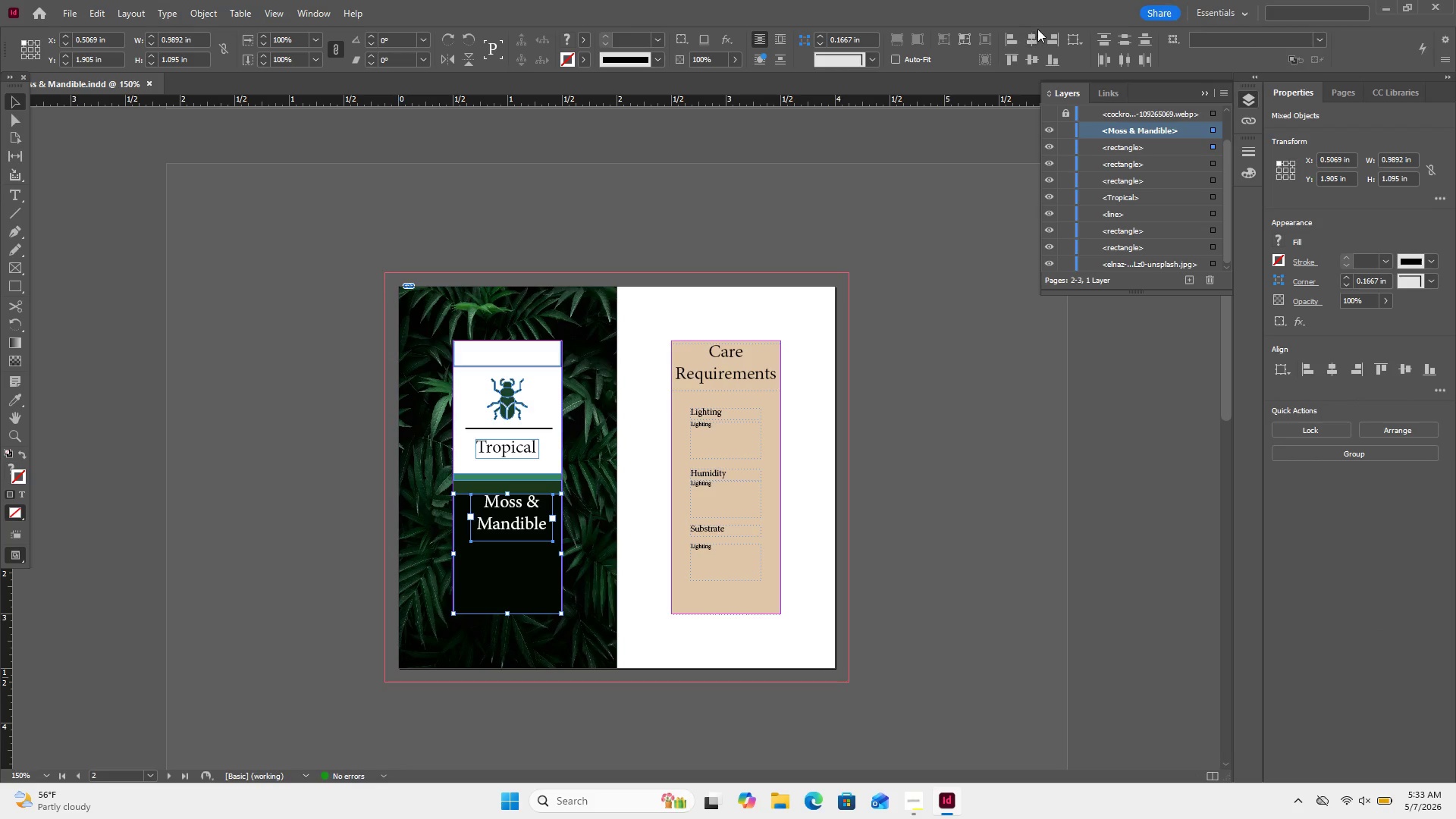 
left_click([1029, 41])
 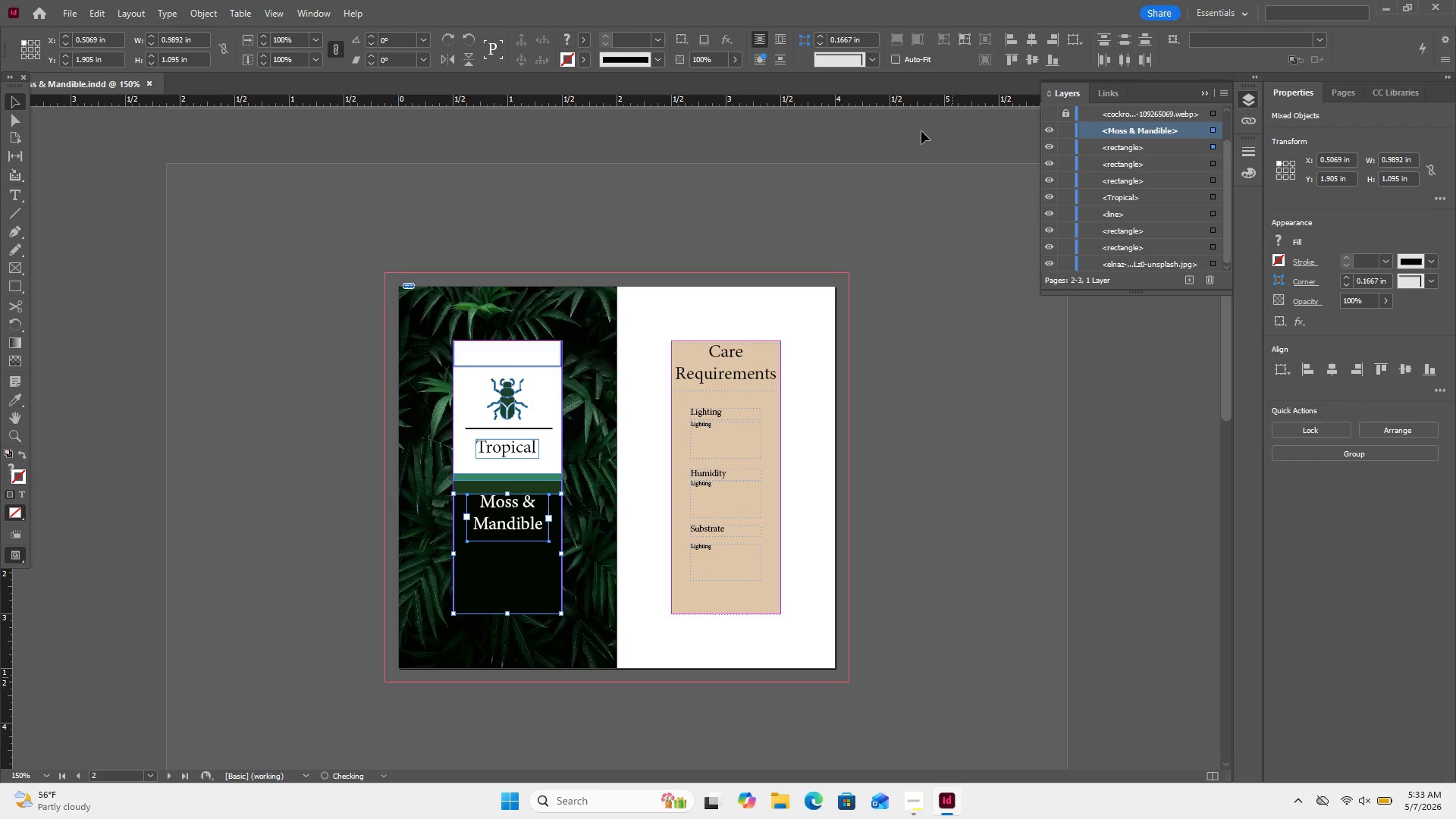 
left_click([921, 131])
 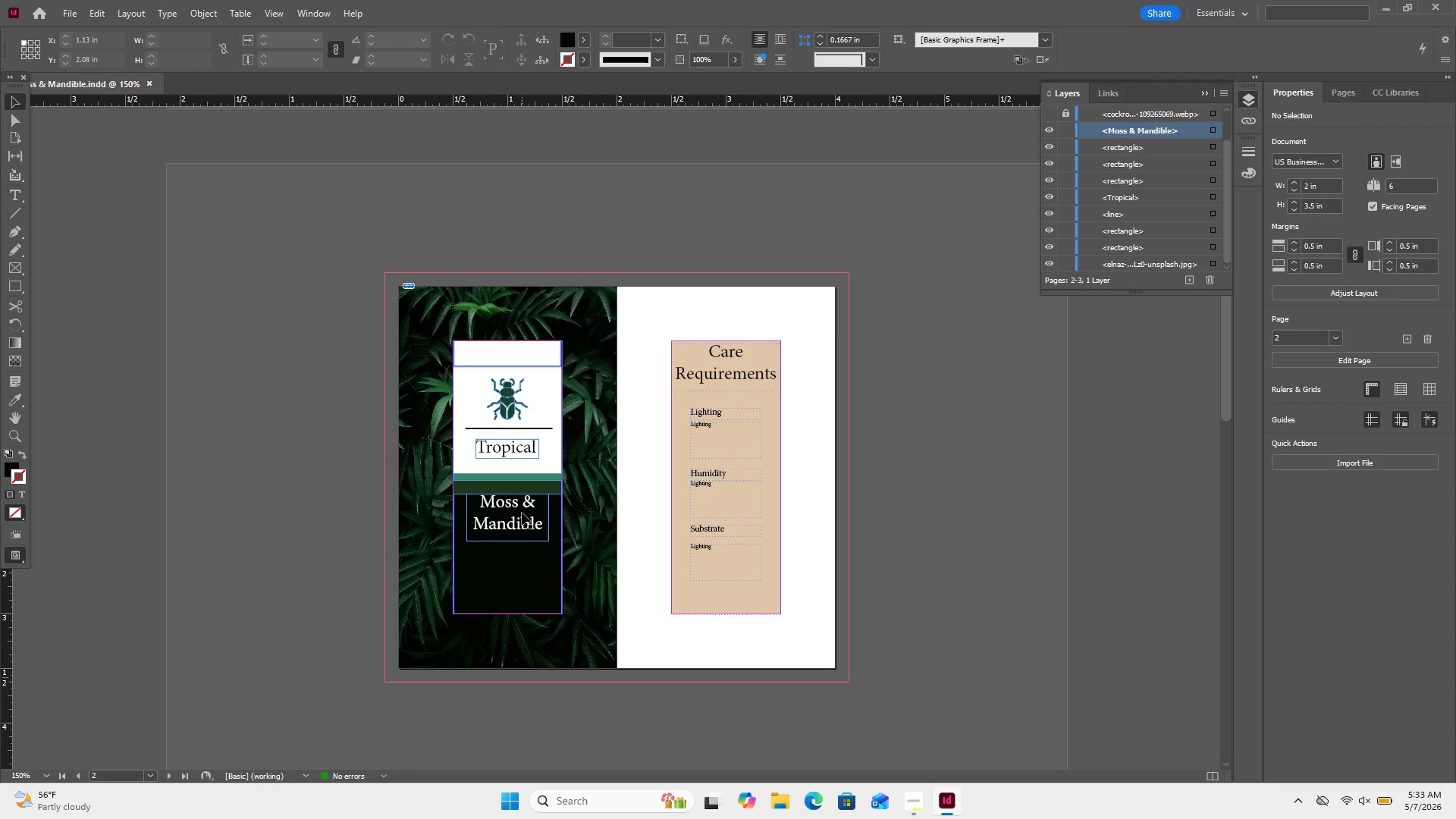 
left_click([522, 516])
 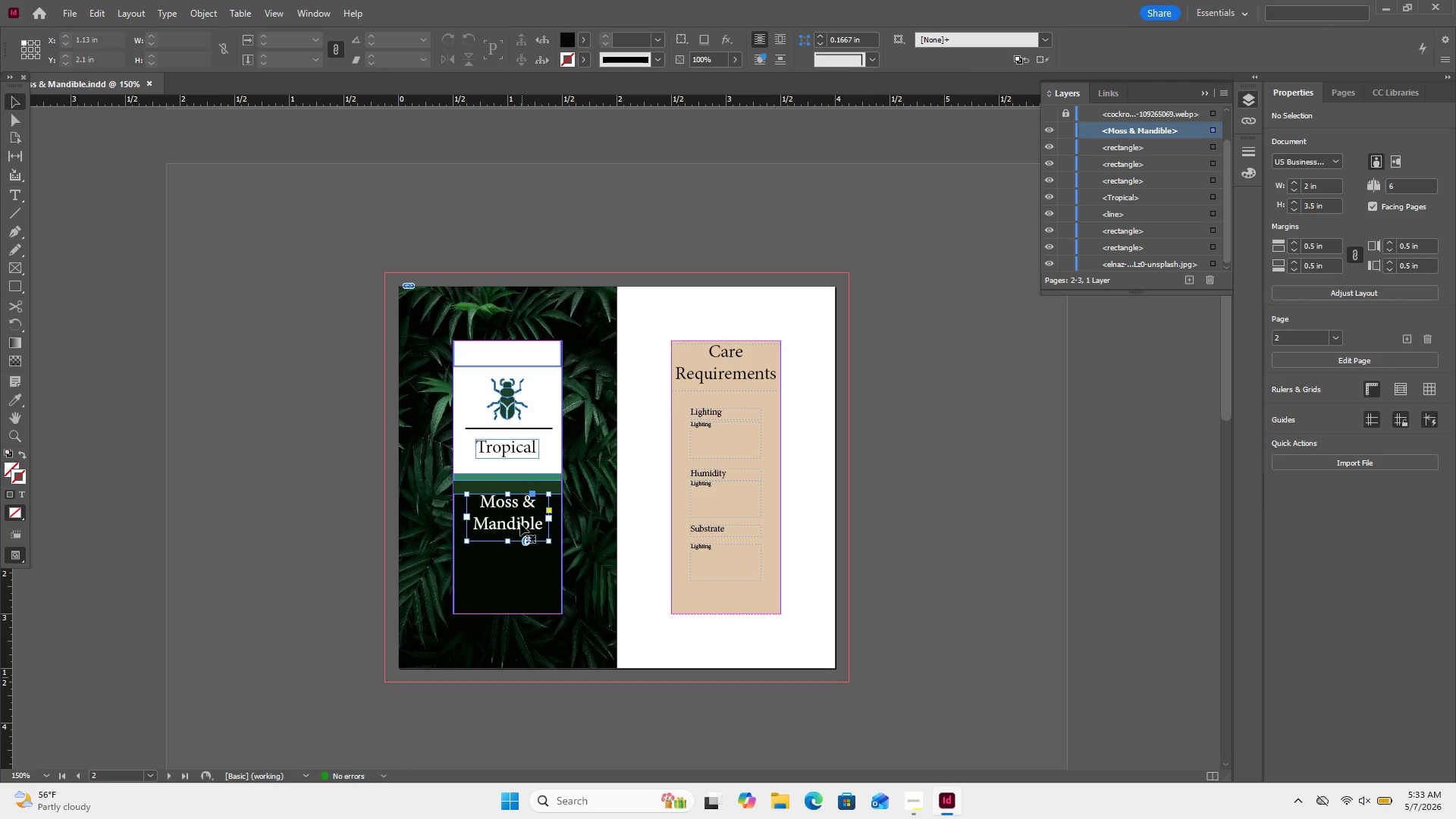 
left_click_drag(start_coordinate=[520, 524], to_coordinate=[526, 544])
 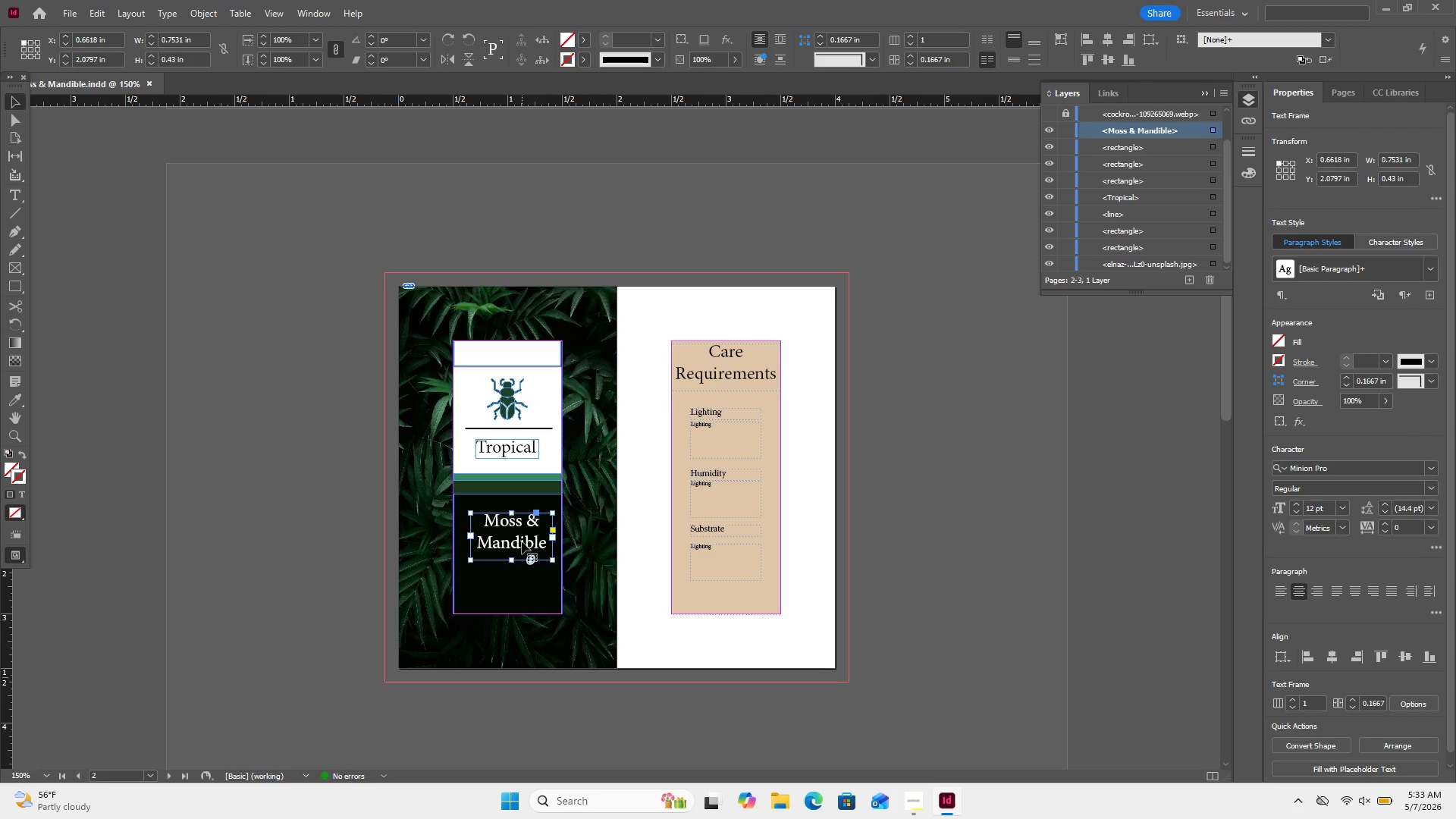 
left_click_drag(start_coordinate=[522, 541], to_coordinate=[518, 547])
 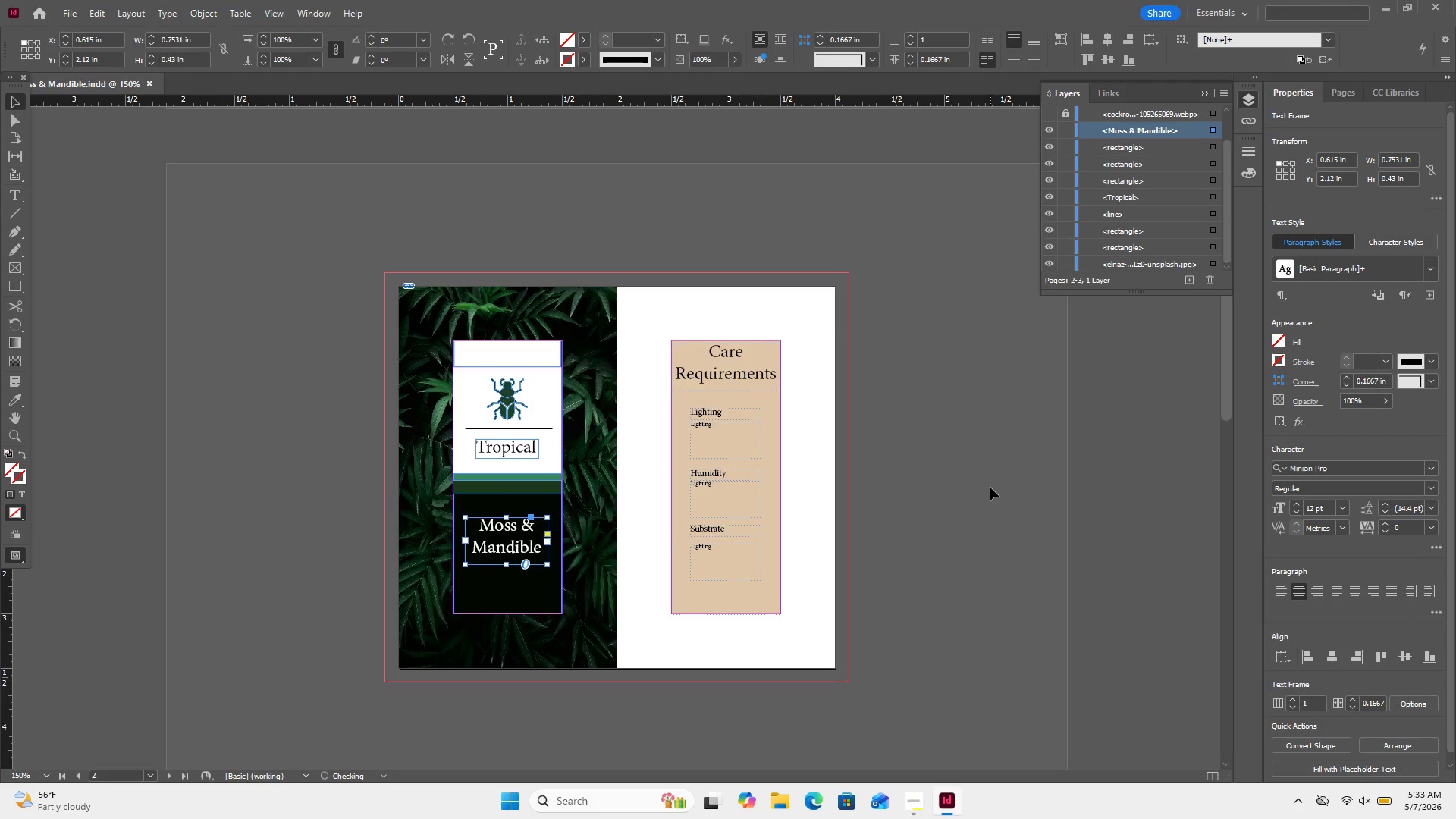 
left_click([990, 488])
 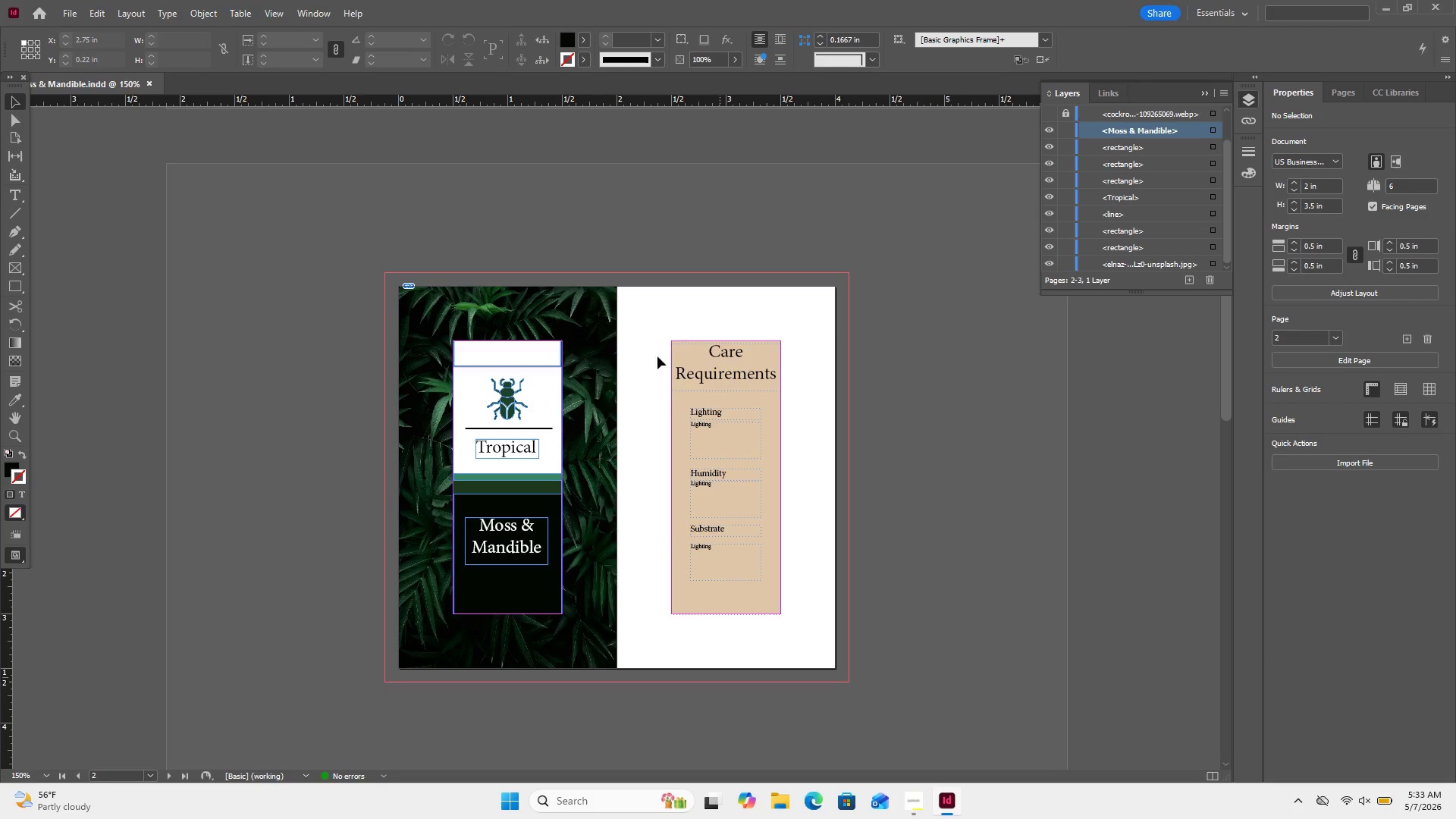 
wait(5.42)
 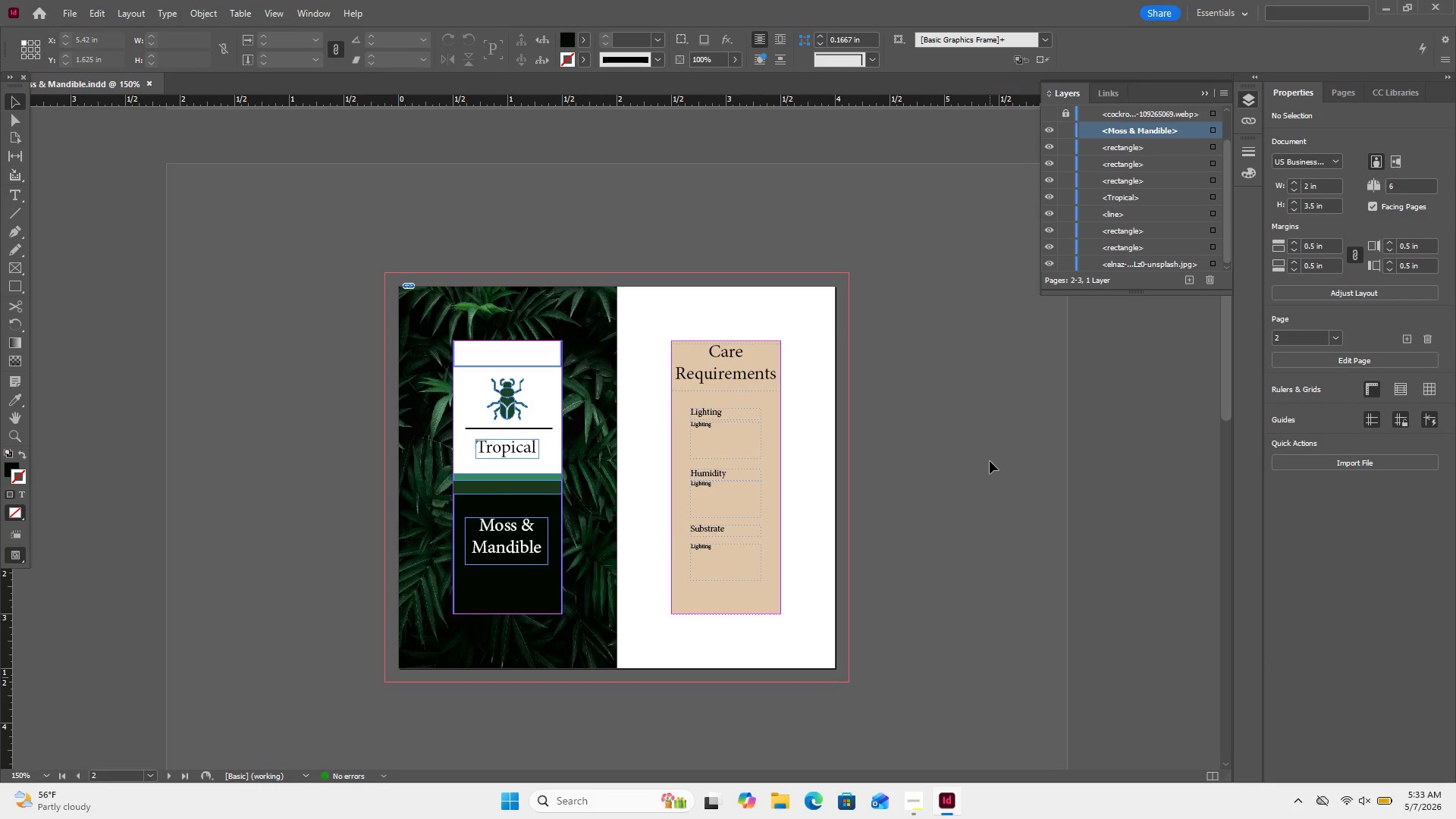 
left_click([604, 374])
 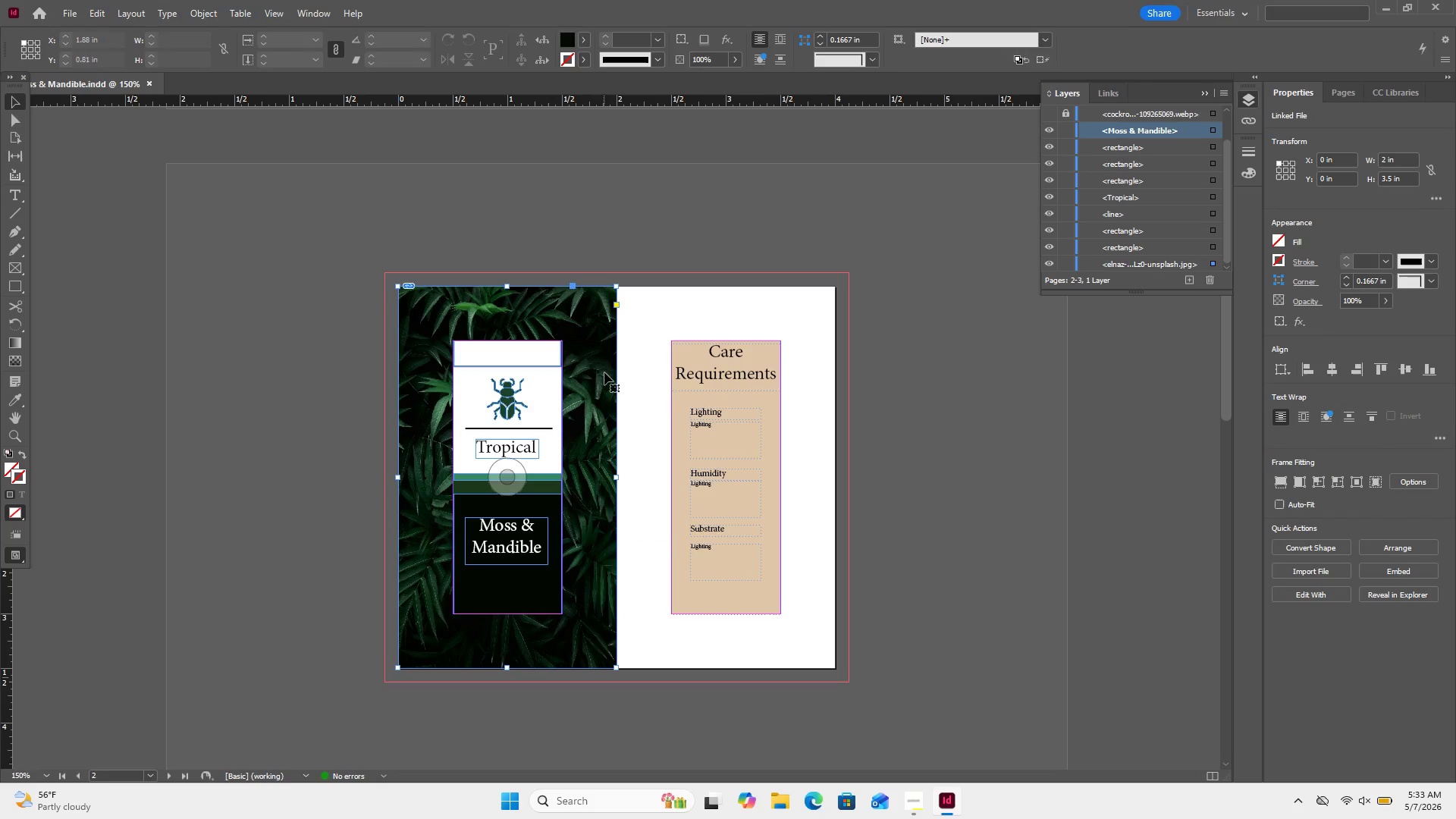 
key(Control+C)
 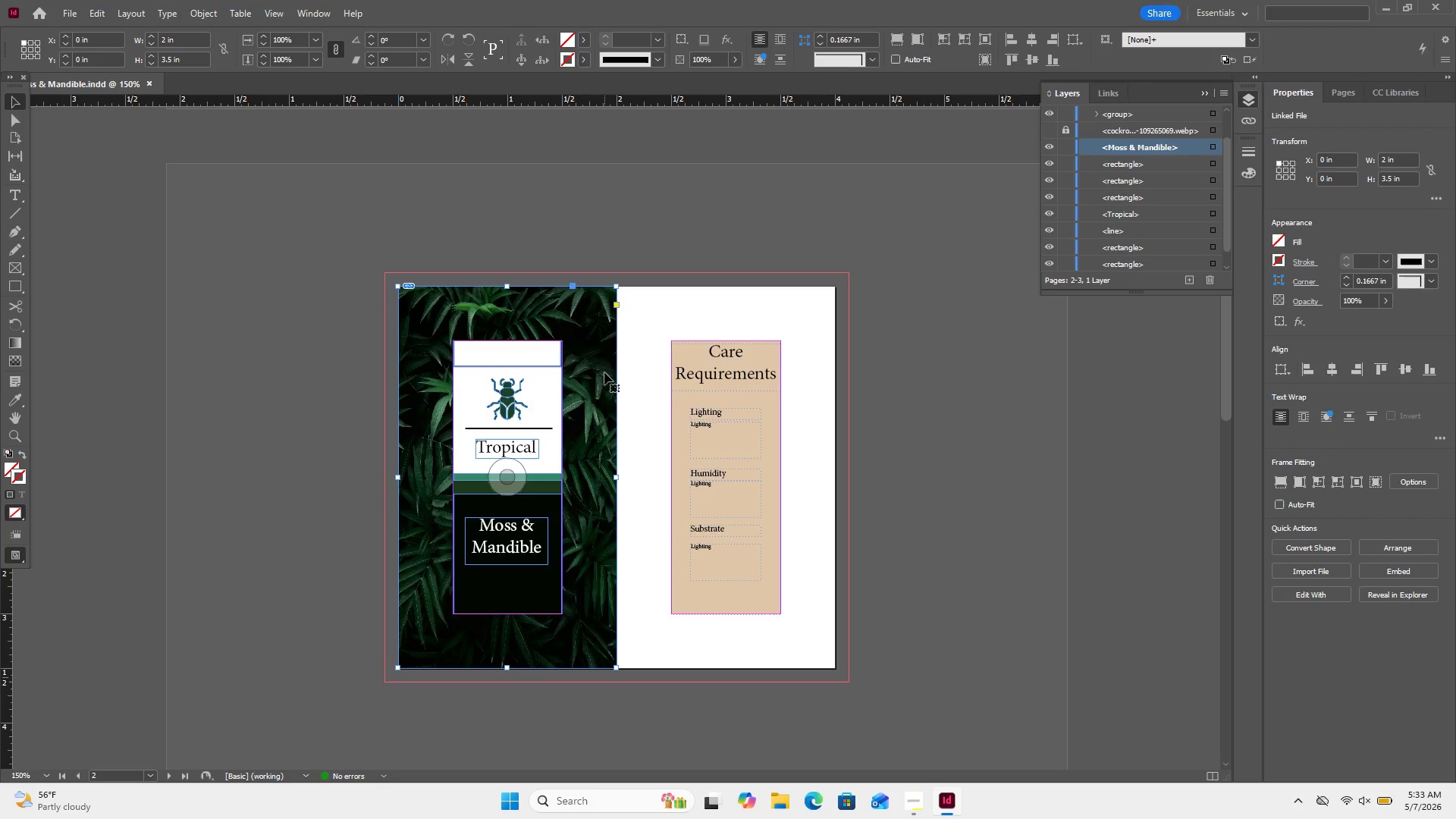 
key(Control+V)
 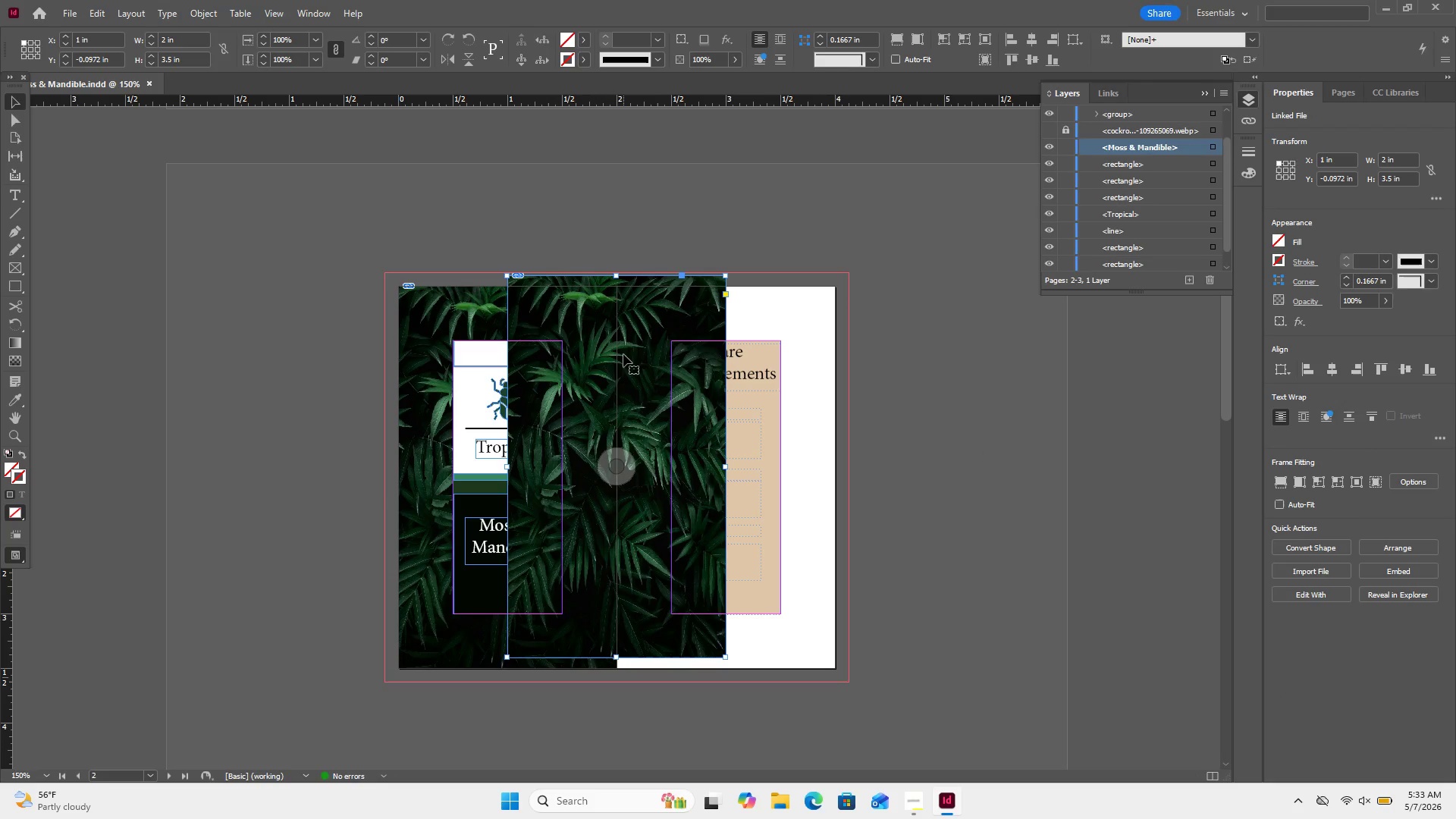 
left_click_drag(start_coordinate=[623, 354], to_coordinate=[733, 366])
 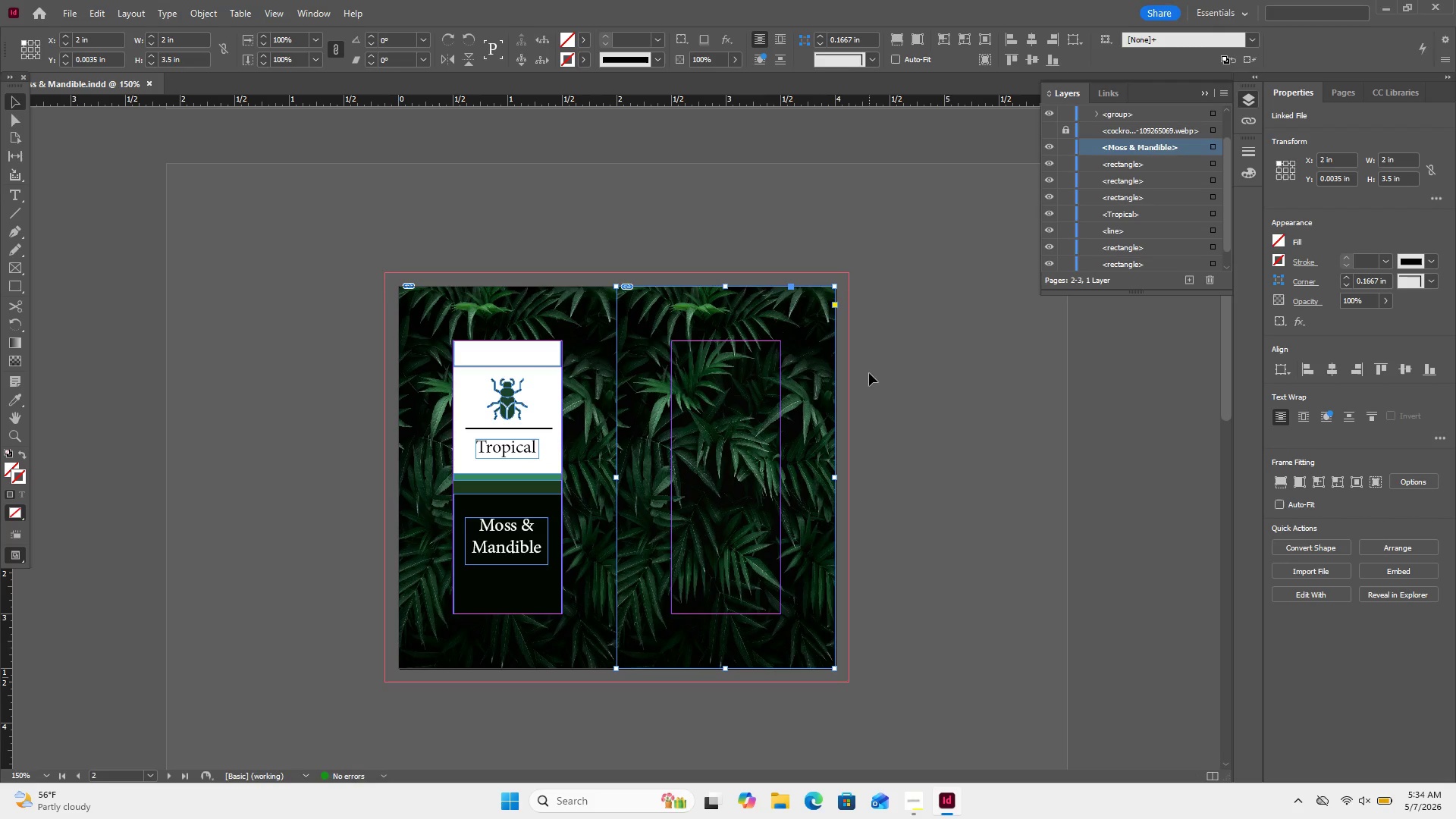 
wait(5.88)
 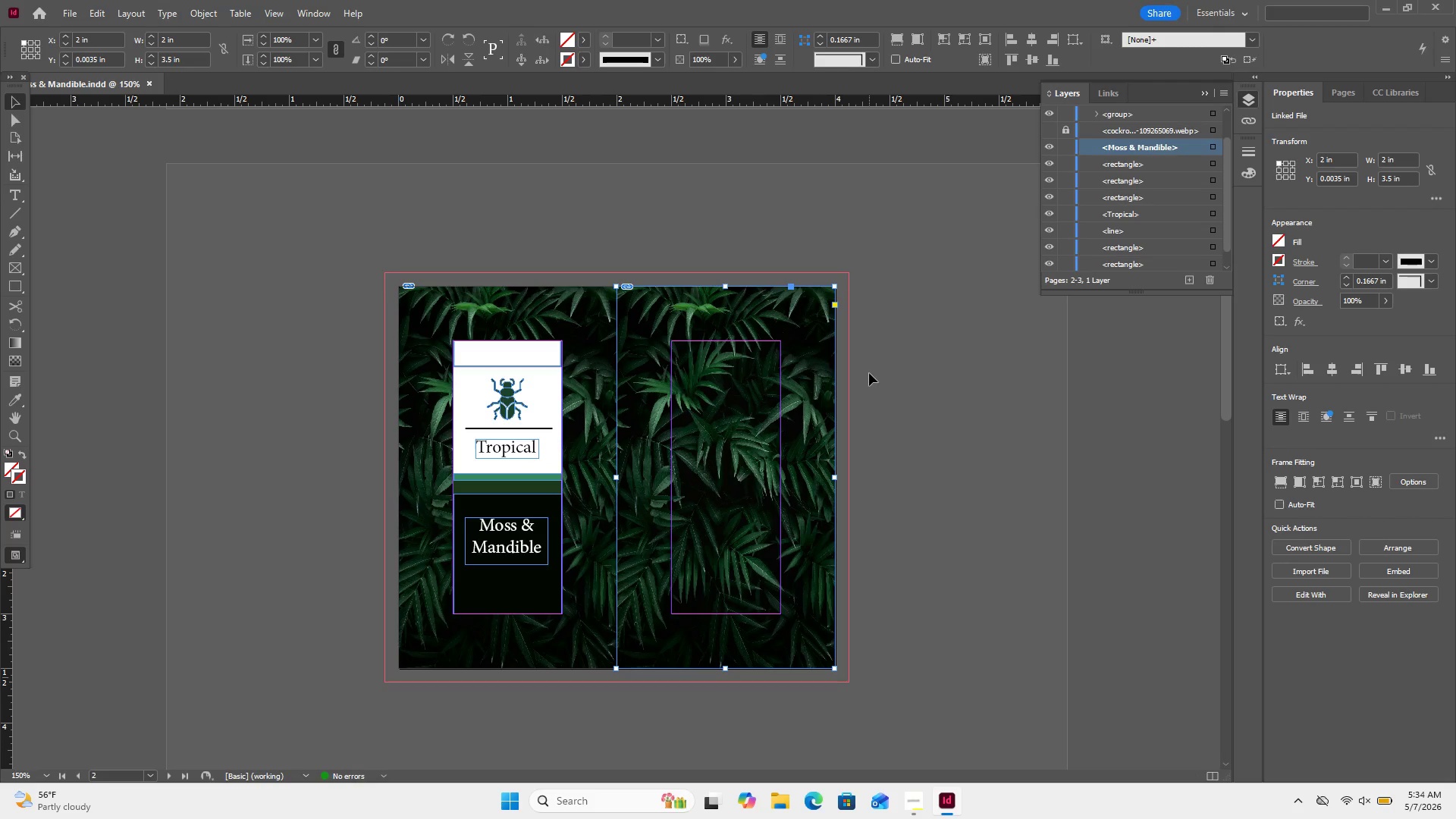 
left_click([869, 373])
 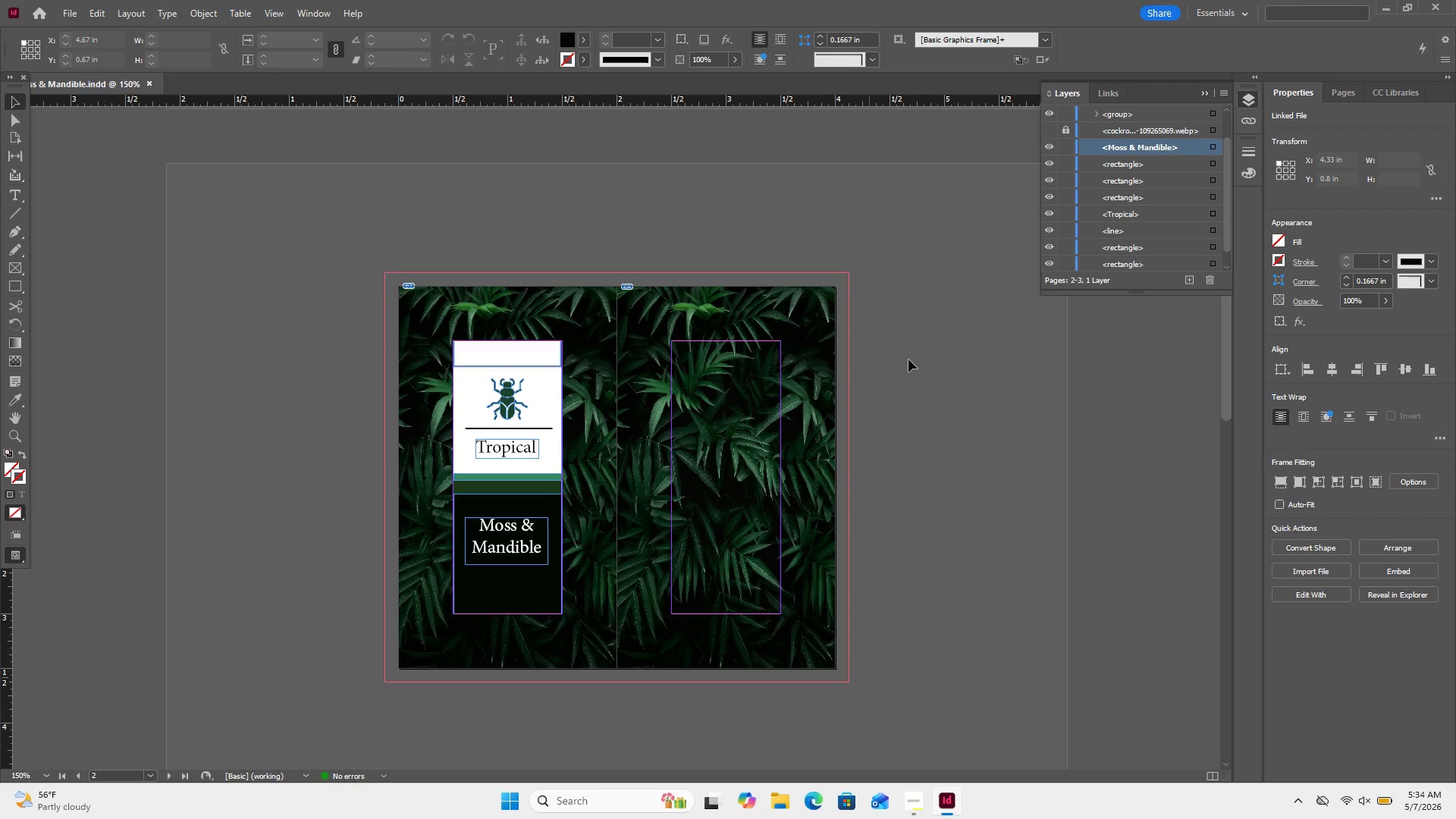 
left_click([908, 359])
 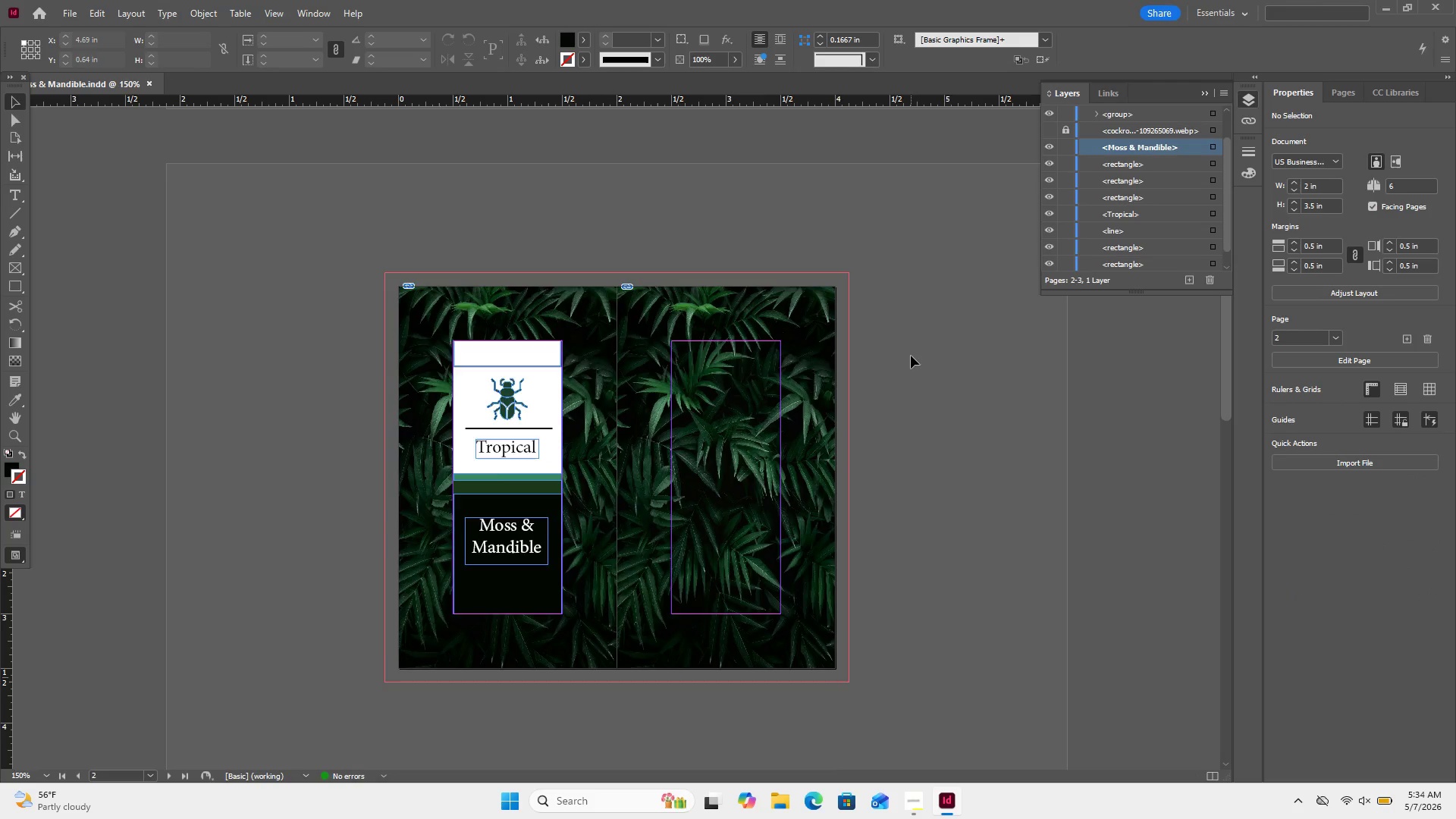 
scroll: coordinate [911, 356], scroll_direction: up, amount: 9.0
 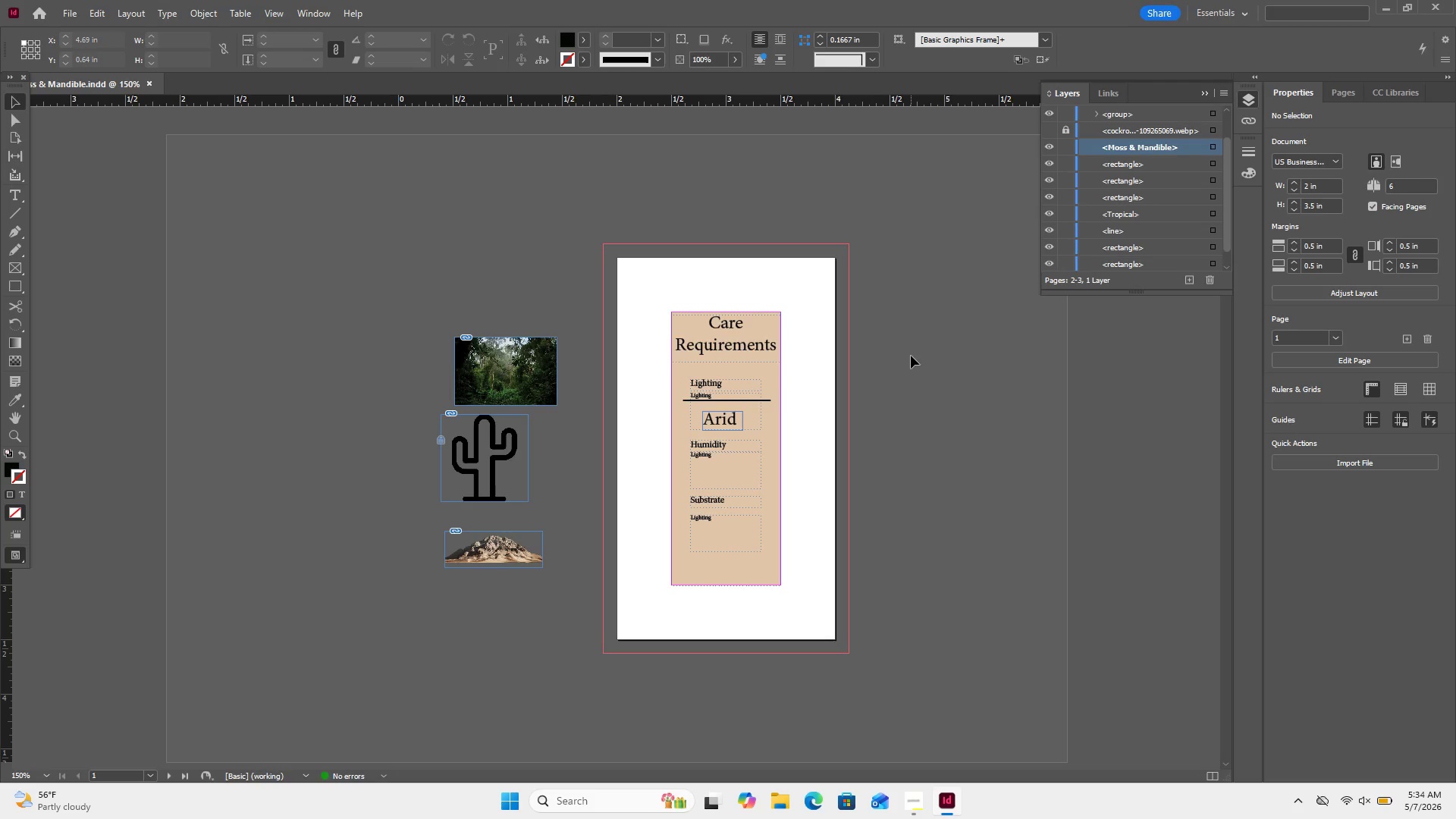 
mouse_move([1343, 102])
 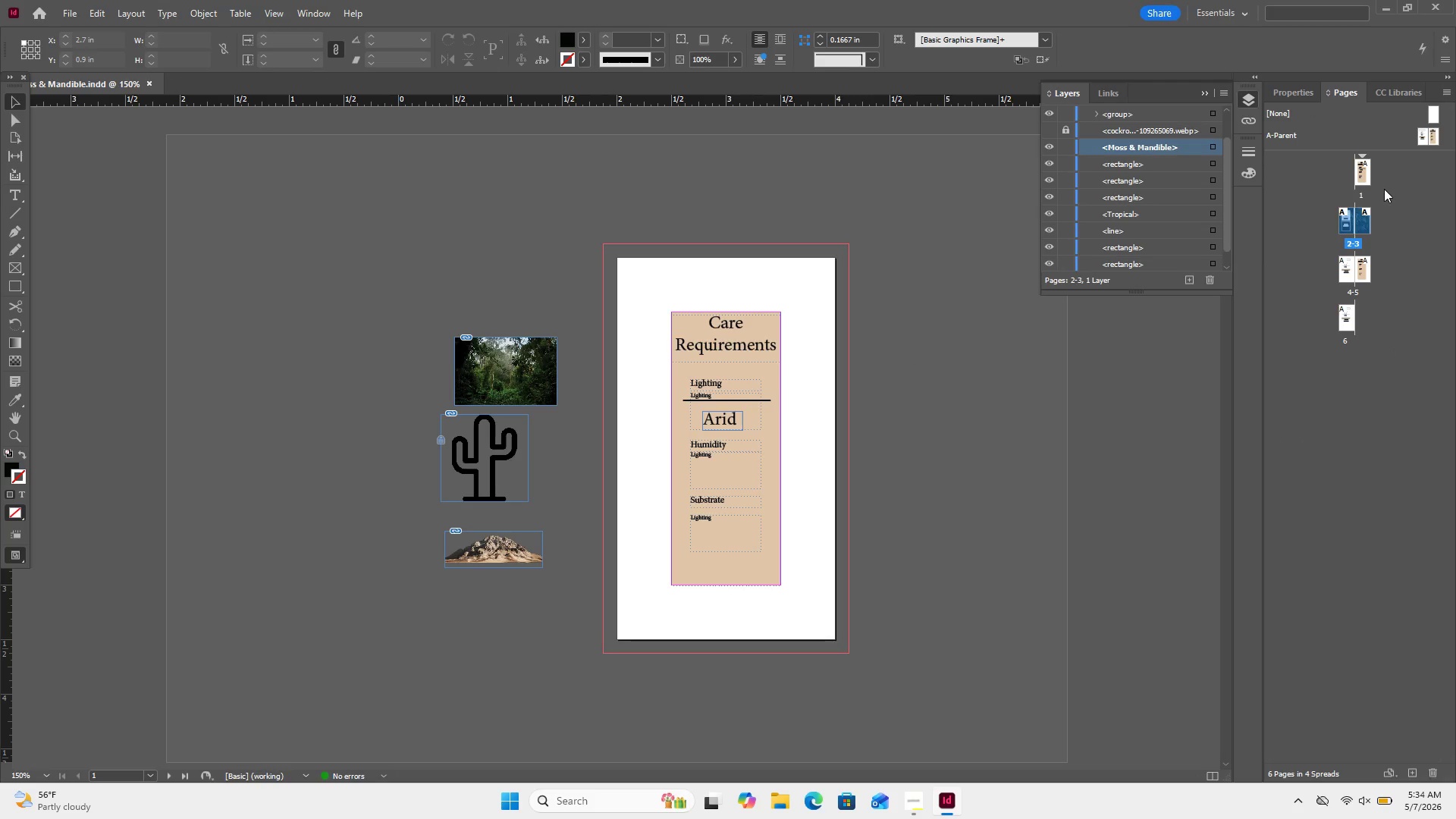 
mouse_move([1363, 166])
 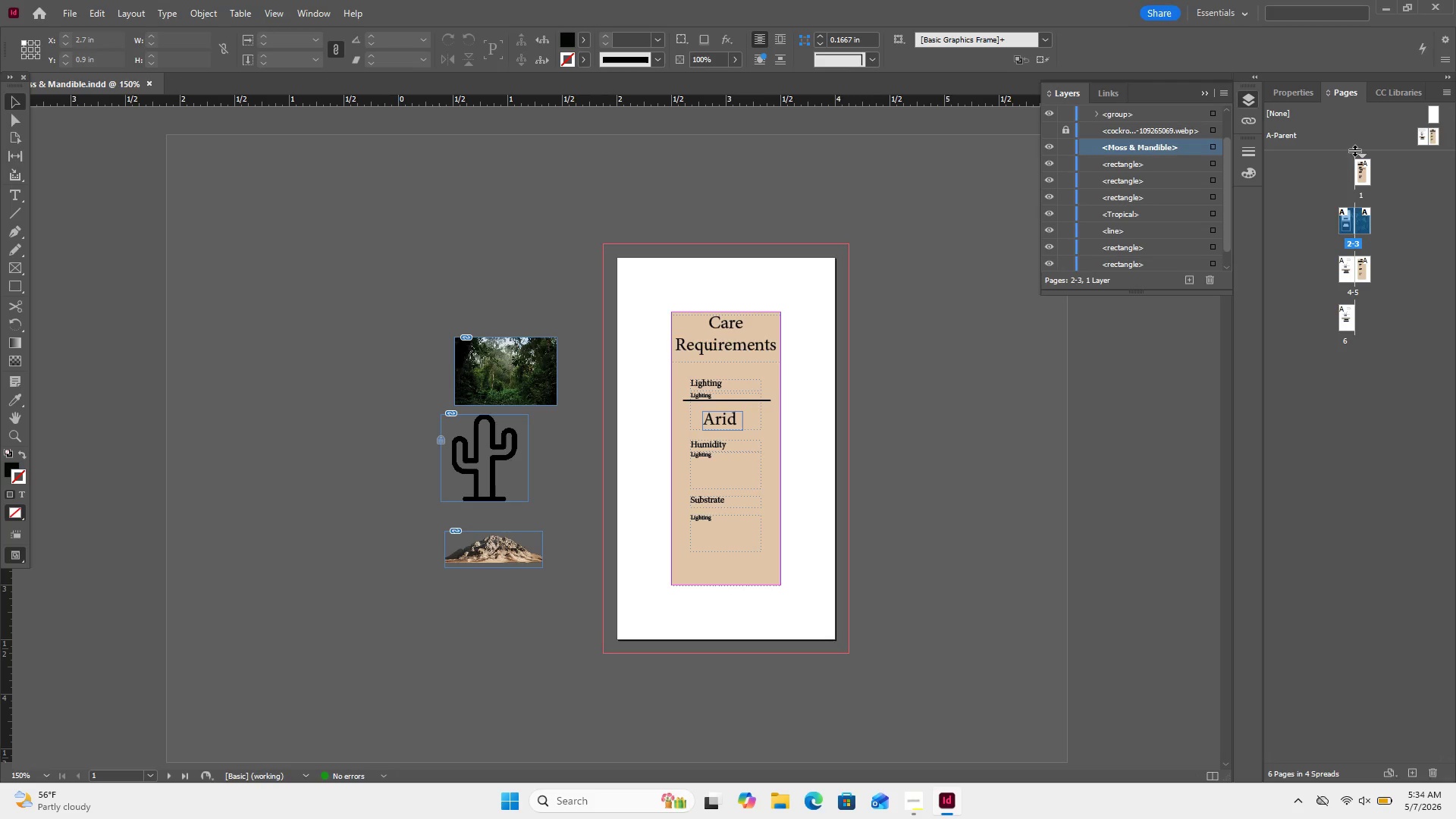 
left_click_drag(start_coordinate=[1363, 155], to_coordinate=[1334, 156])
 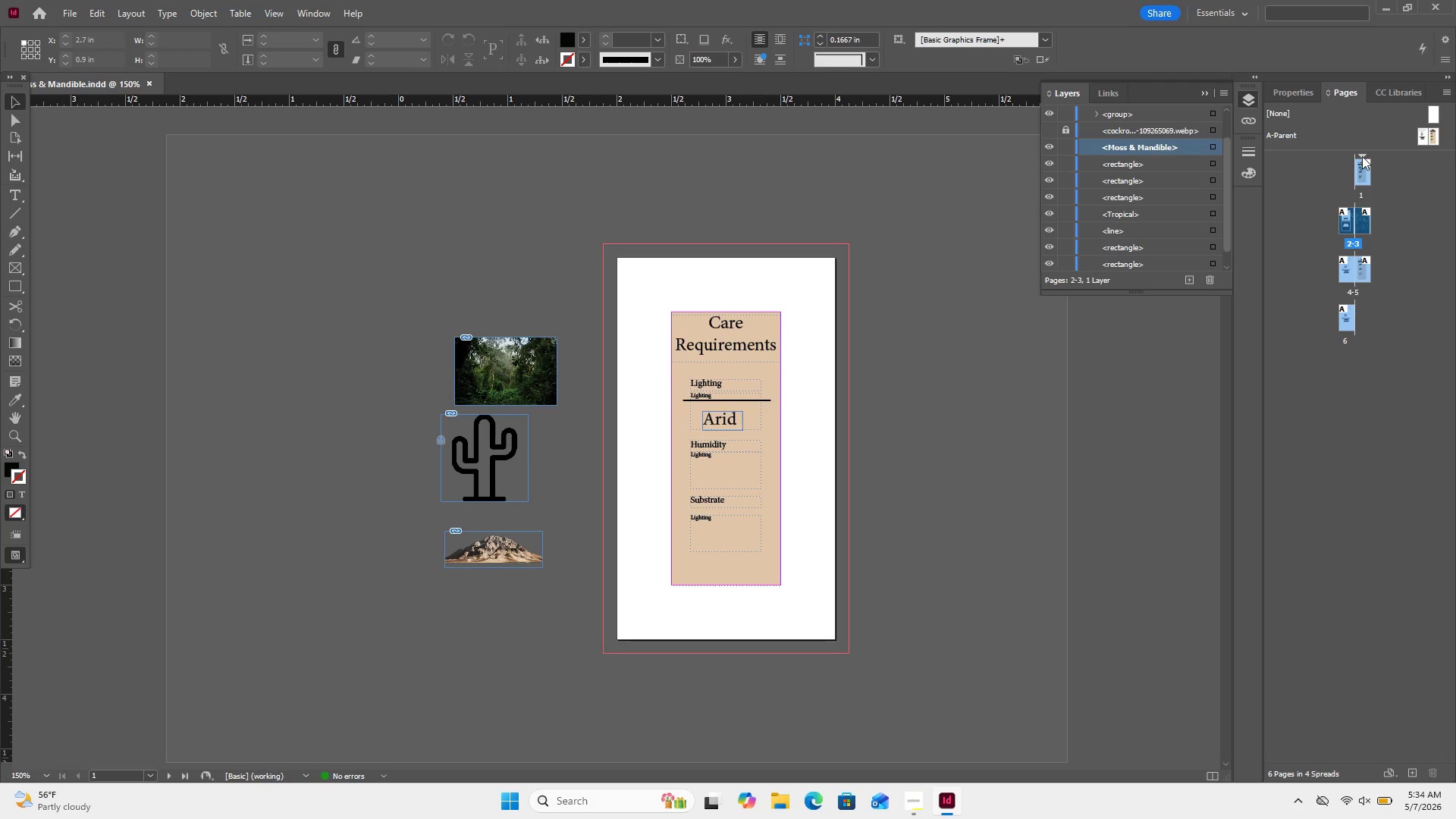 
left_click_drag(start_coordinate=[1362, 153], to_coordinate=[1348, 155])
 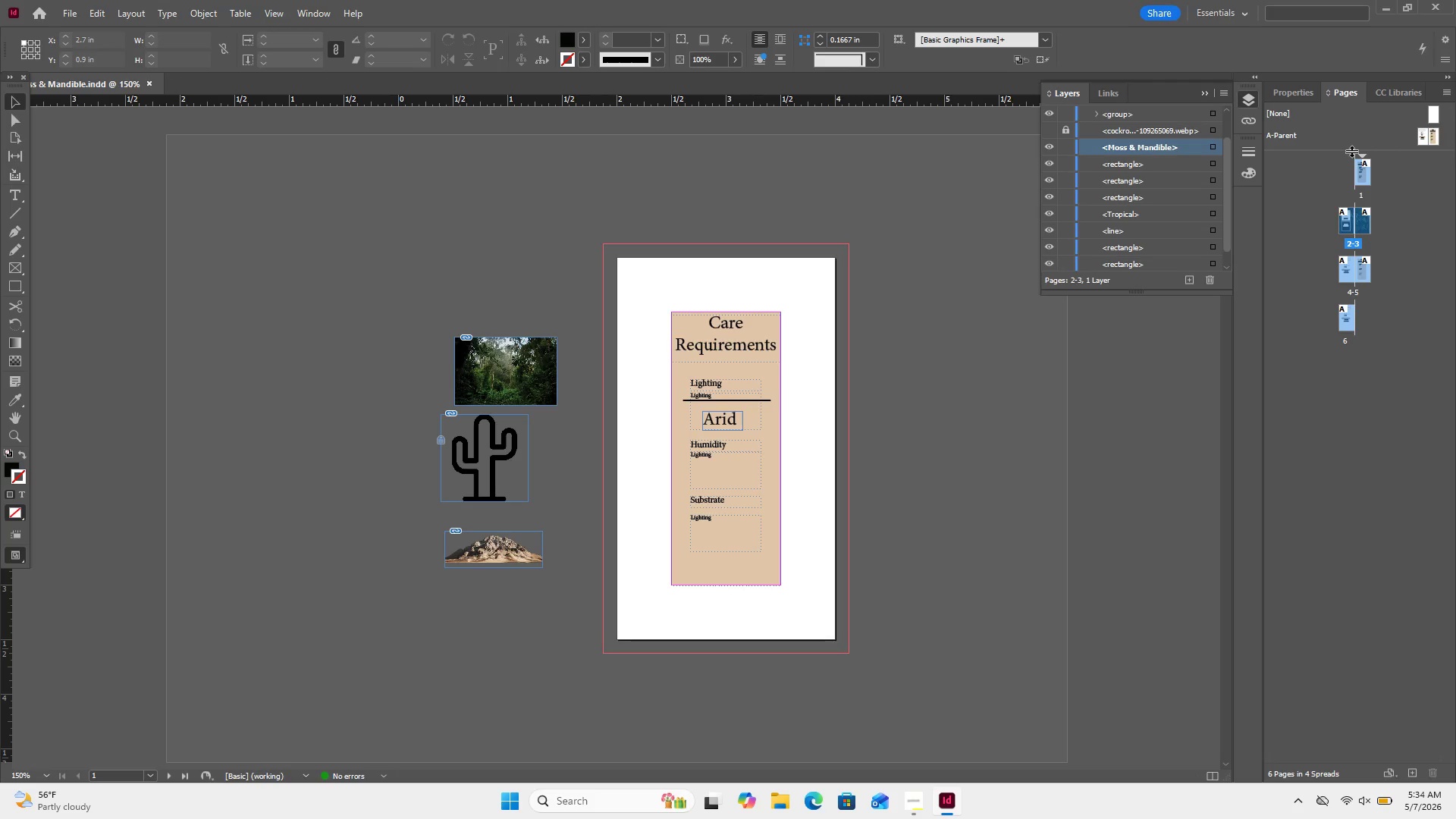 
key(Alt+Equal)
 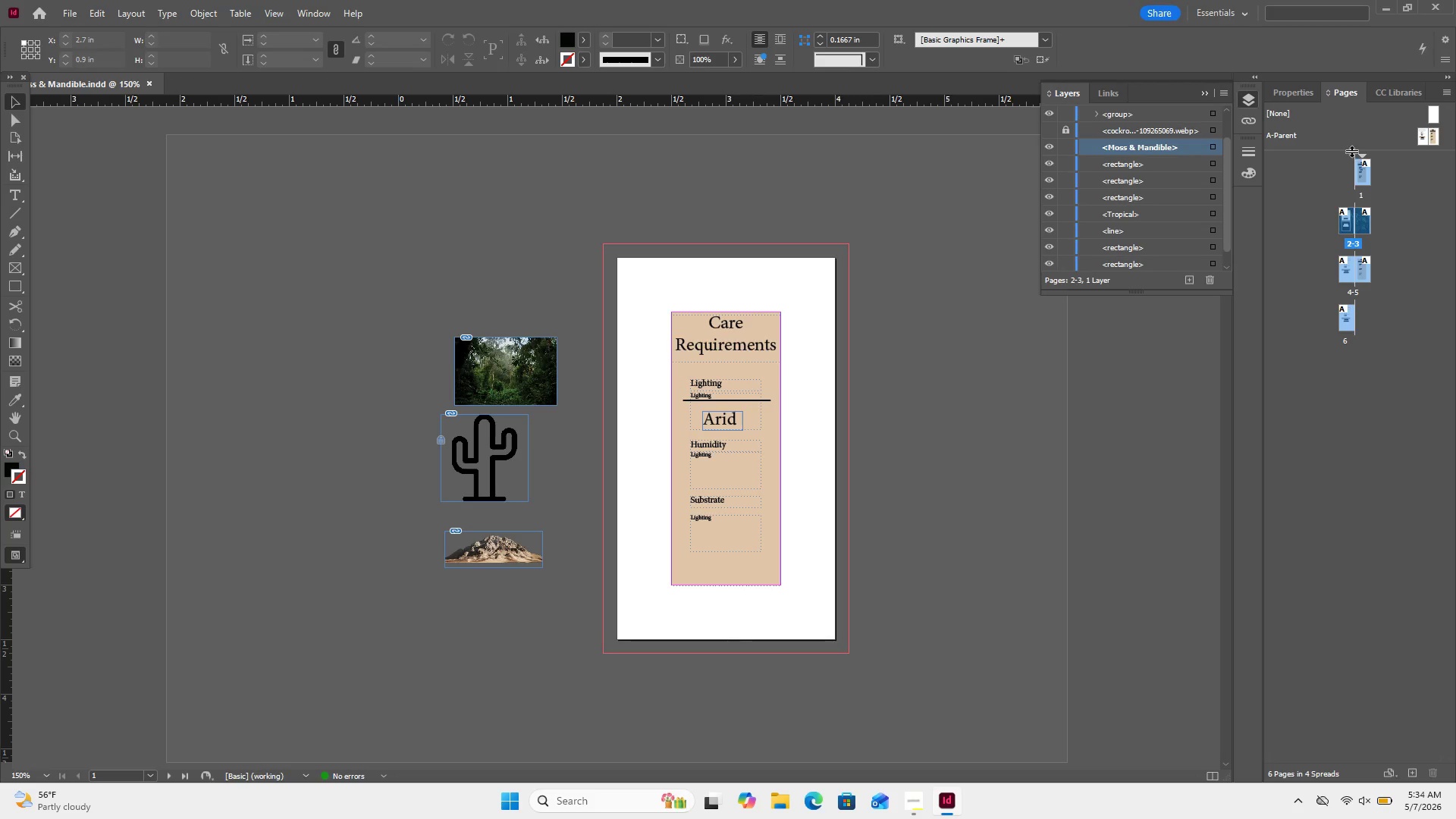 
key(Alt+Equal)
 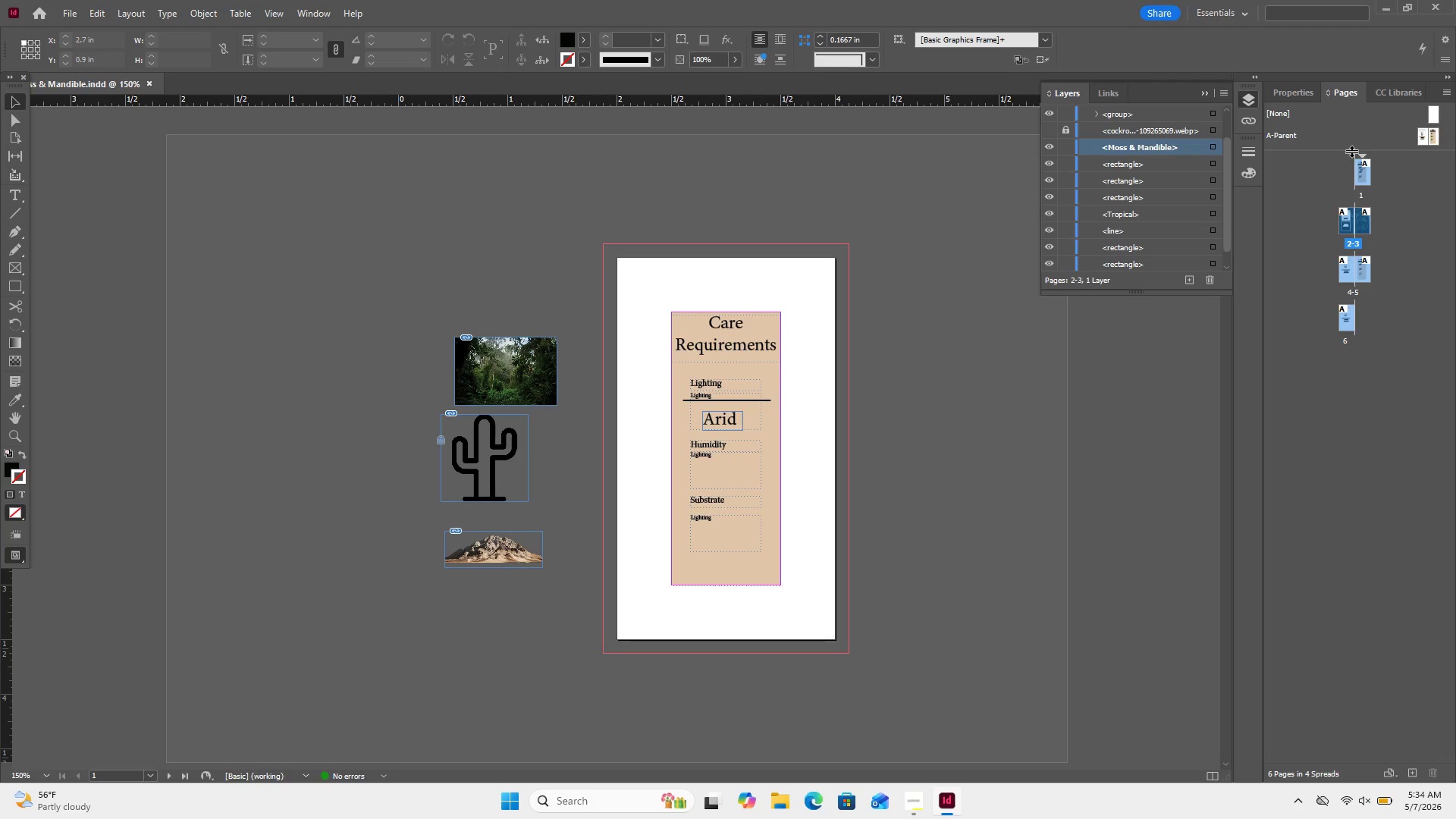 
key(Alt+AltRight)
 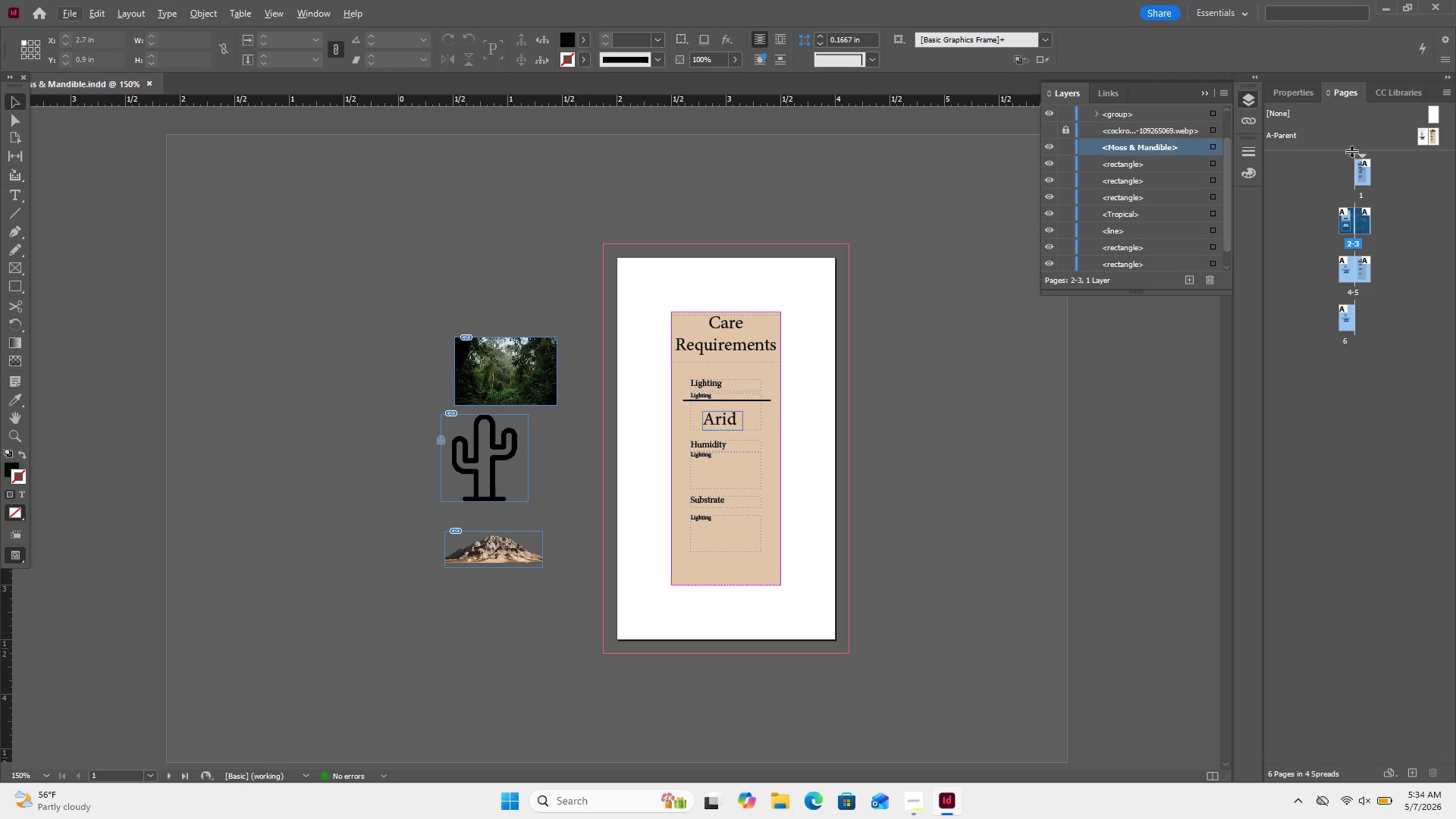 
key(Control+Minus)
 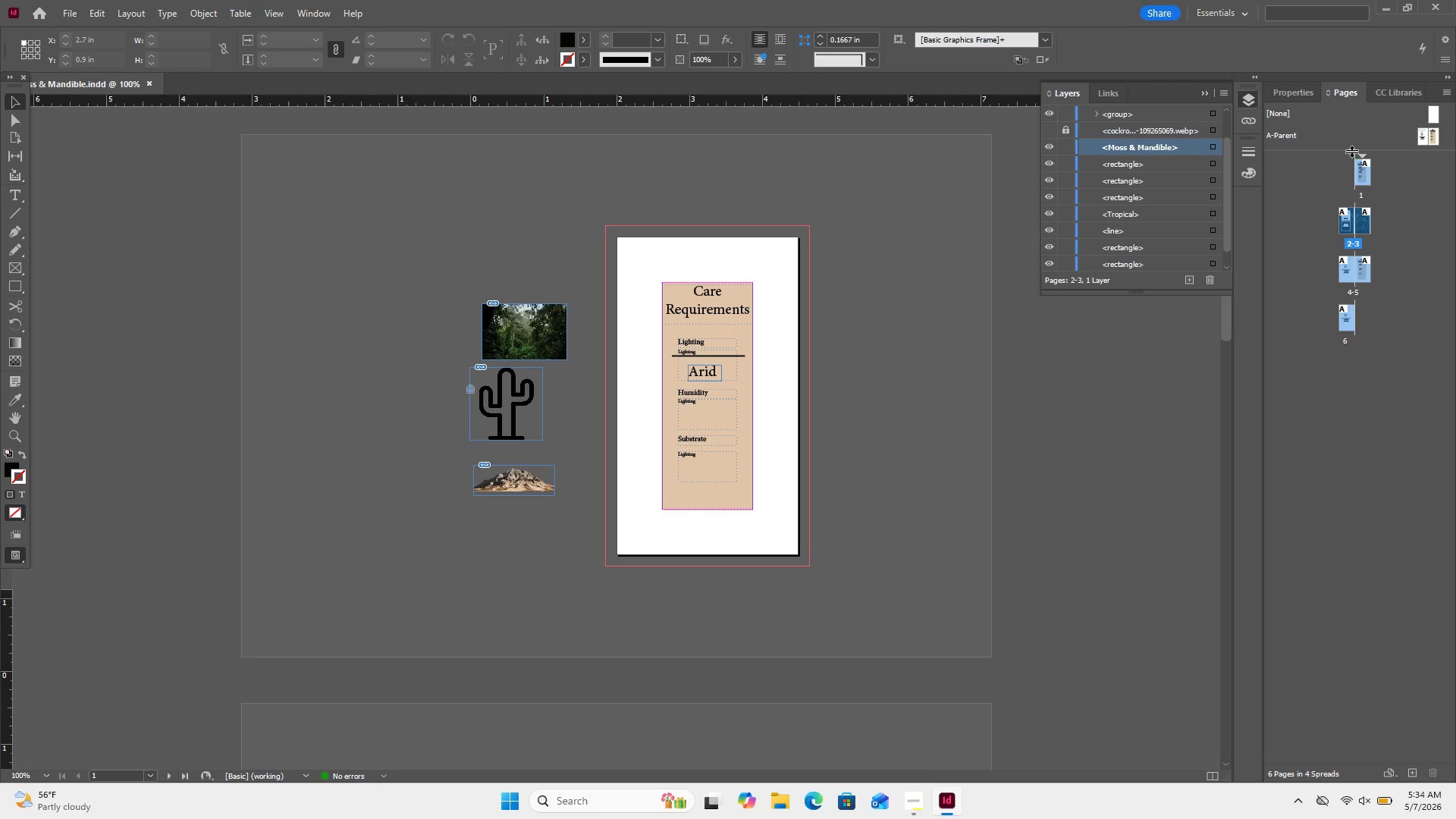 
key(Control+Minus)
 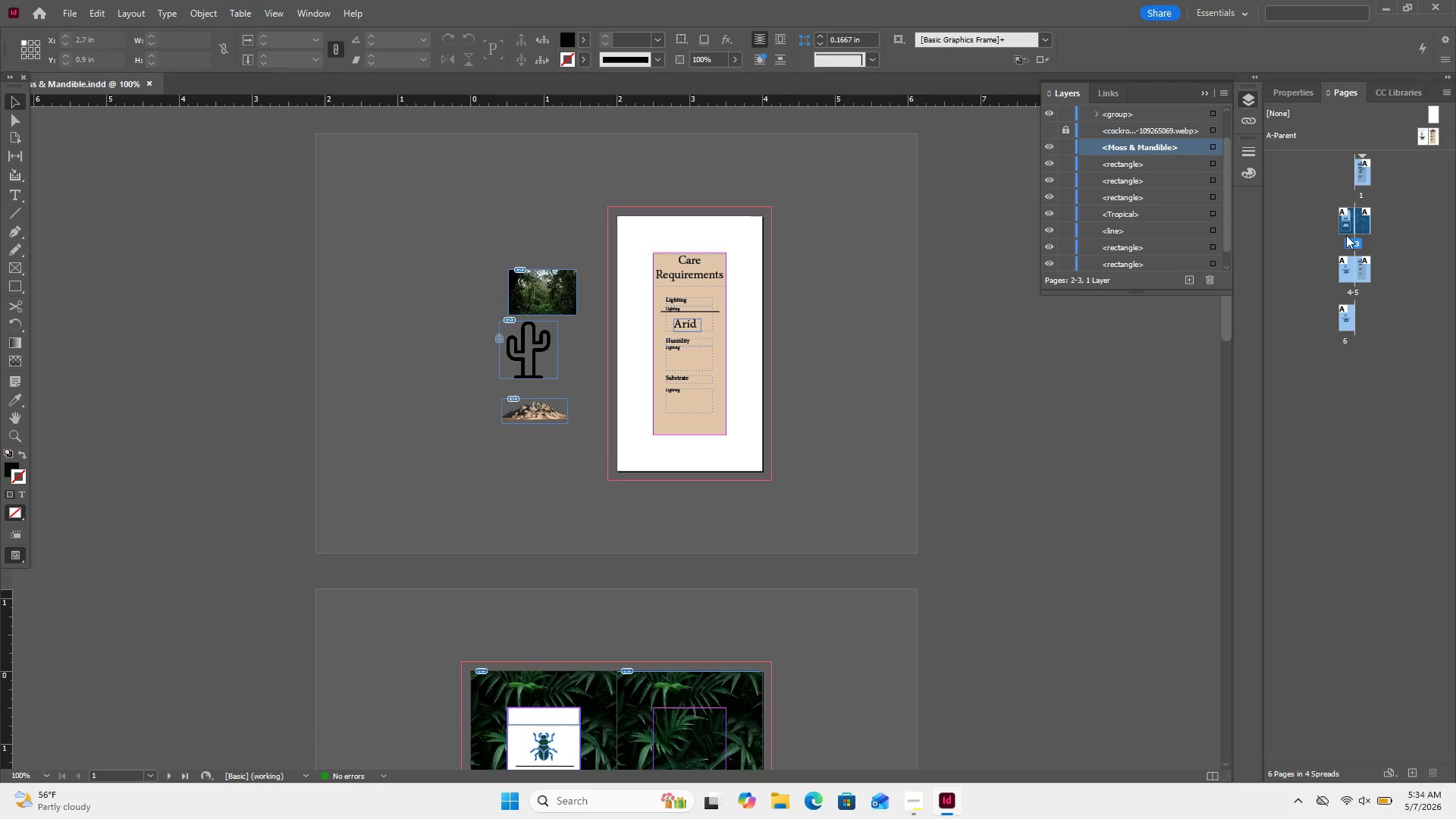 
left_click([1312, 206])
 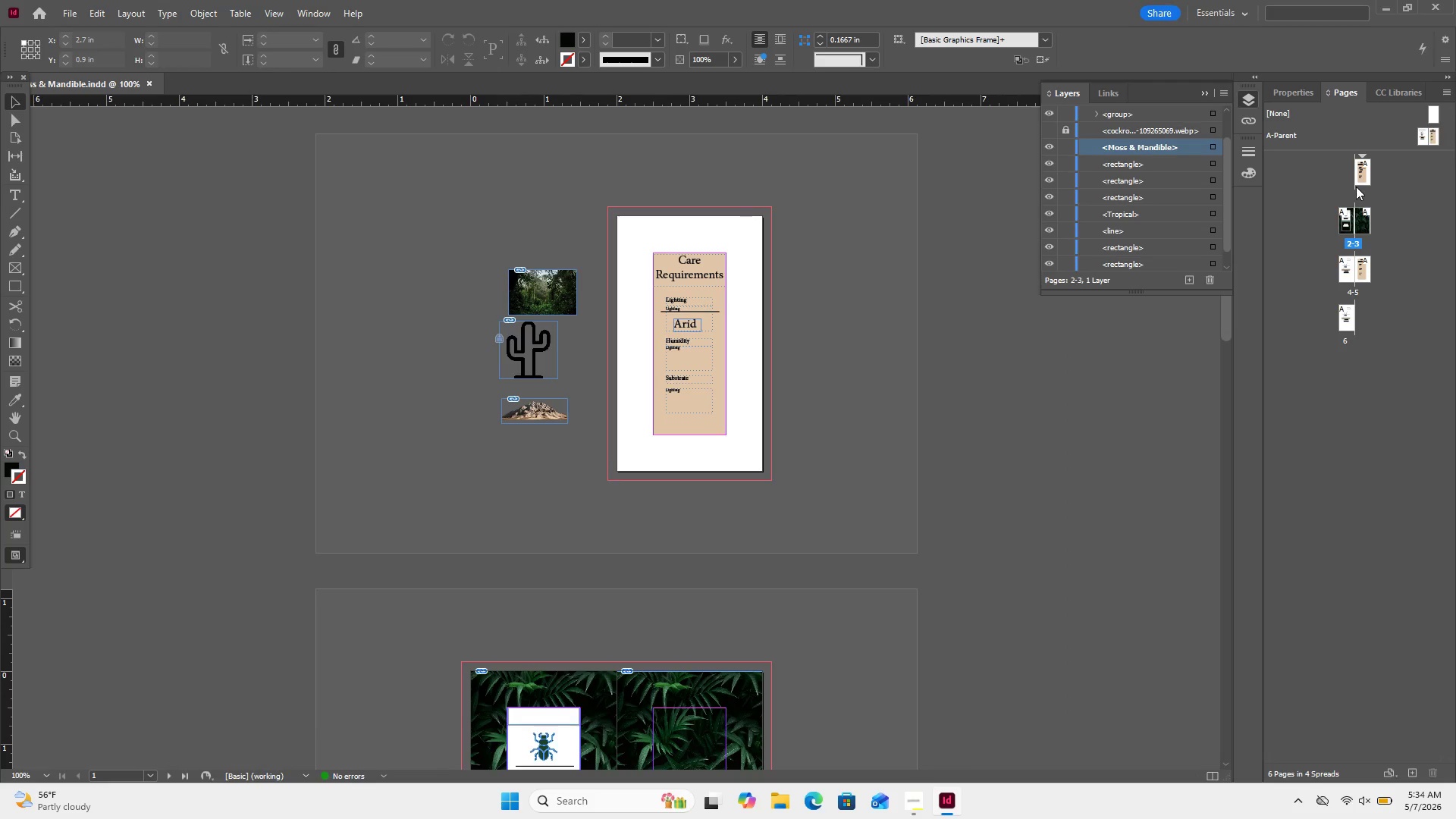 
left_click([1356, 187])
 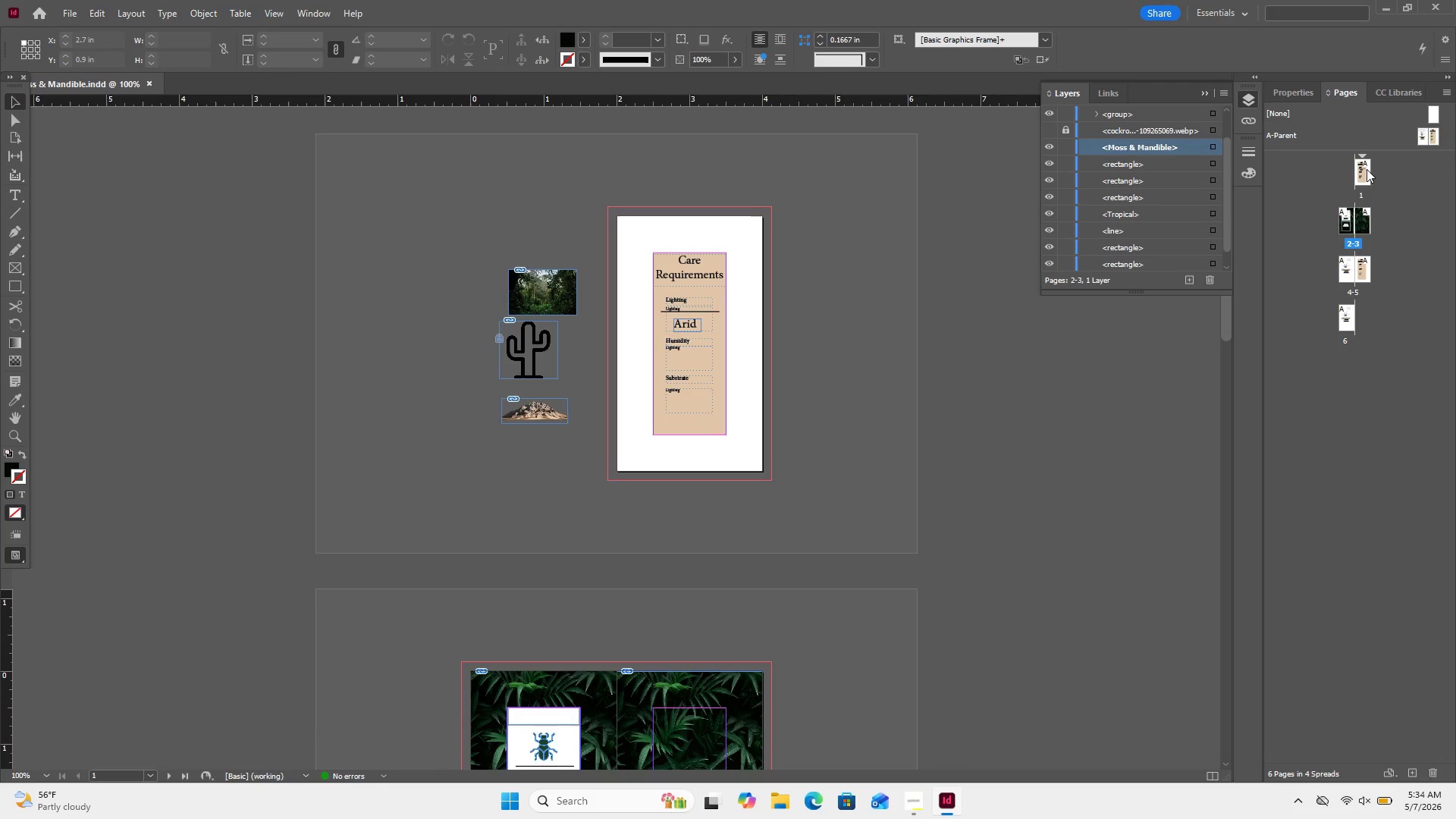 
left_click([1367, 169])
 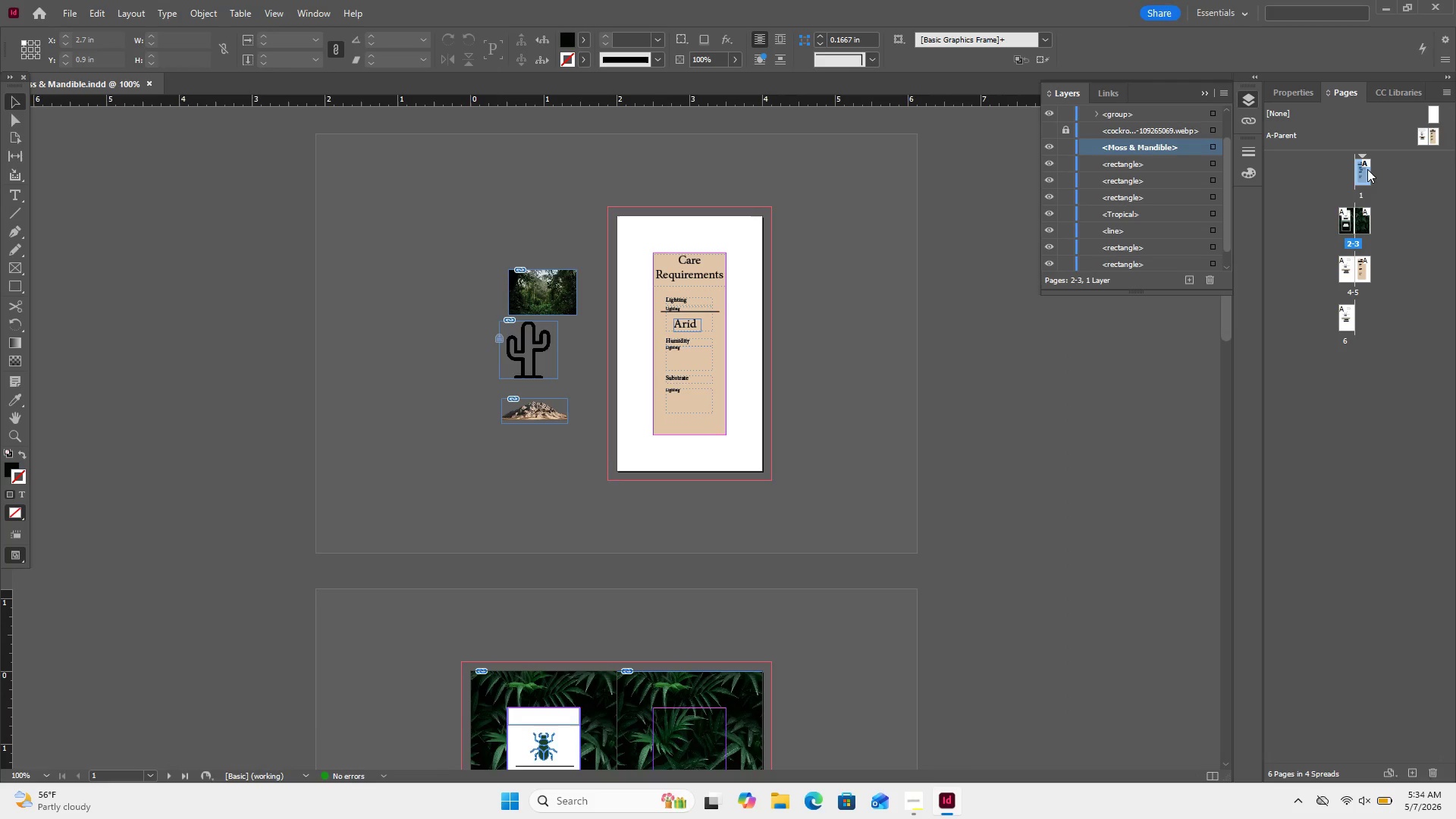 
left_click_drag(start_coordinate=[1367, 169], to_coordinate=[1348, 176])
 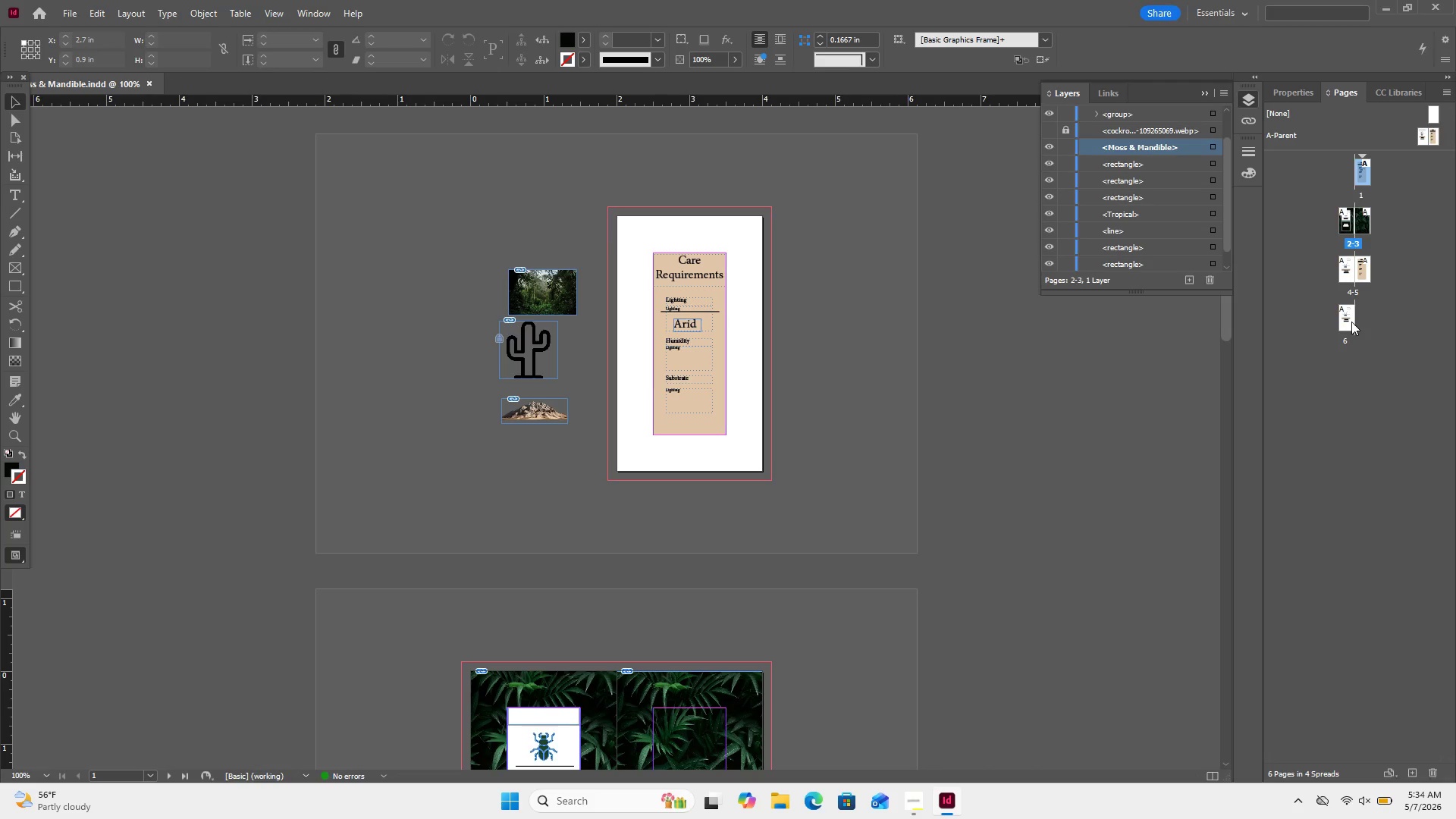 
left_click_drag(start_coordinate=[1345, 325], to_coordinate=[1379, 322])
 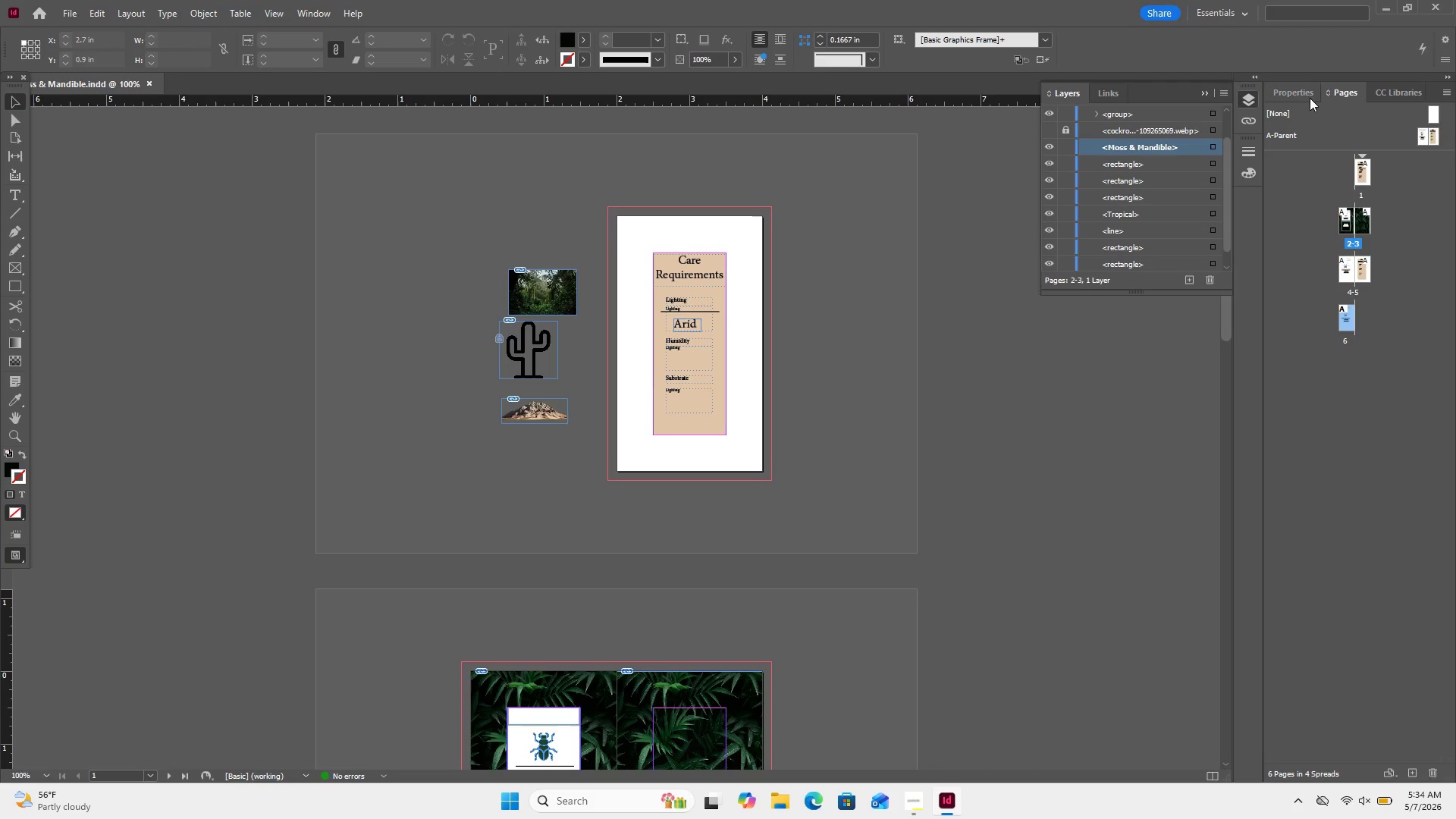 
left_click([1414, 96])
 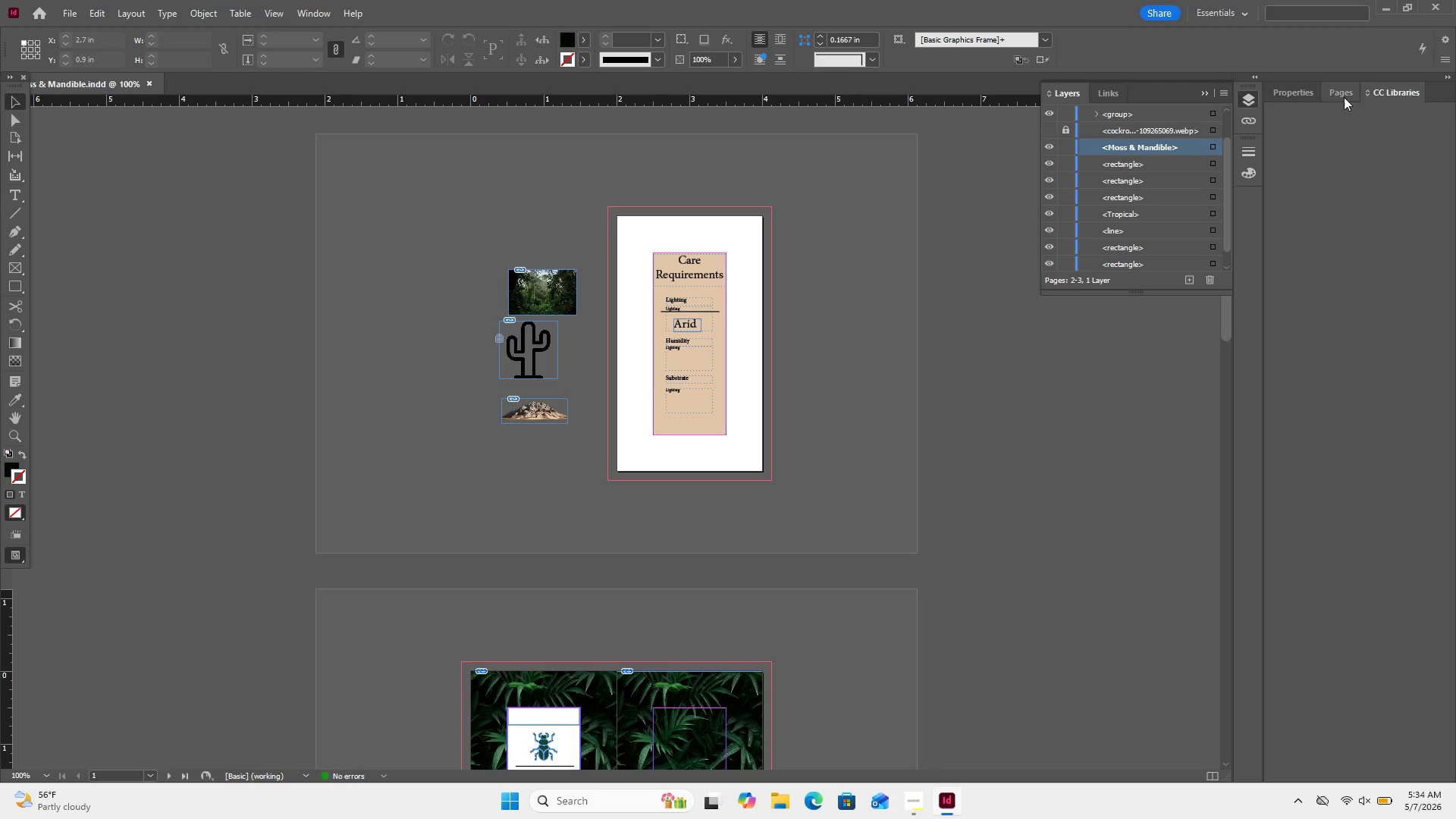 
mouse_move([1338, 114])
 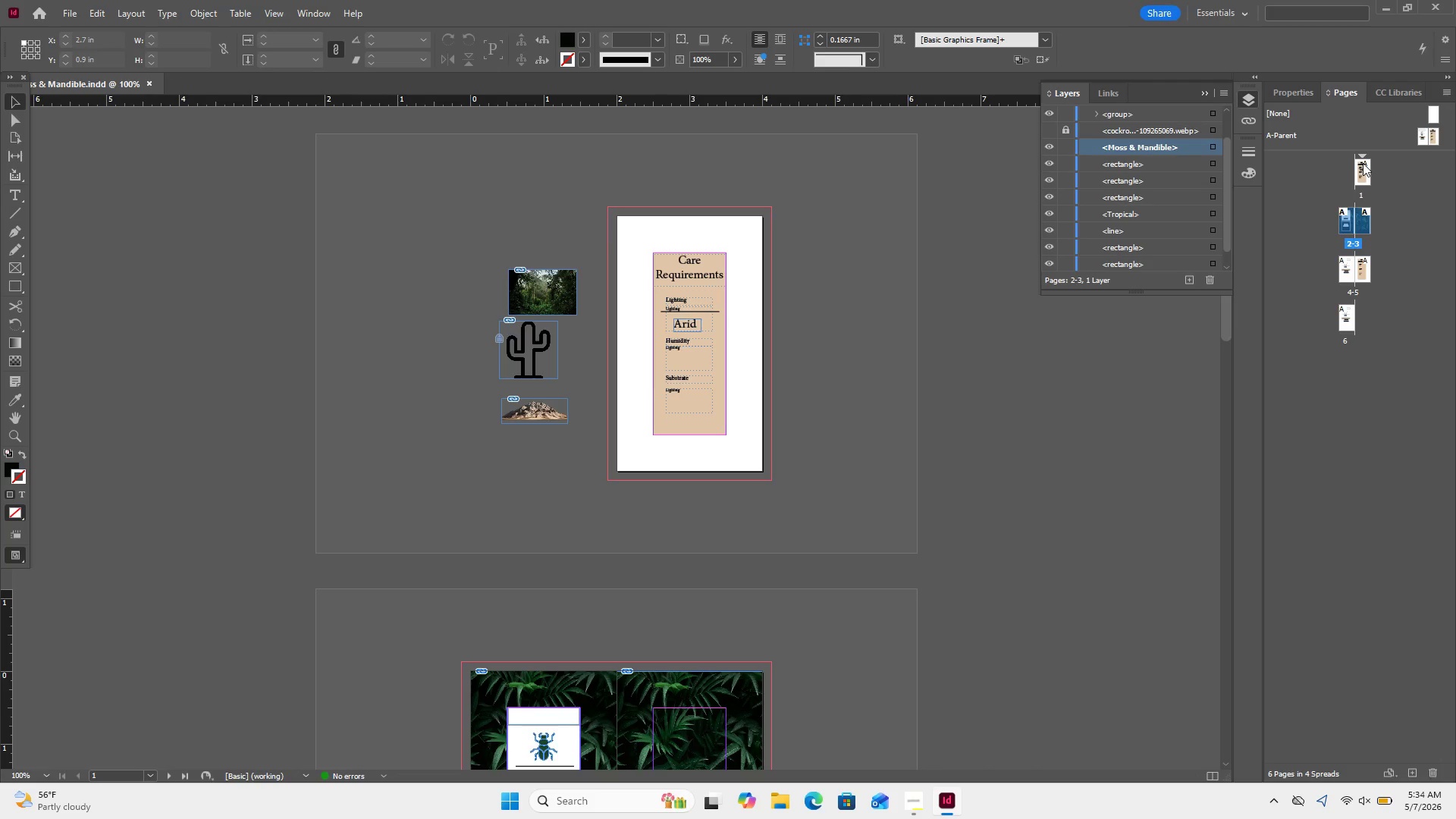 
right_click([1363, 163])
 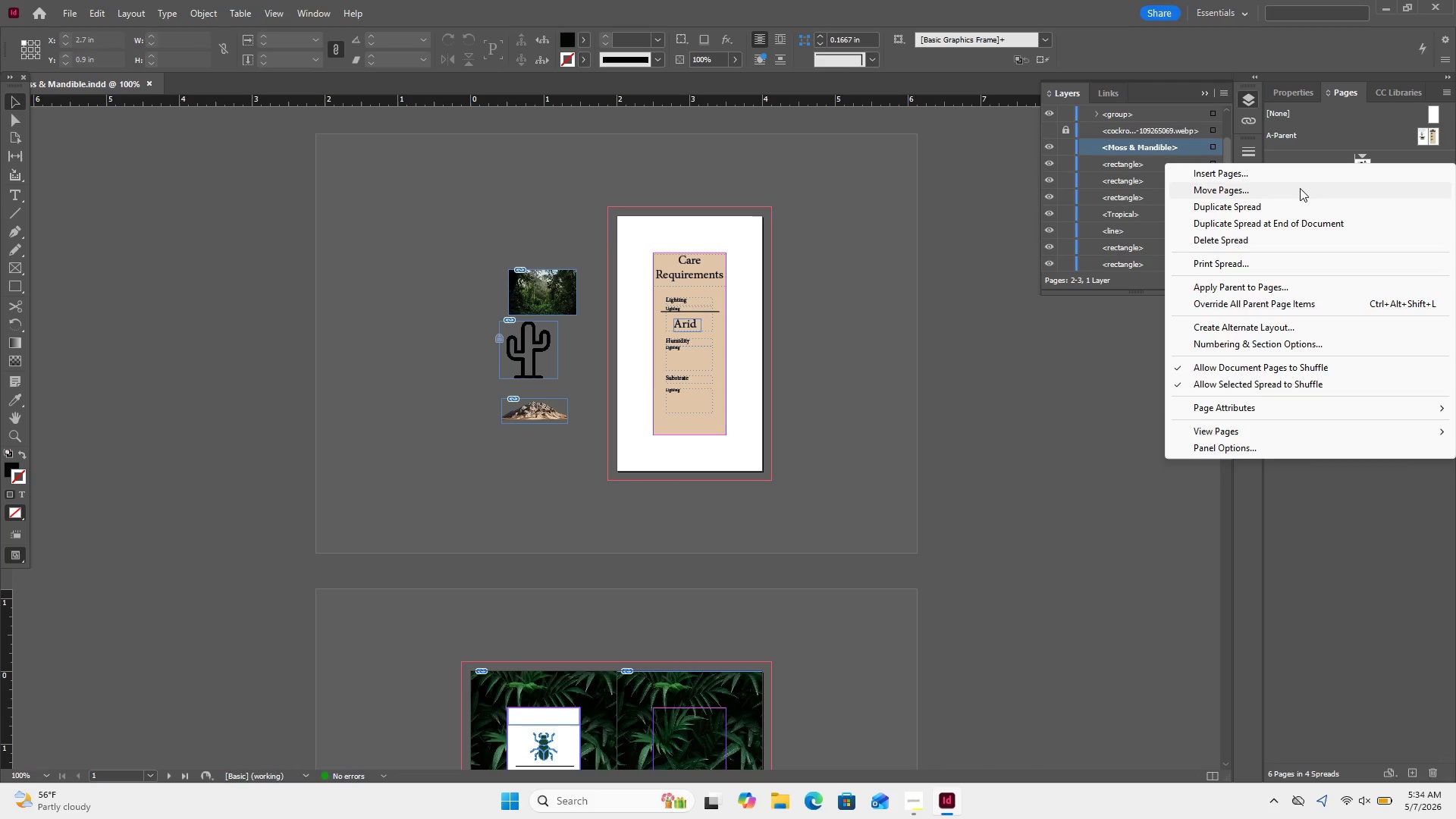 
left_click([1300, 188])
 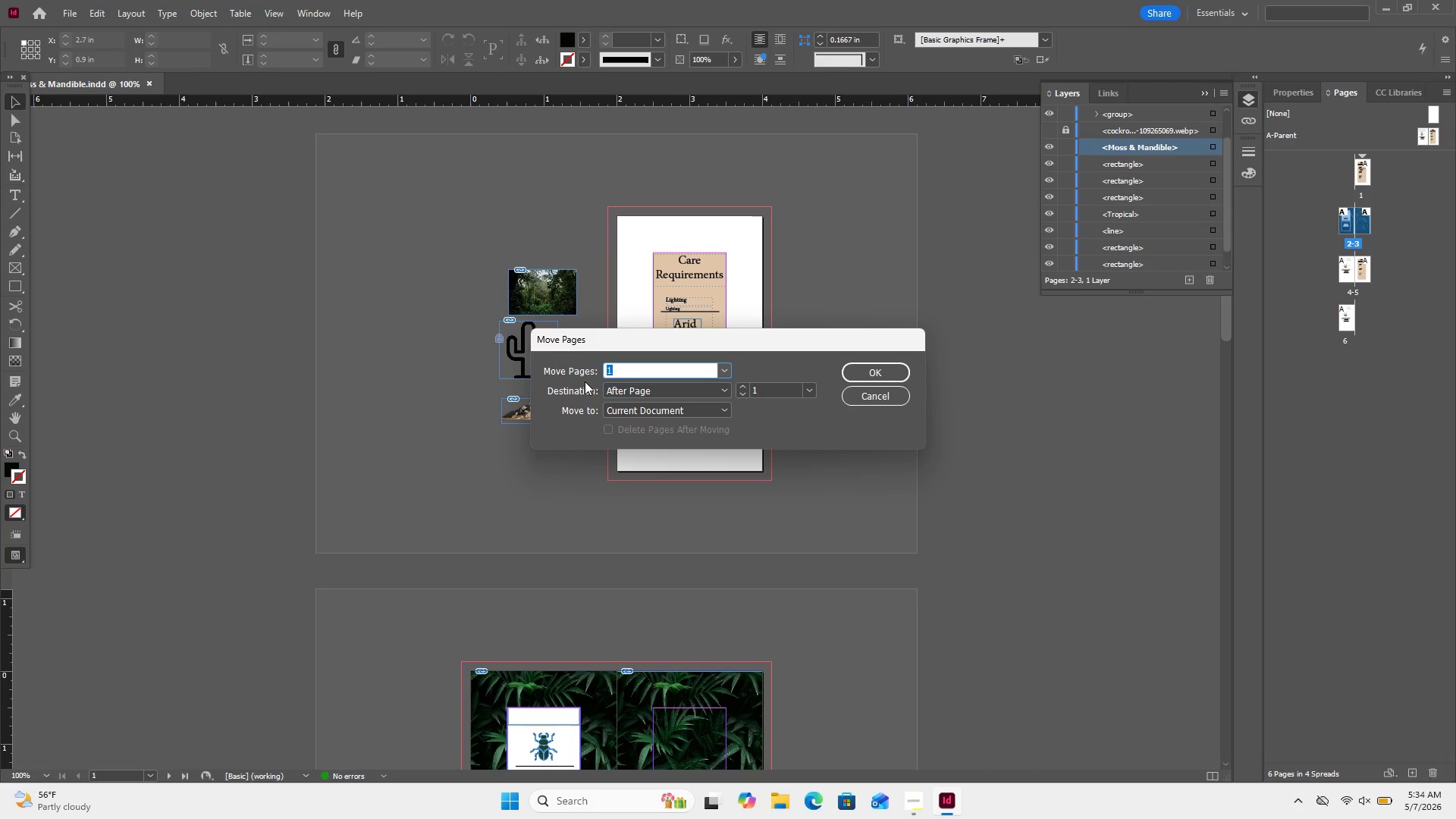 
wait(11.03)
 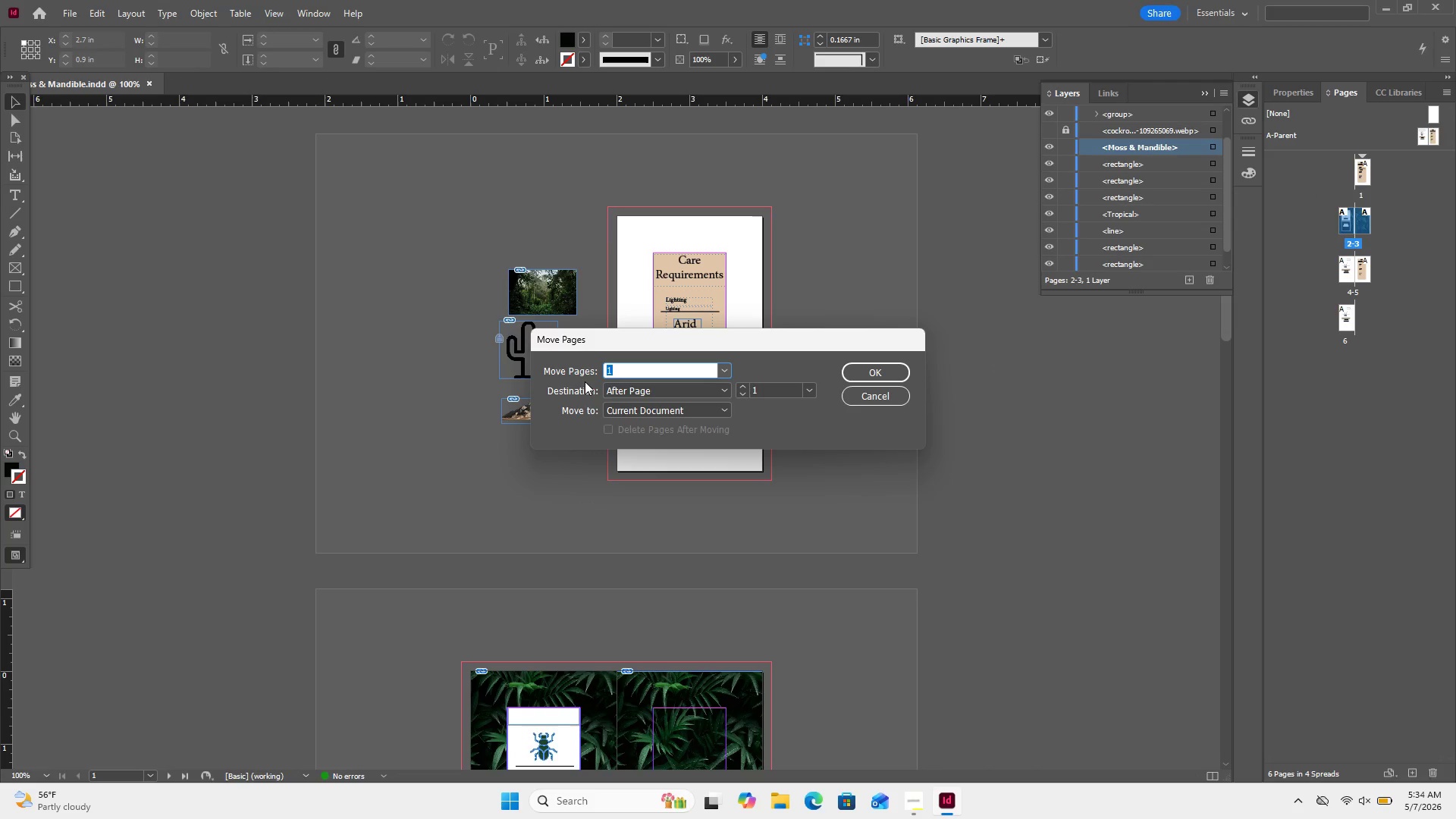 
left_click([721, 392])
 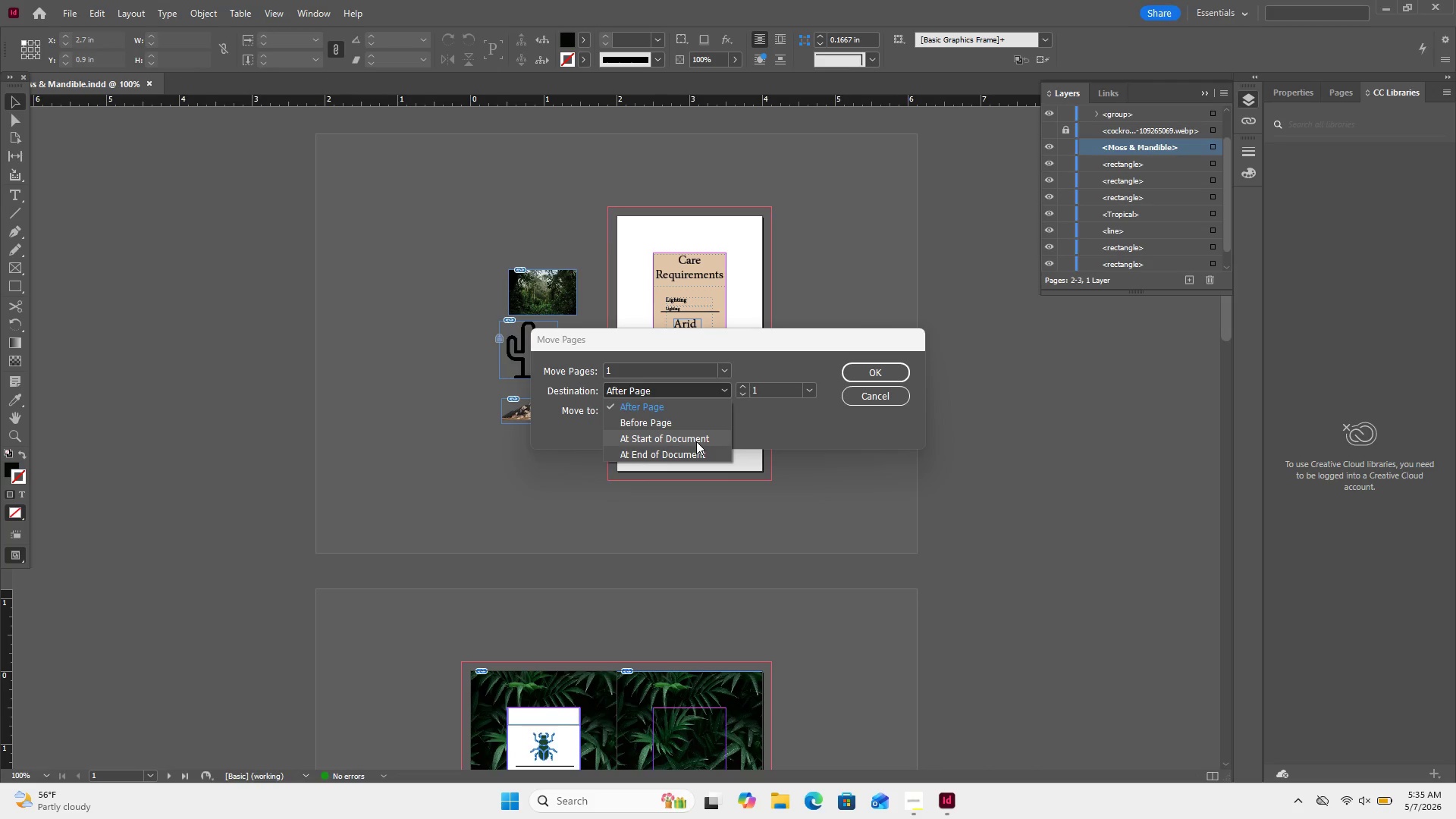 
left_click([686, 452])
 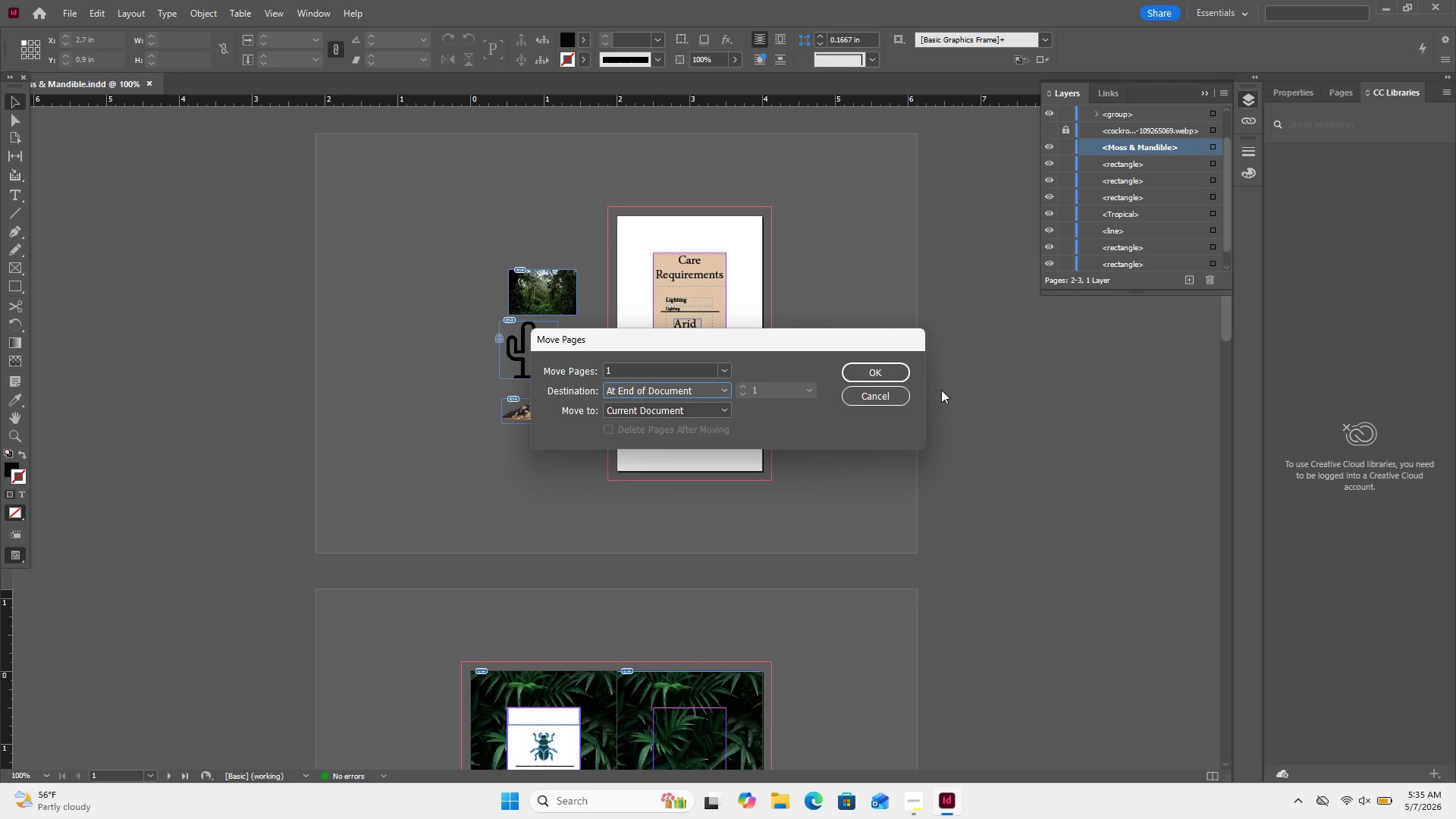 
left_click([884, 378])
 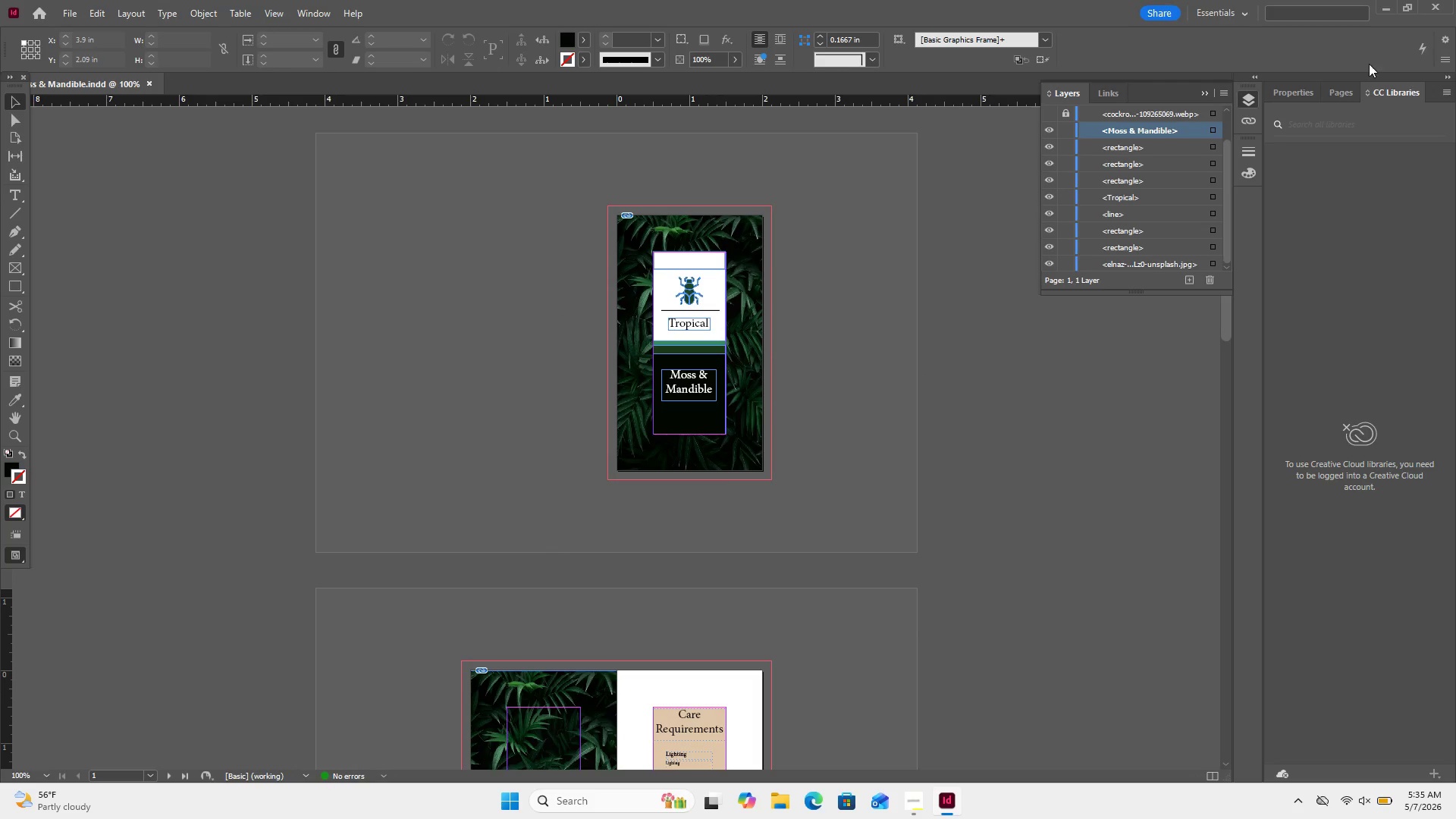 
left_click([1351, 91])
 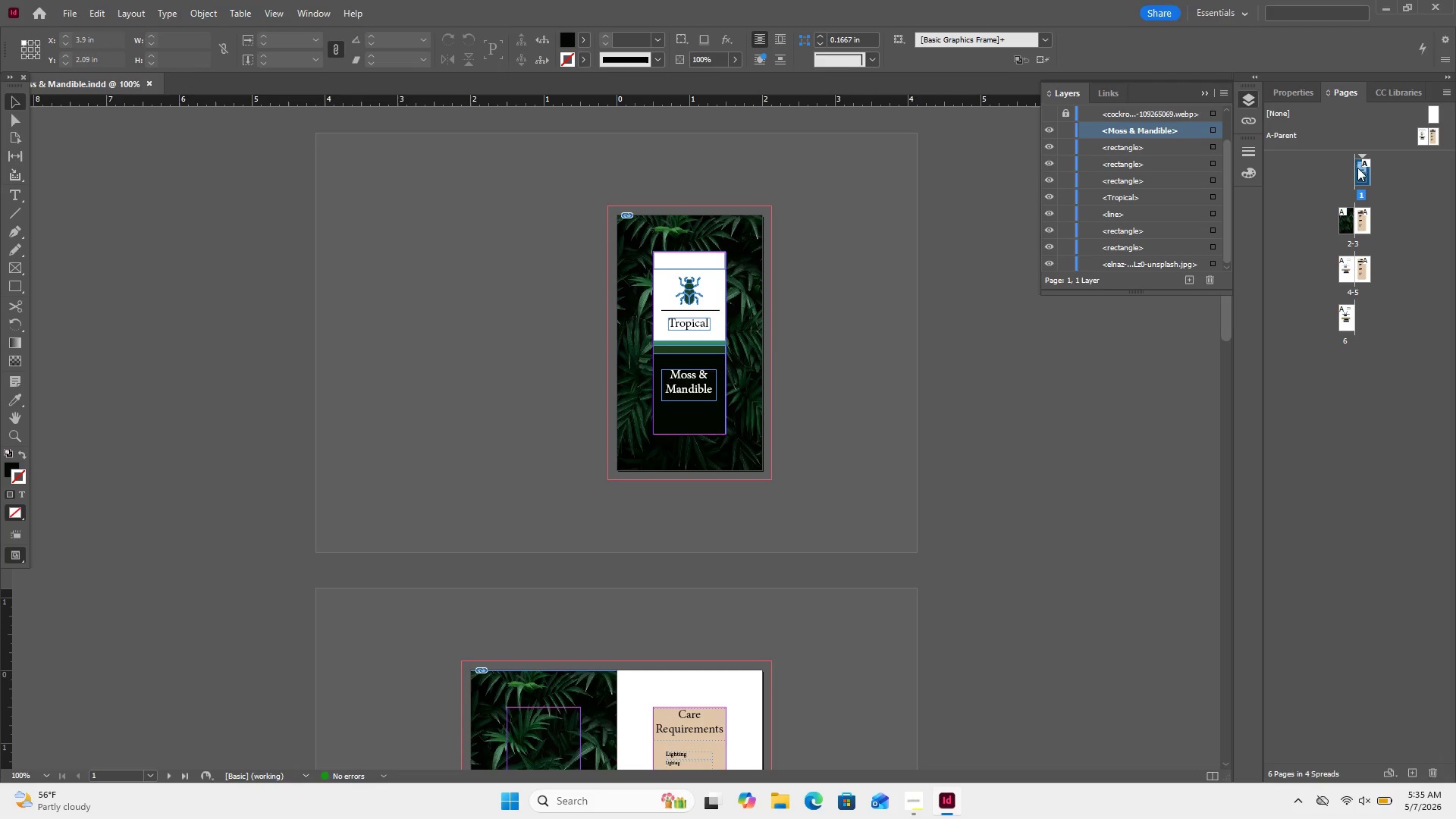 
left_click([1368, 177])
 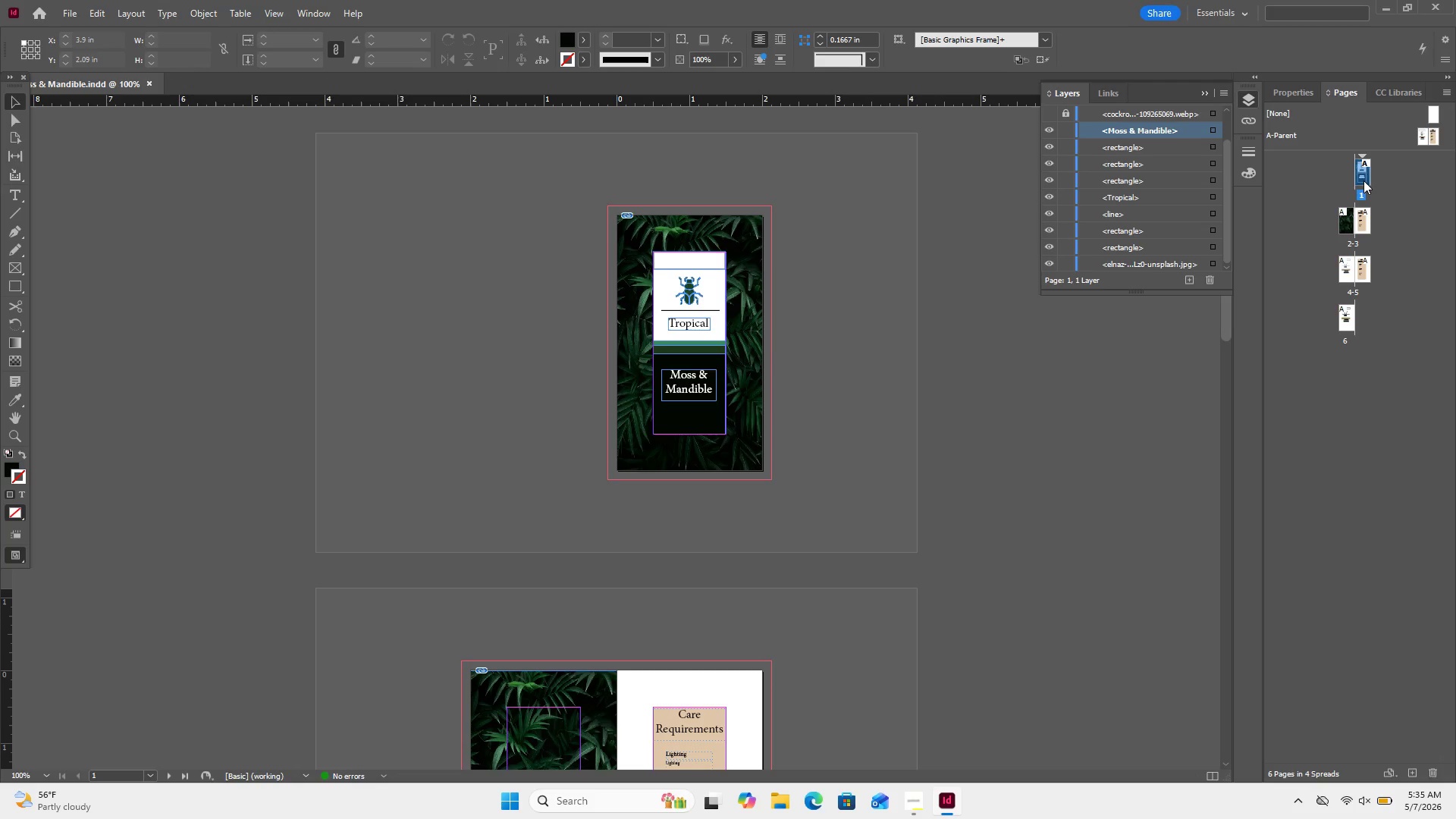 
double_click([1363, 180])
 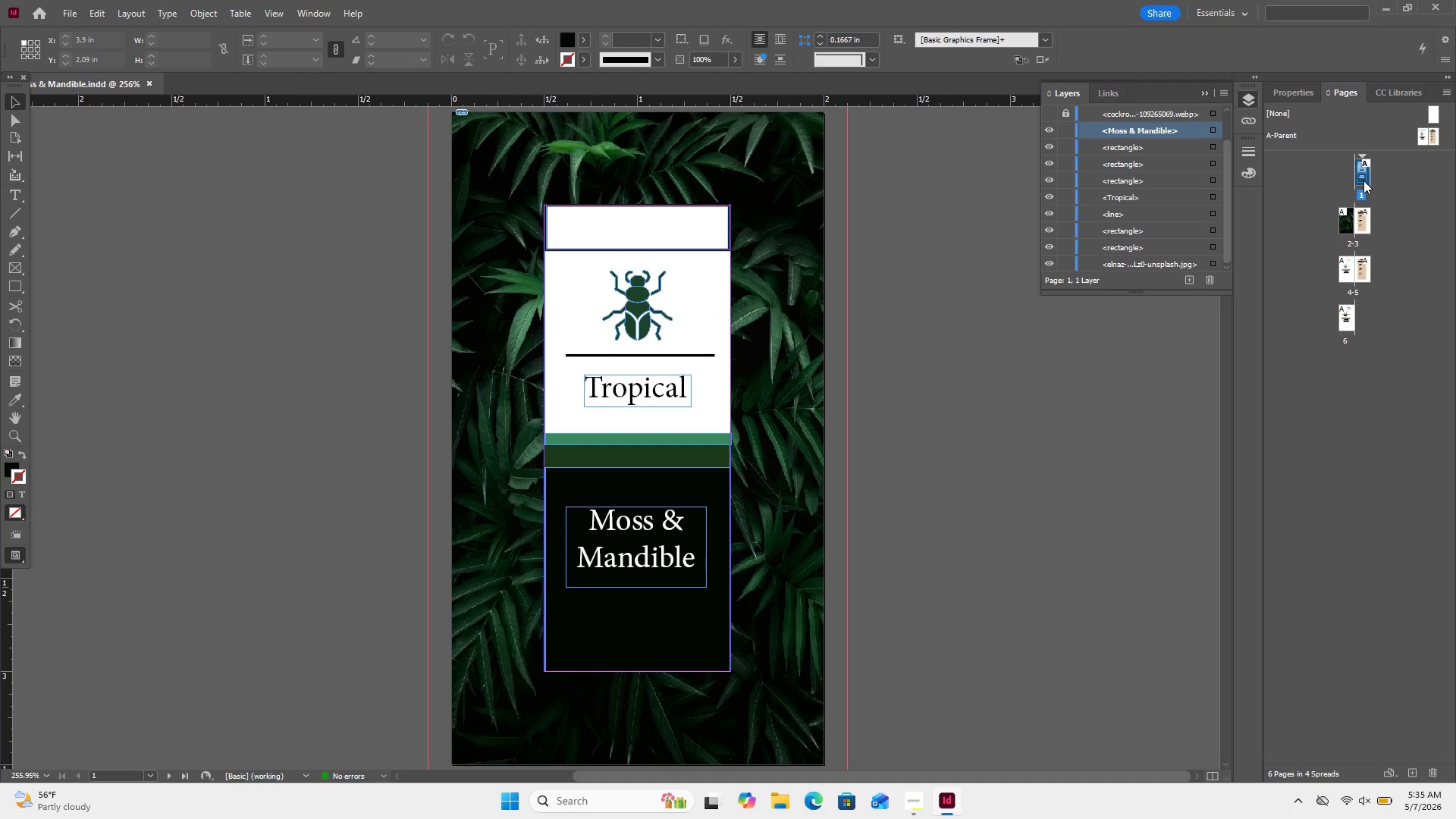 
left_click([1363, 180])
 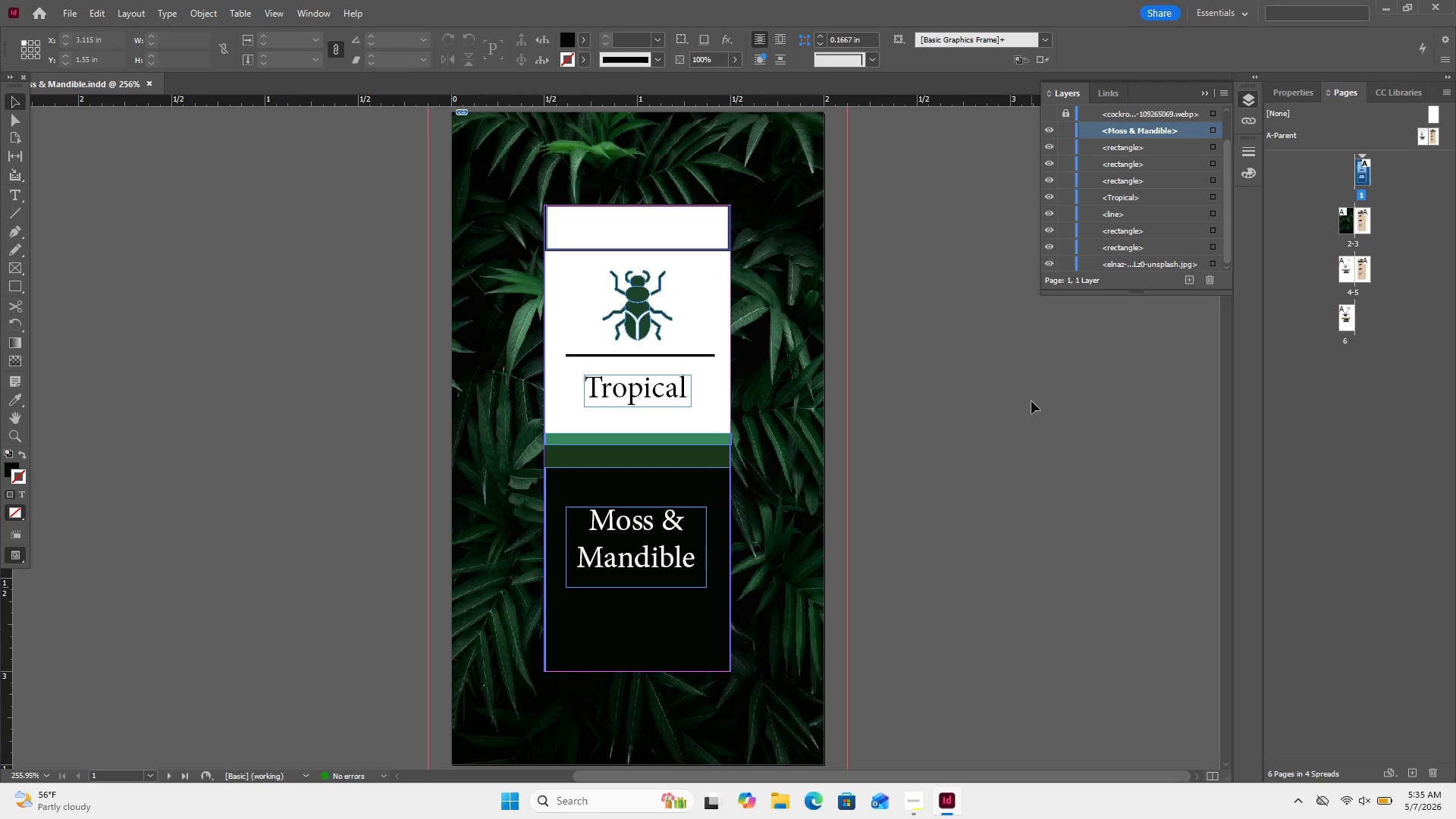 
double_click([1031, 401])
 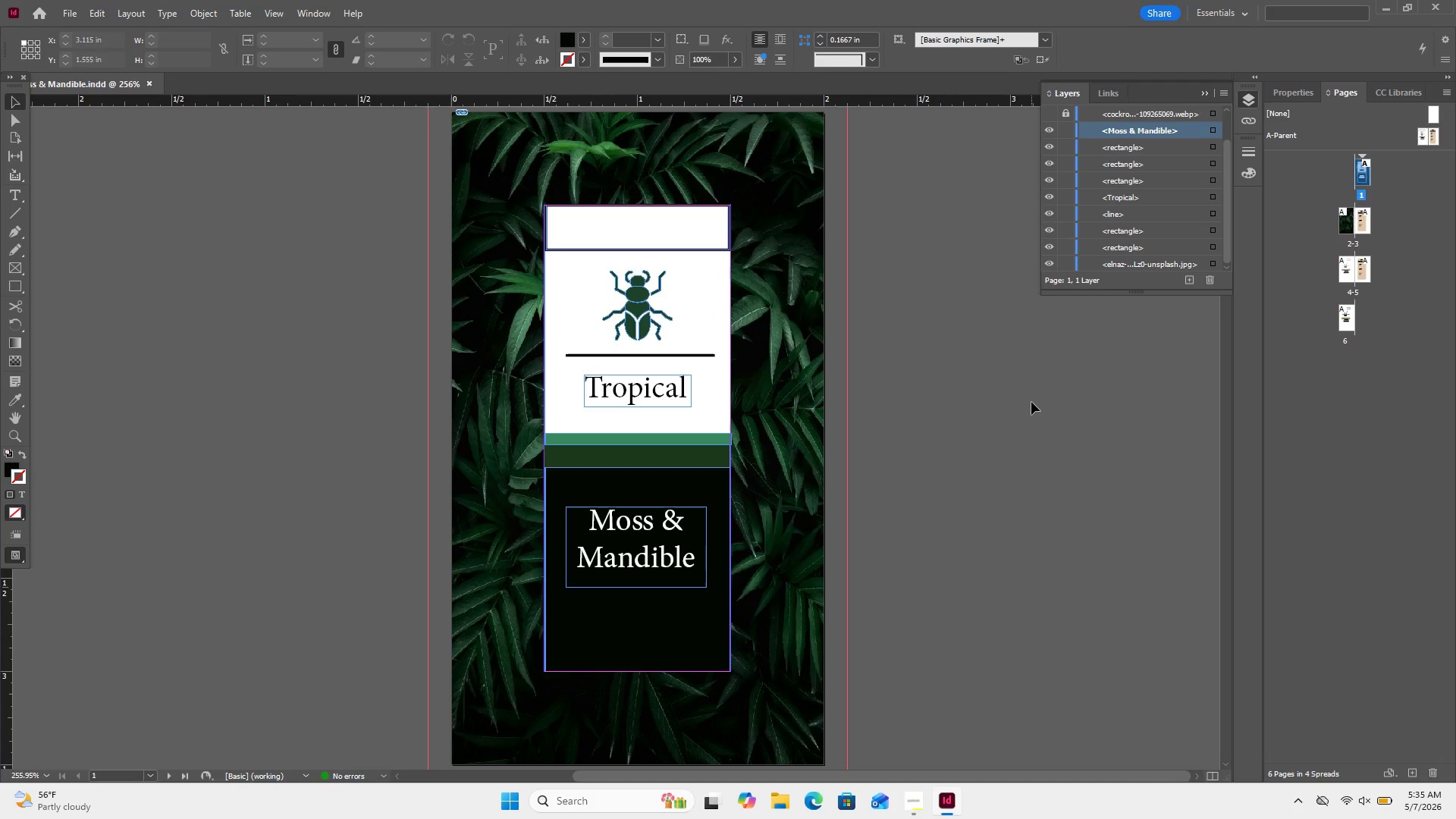 
key(Control+Minus)
 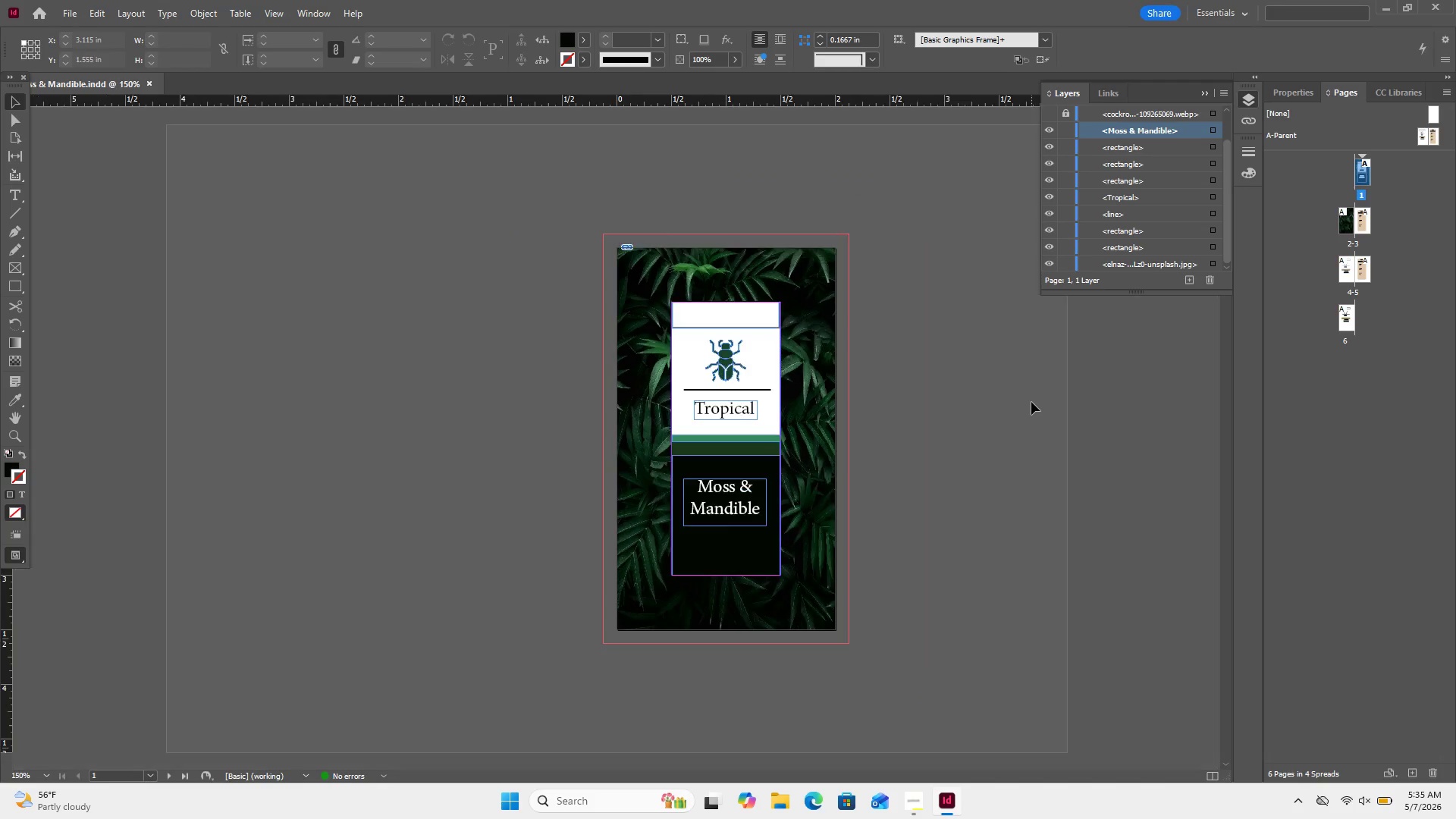 
key(Control+Minus)
 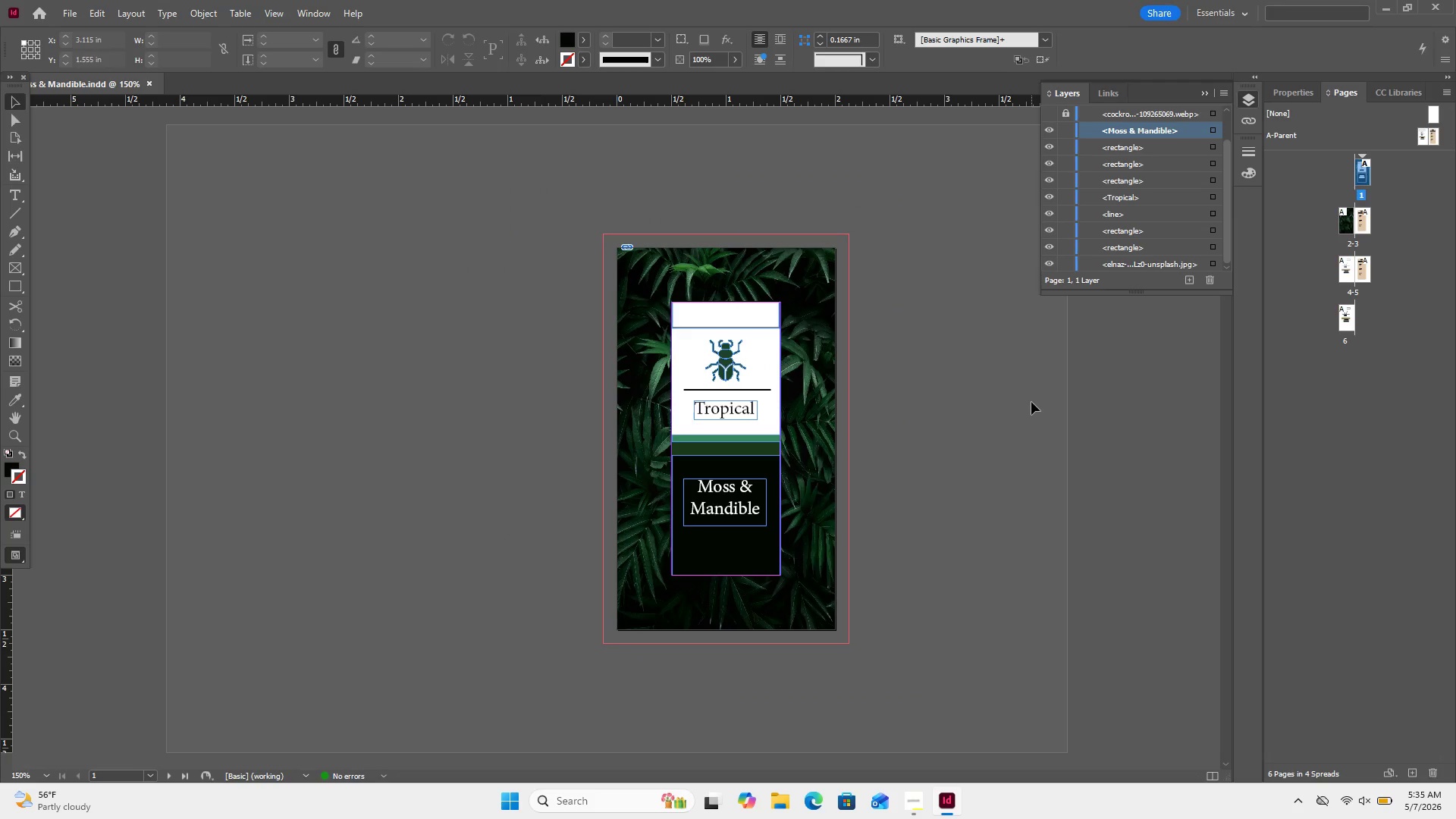 
scroll: coordinate [1028, 400], scroll_direction: down, amount: 10.0
 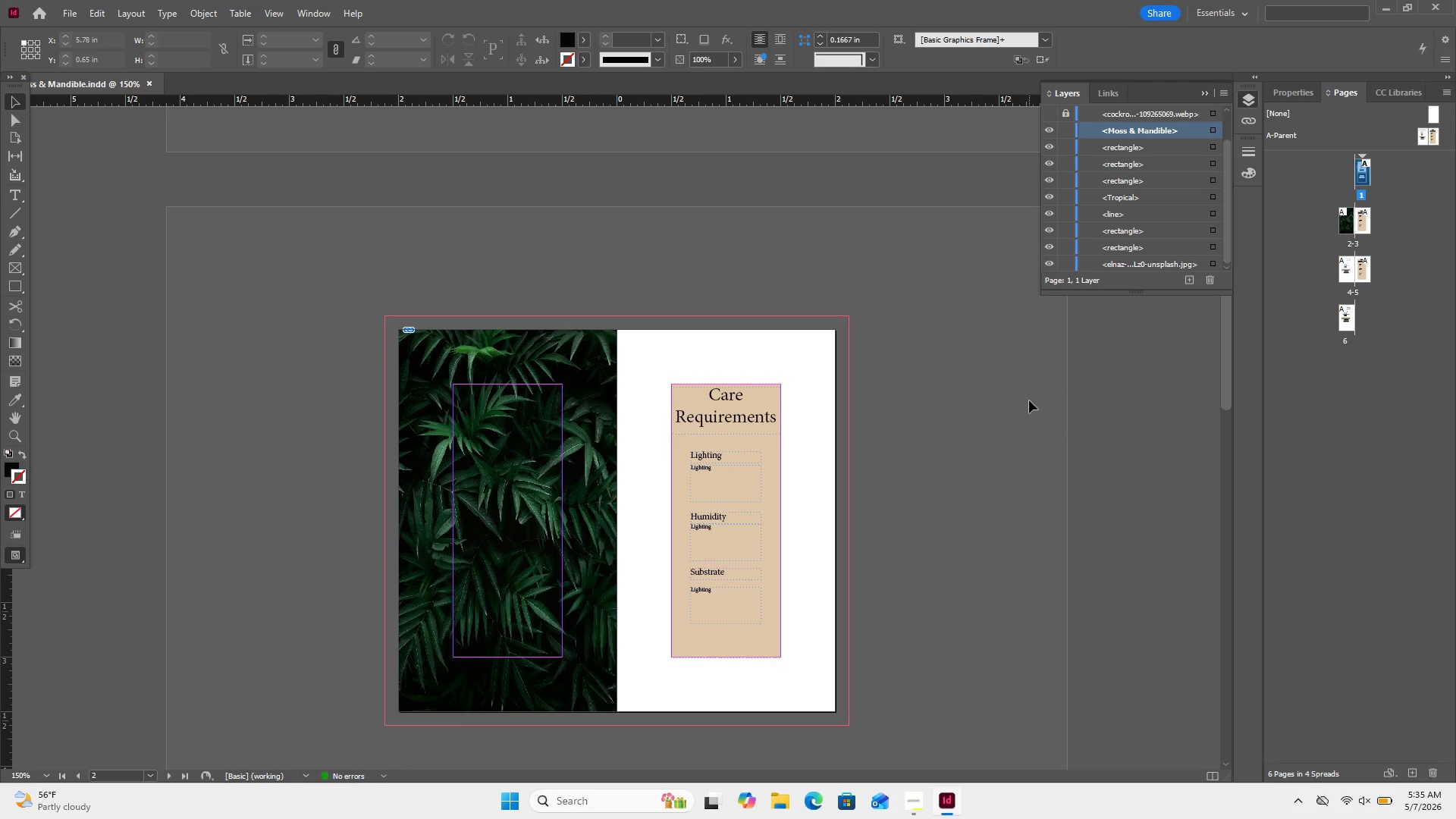 
scroll: coordinate [1028, 400], scroll_direction: up, amount: 8.0
 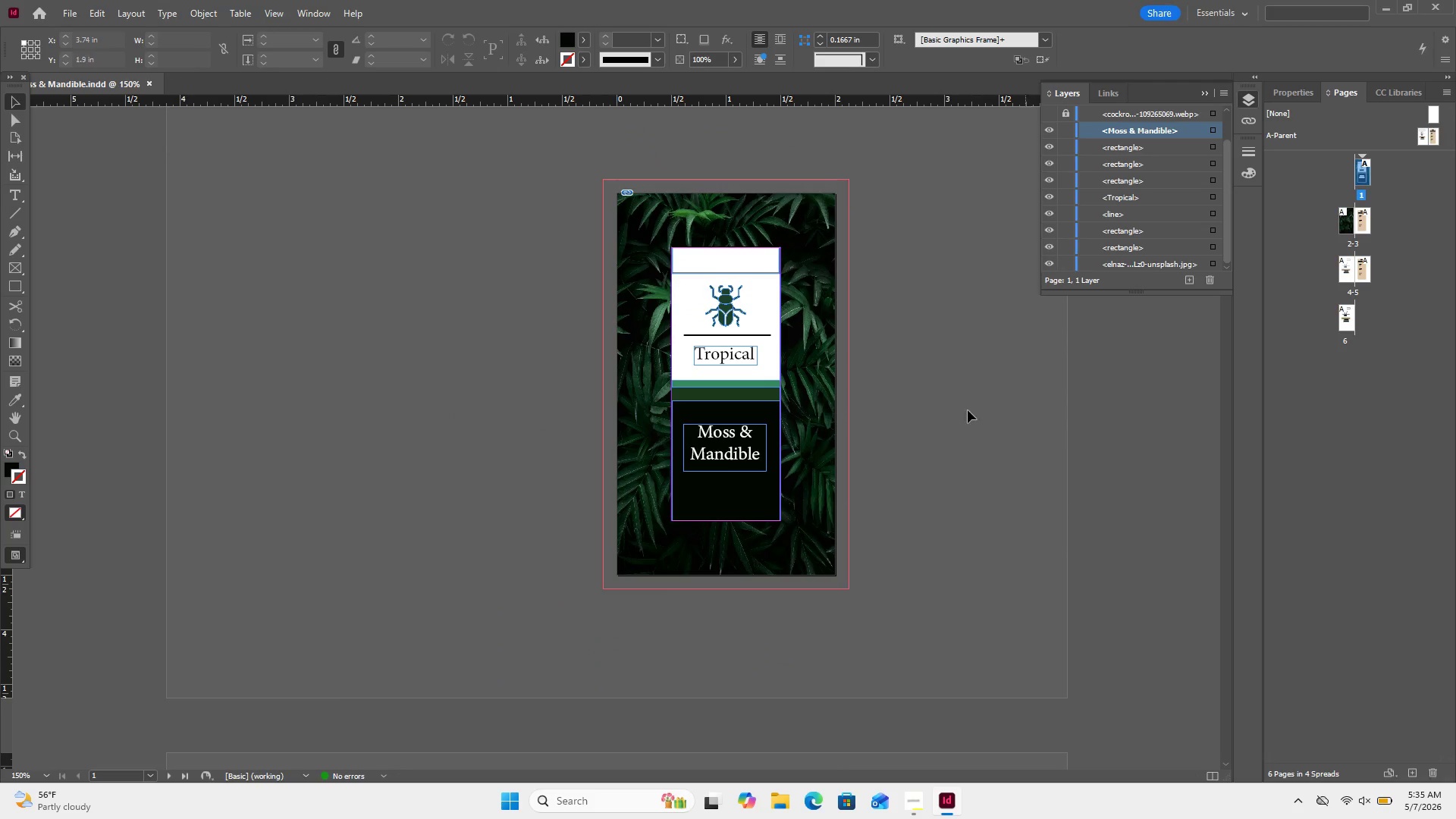 
left_click([960, 413])
 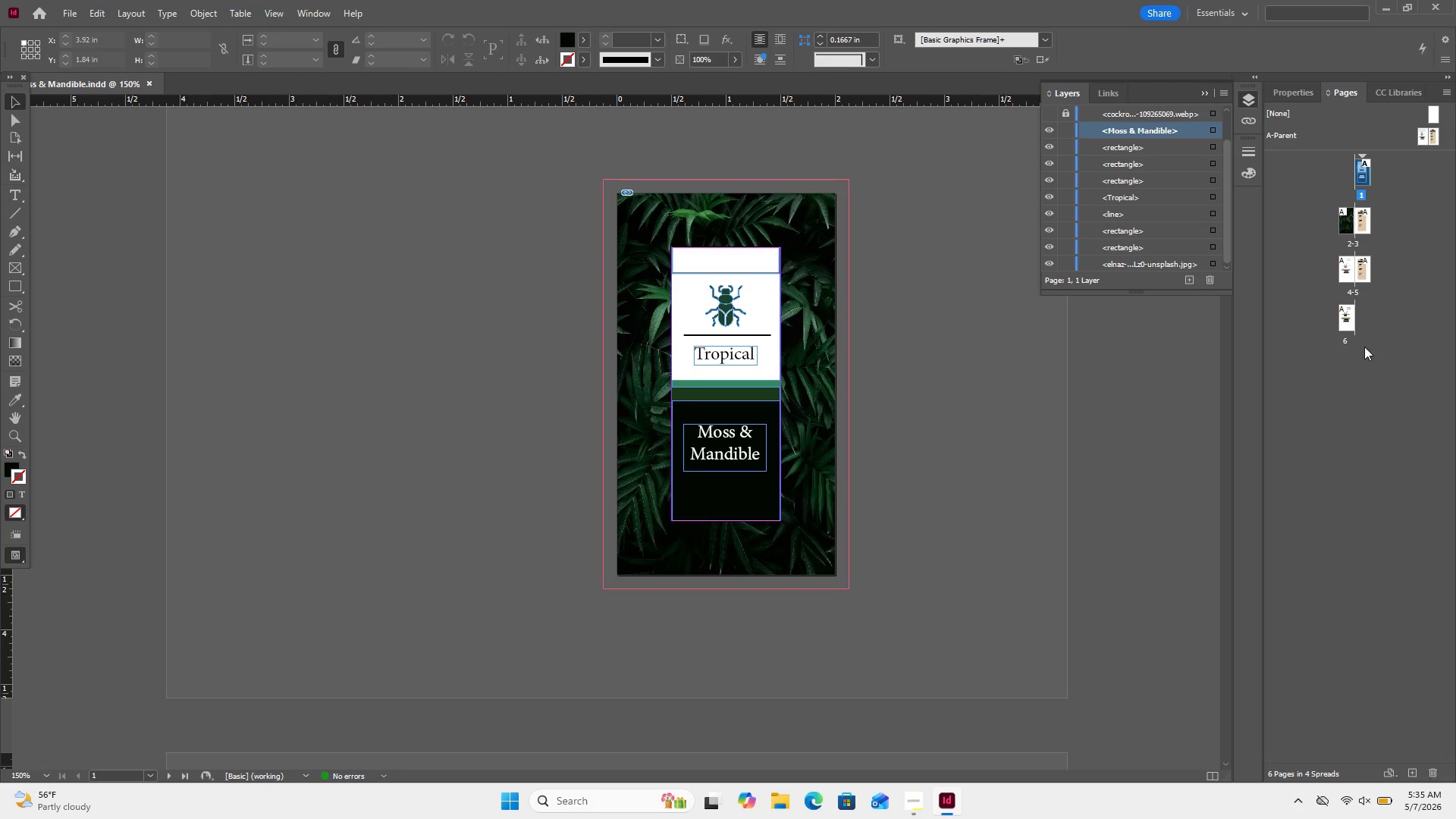 
wait(6.97)
 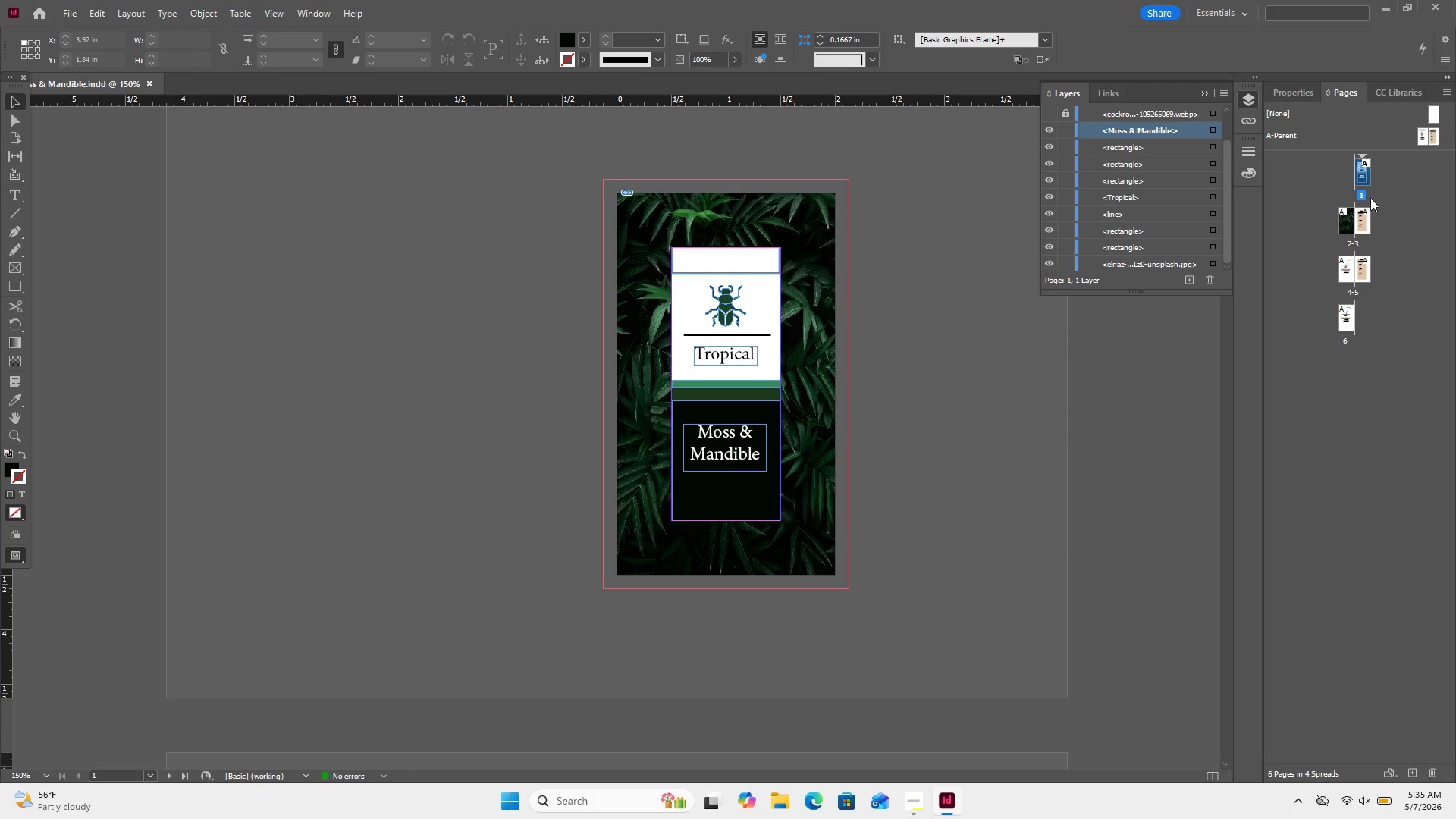 
key(Control+Z)
 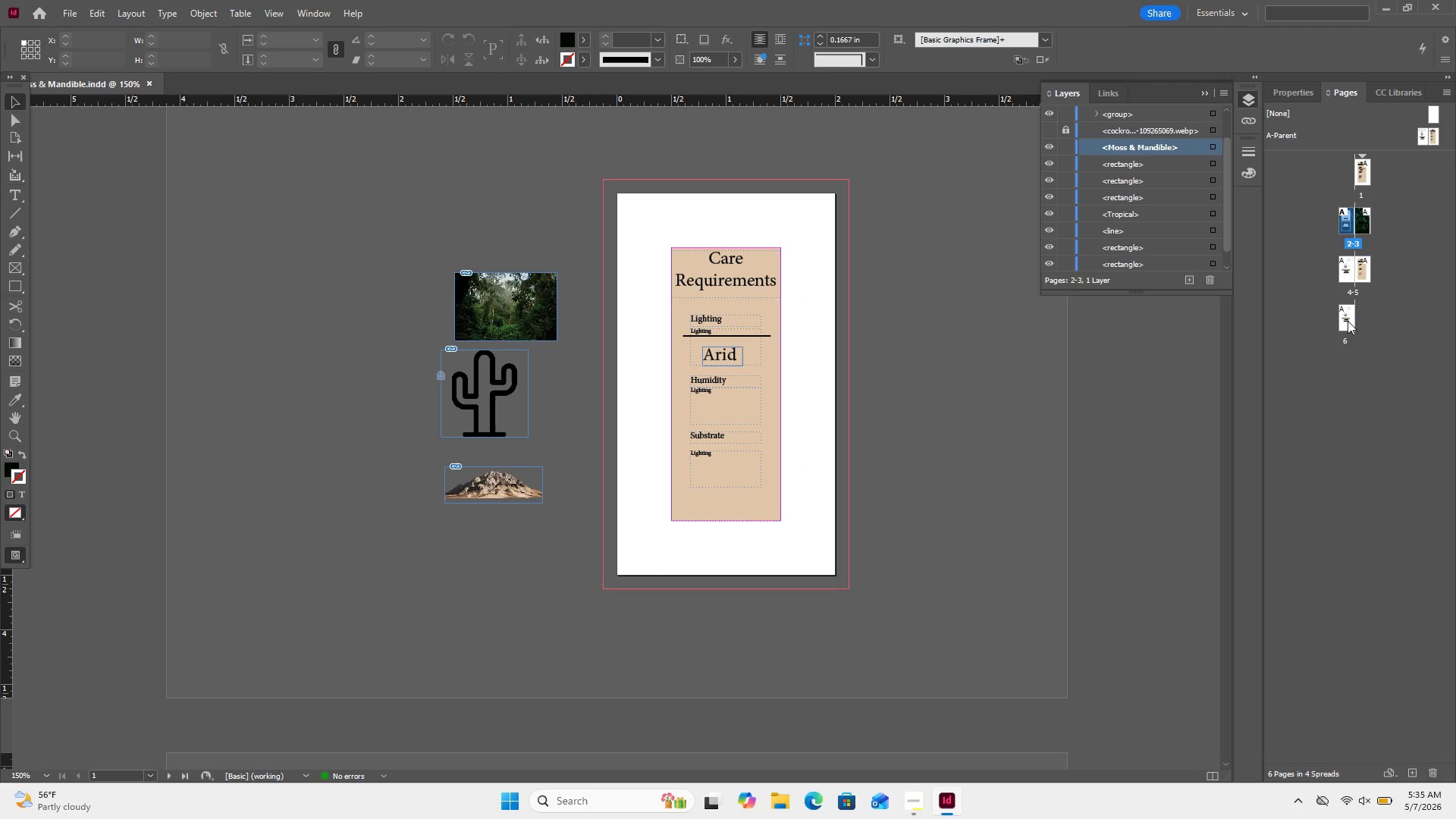 
left_click([1348, 321])
 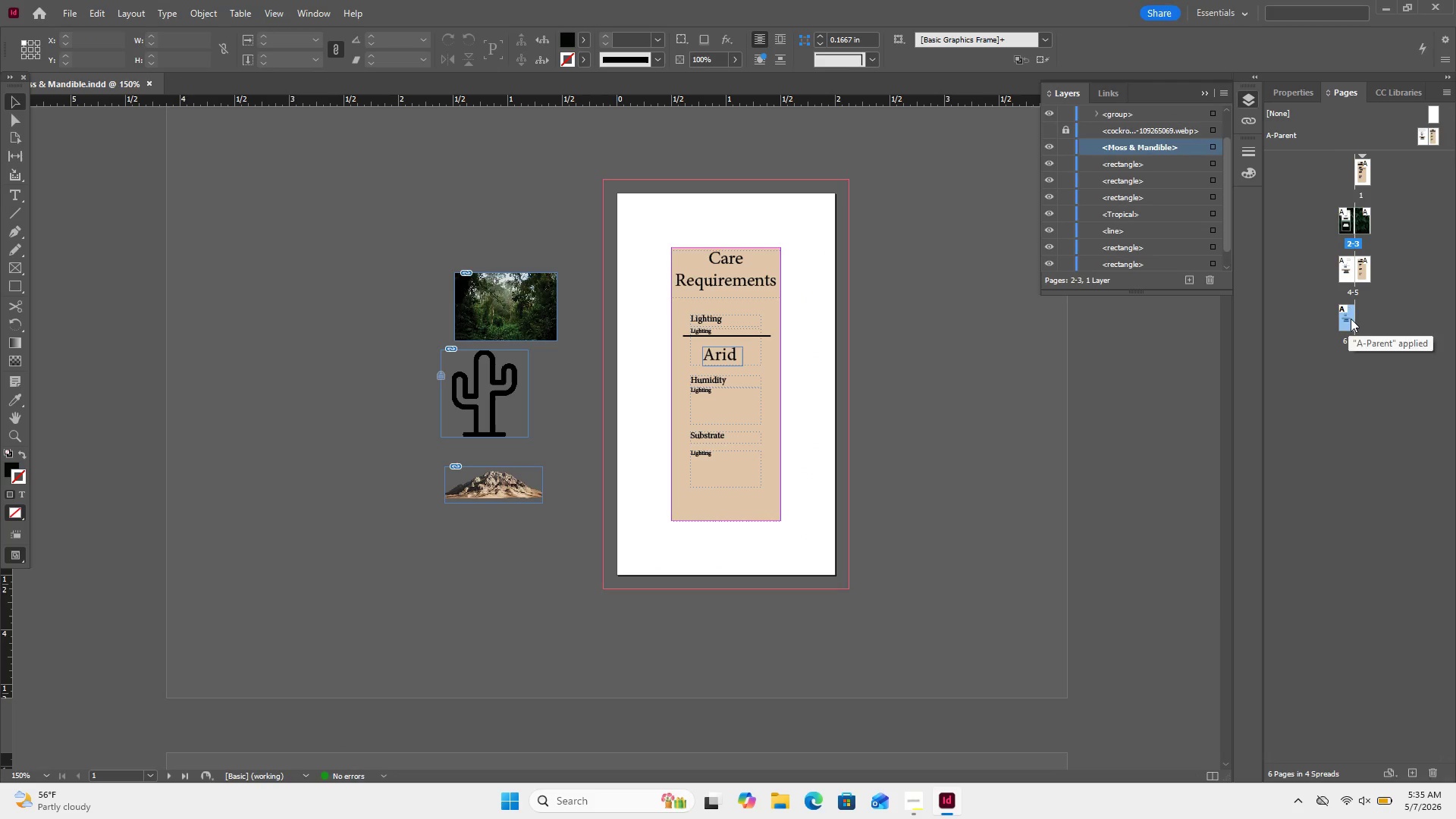 
right_click([1351, 318])
 